 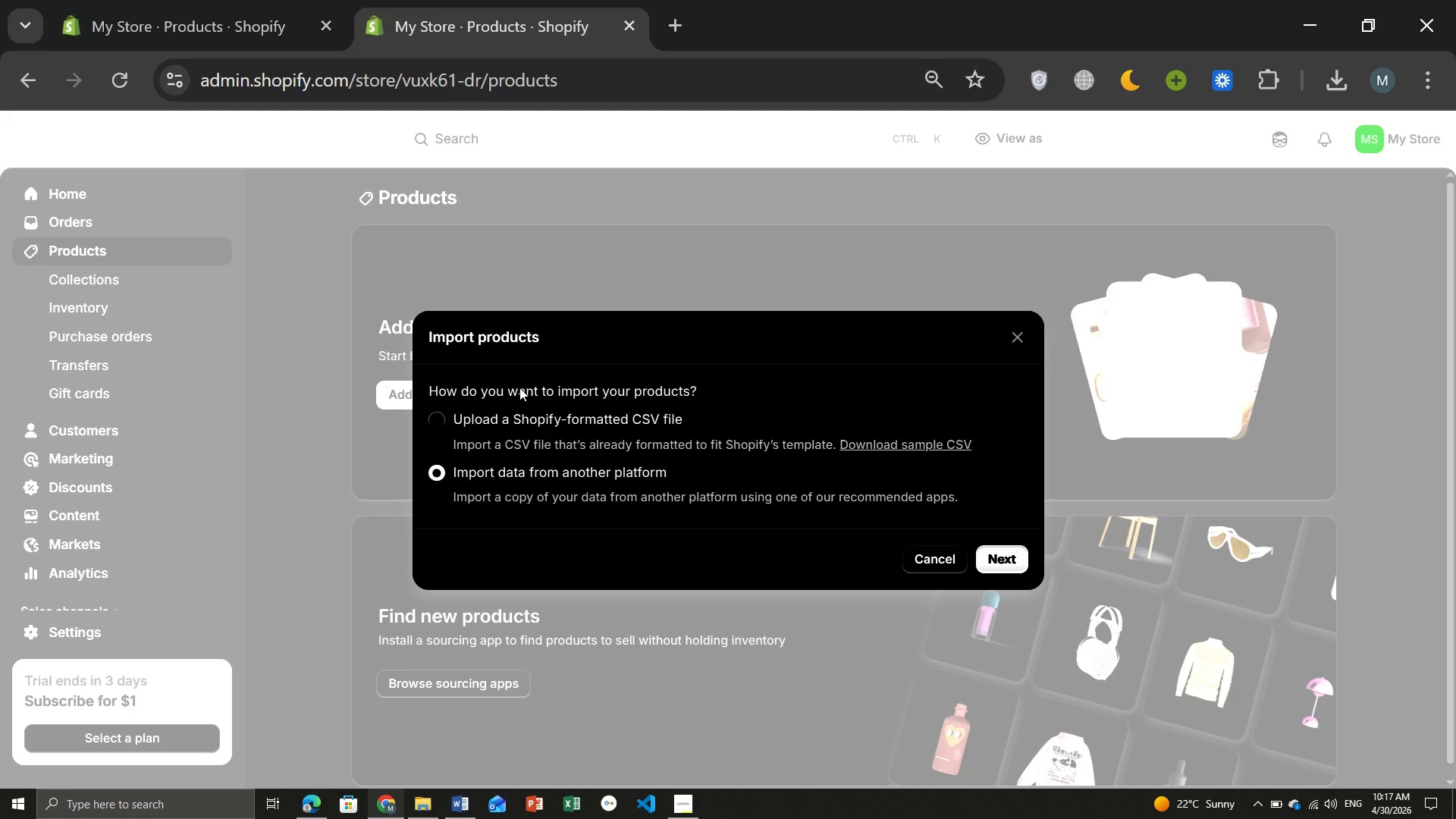 
left_click([504, 449])
 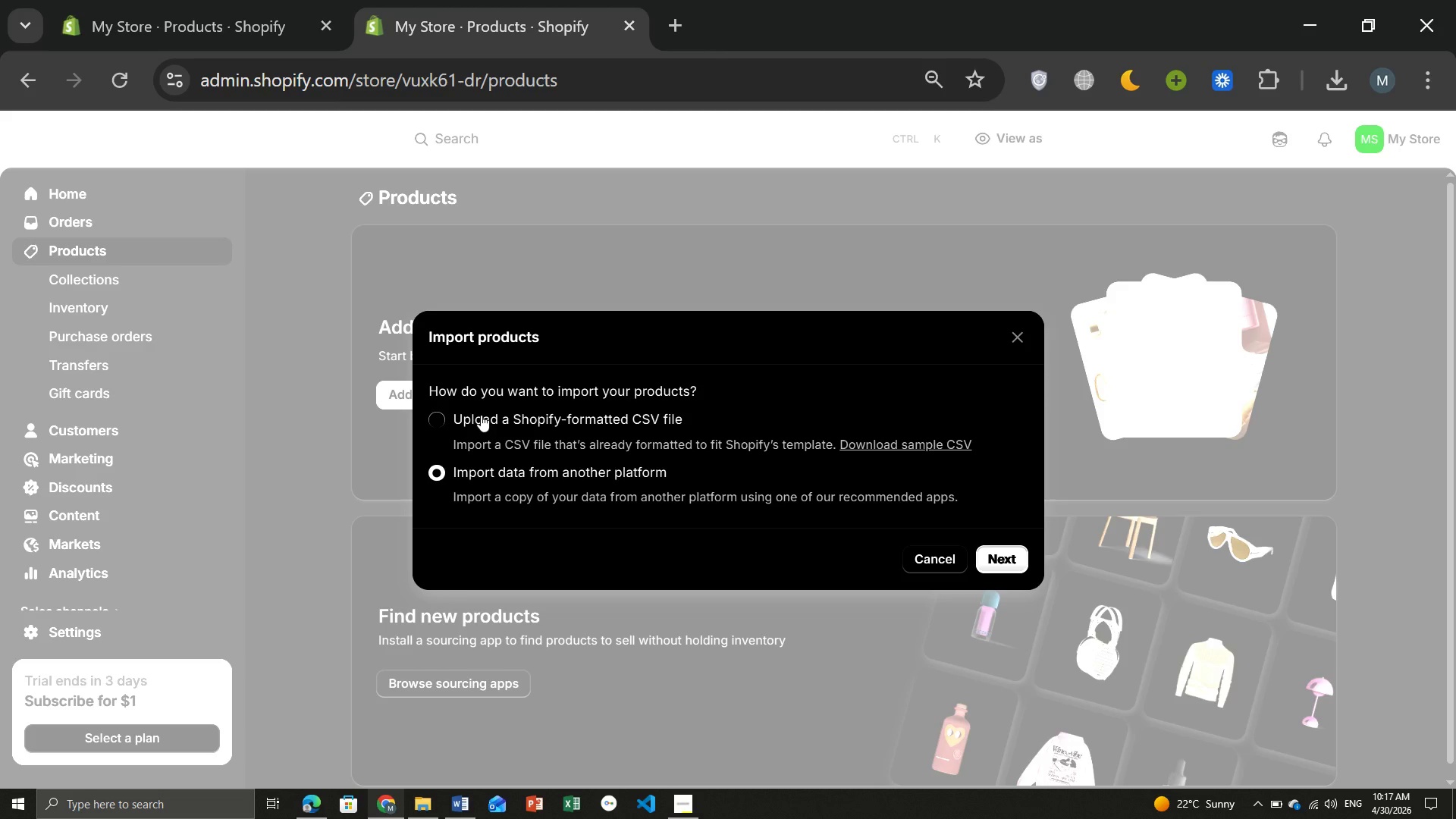 
left_click([481, 415])
 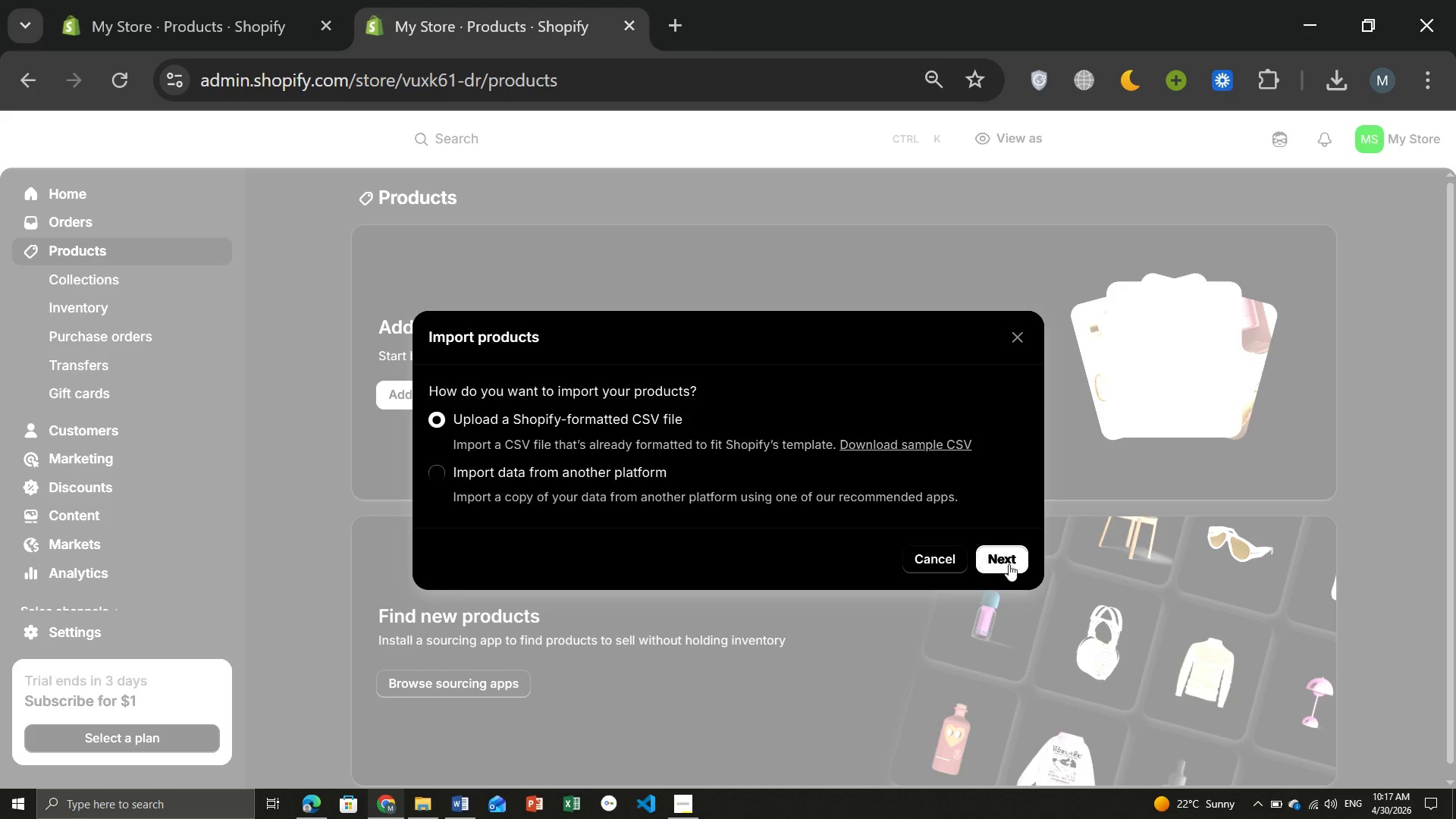 
left_click([1003, 548])
 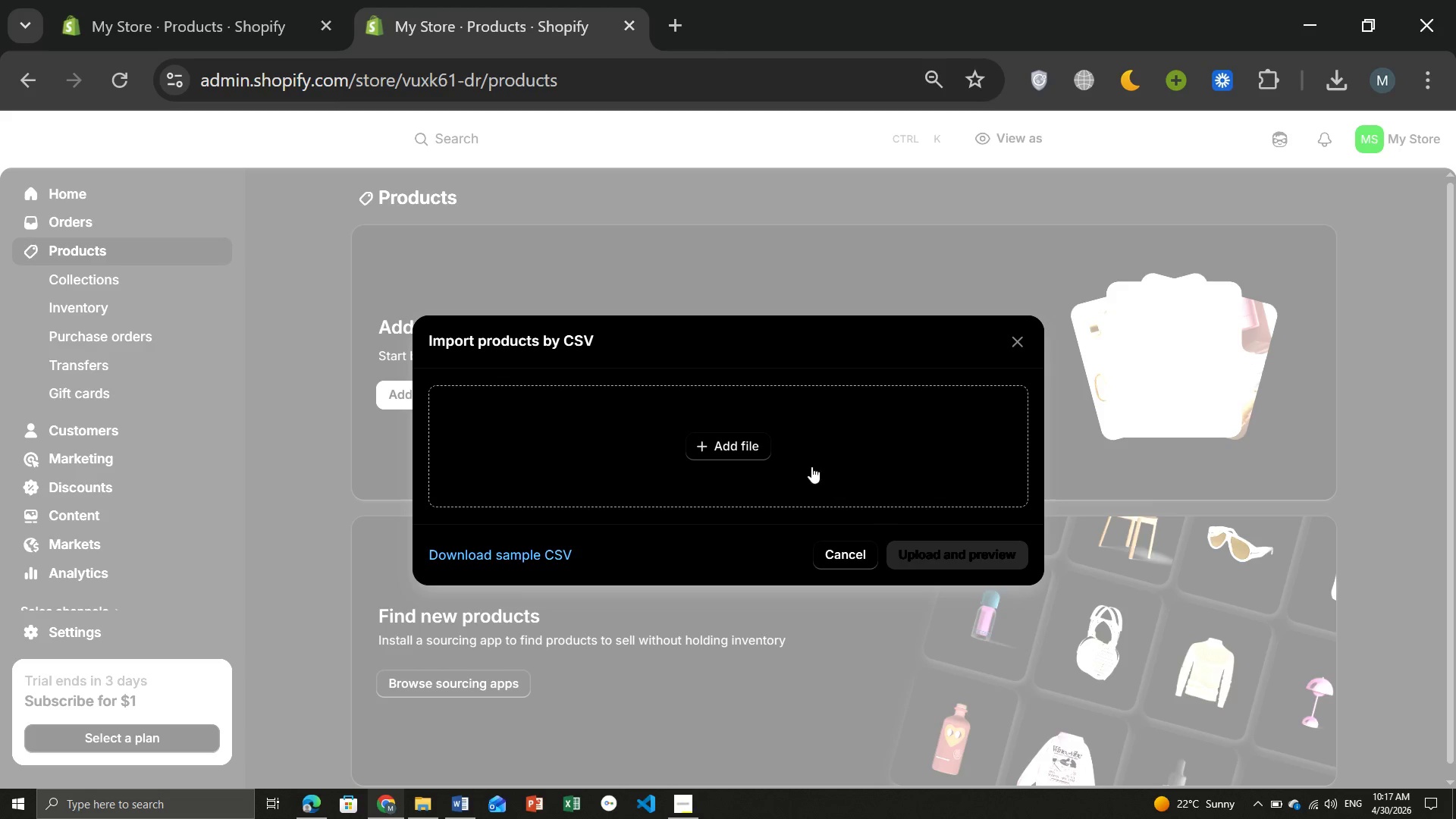 
left_click([792, 462])
 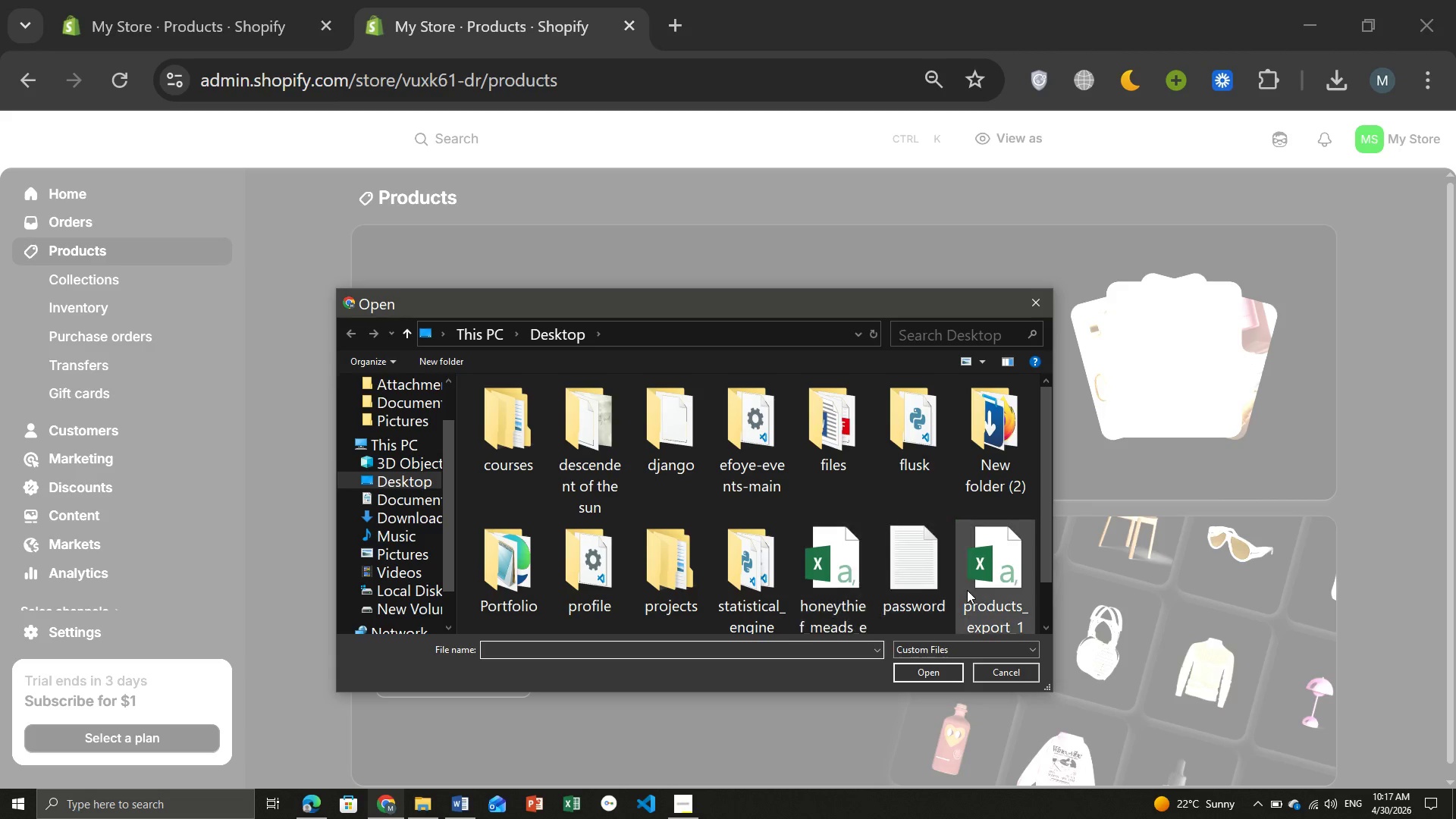 
scroll: coordinate [967, 590], scroll_direction: down, amount: 1.0
 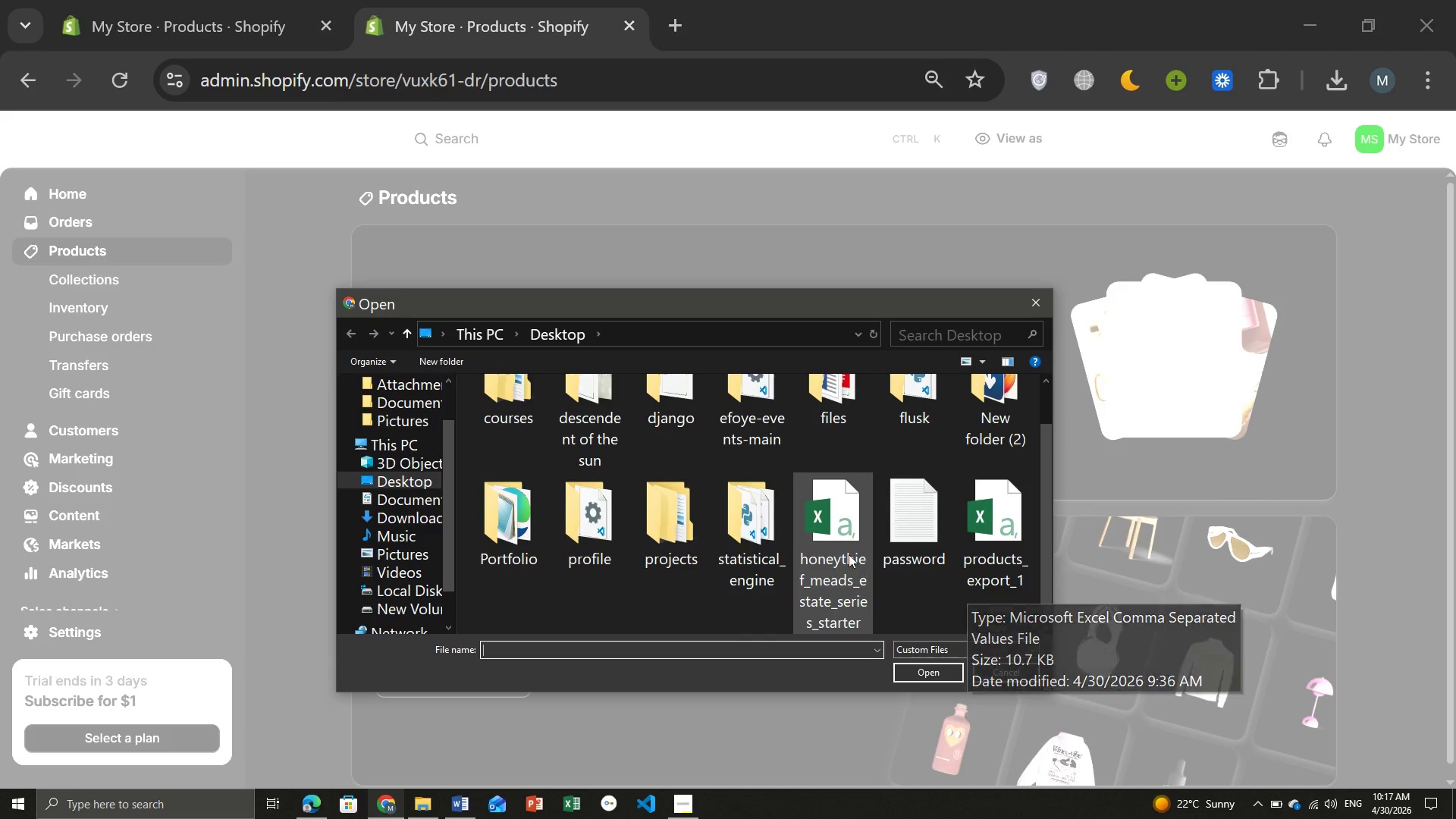 
left_click([846, 551])
 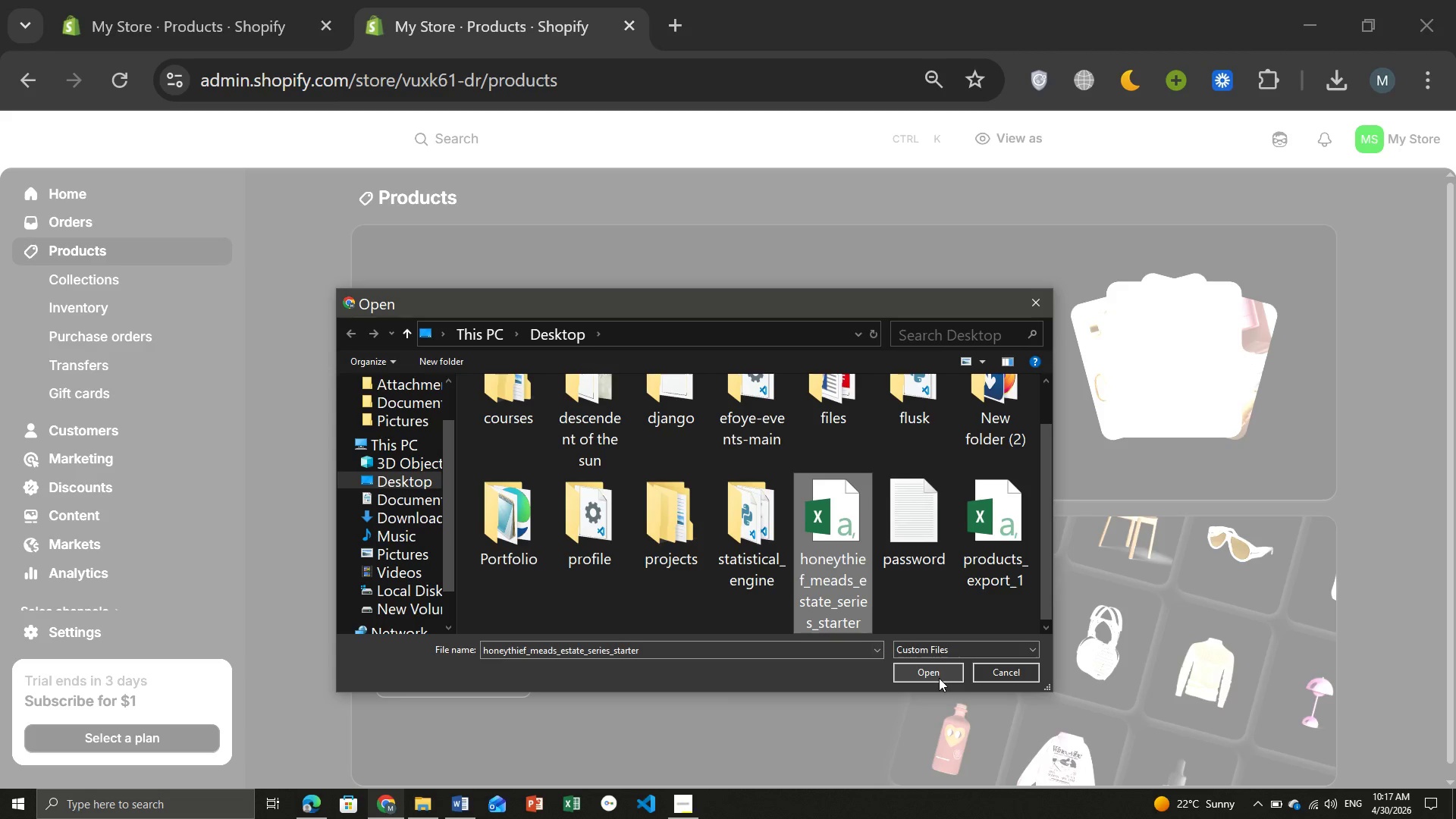 
left_click([937, 678])
 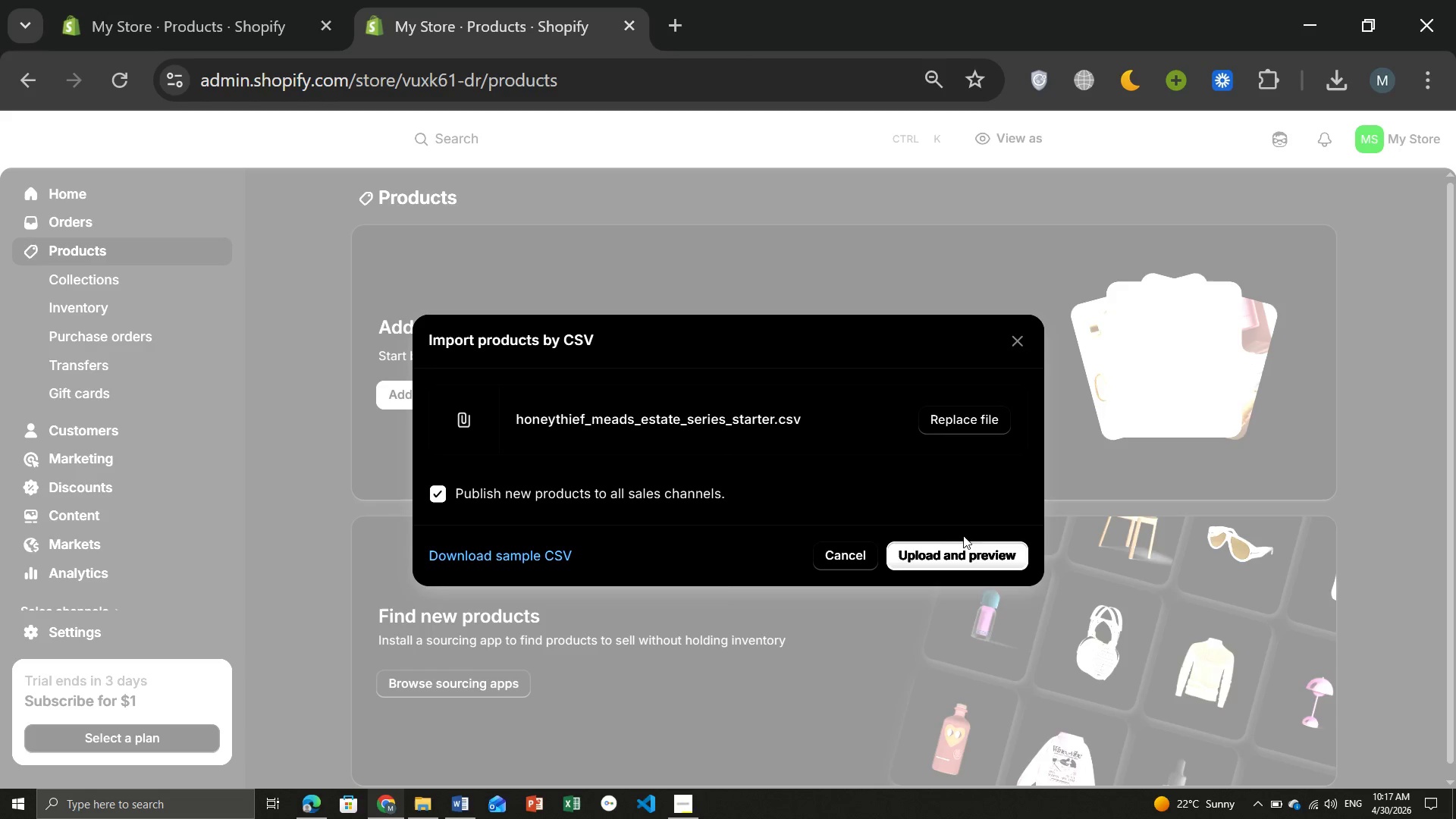 
left_click([959, 544])
 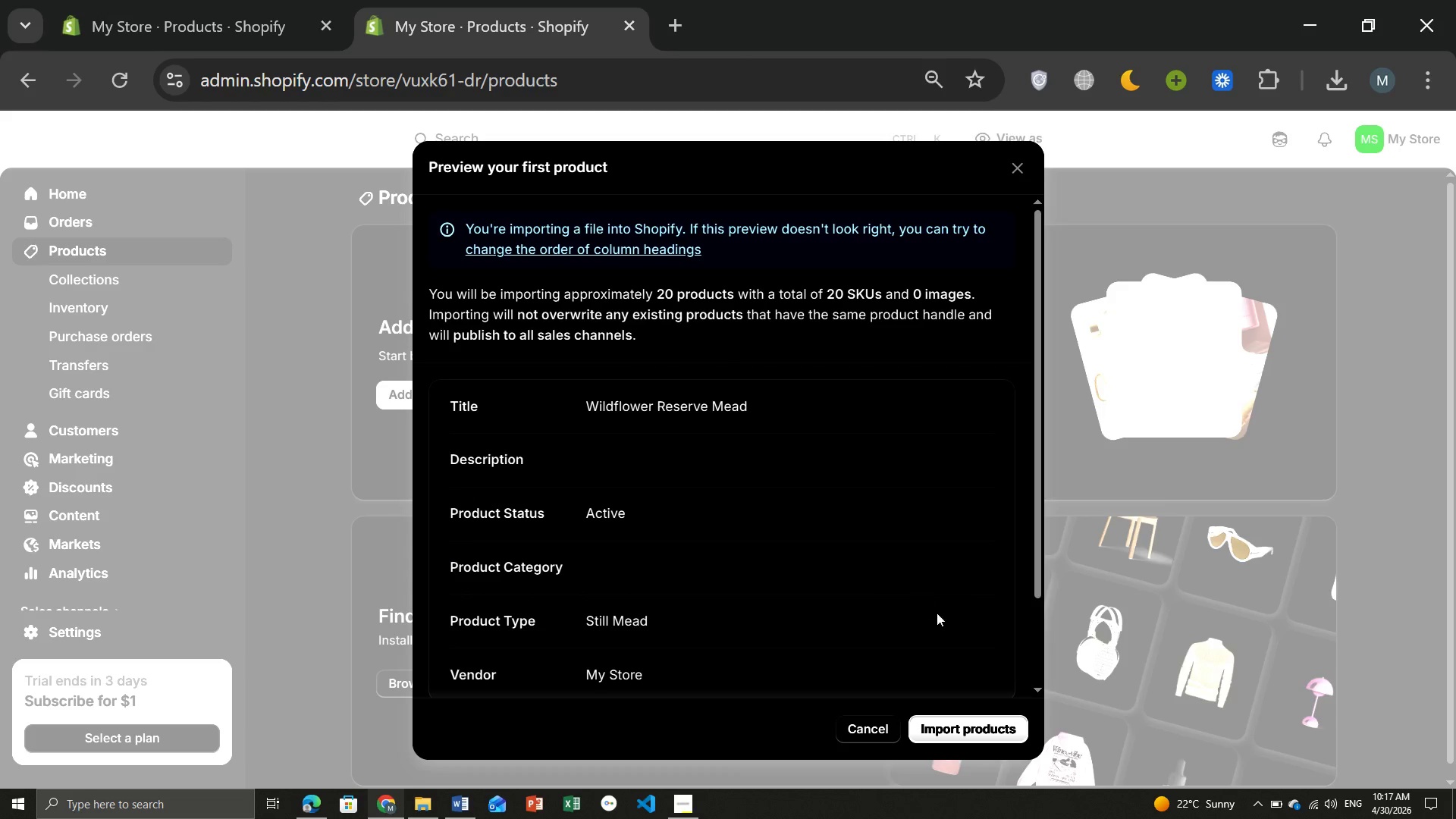 
wait(9.17)
 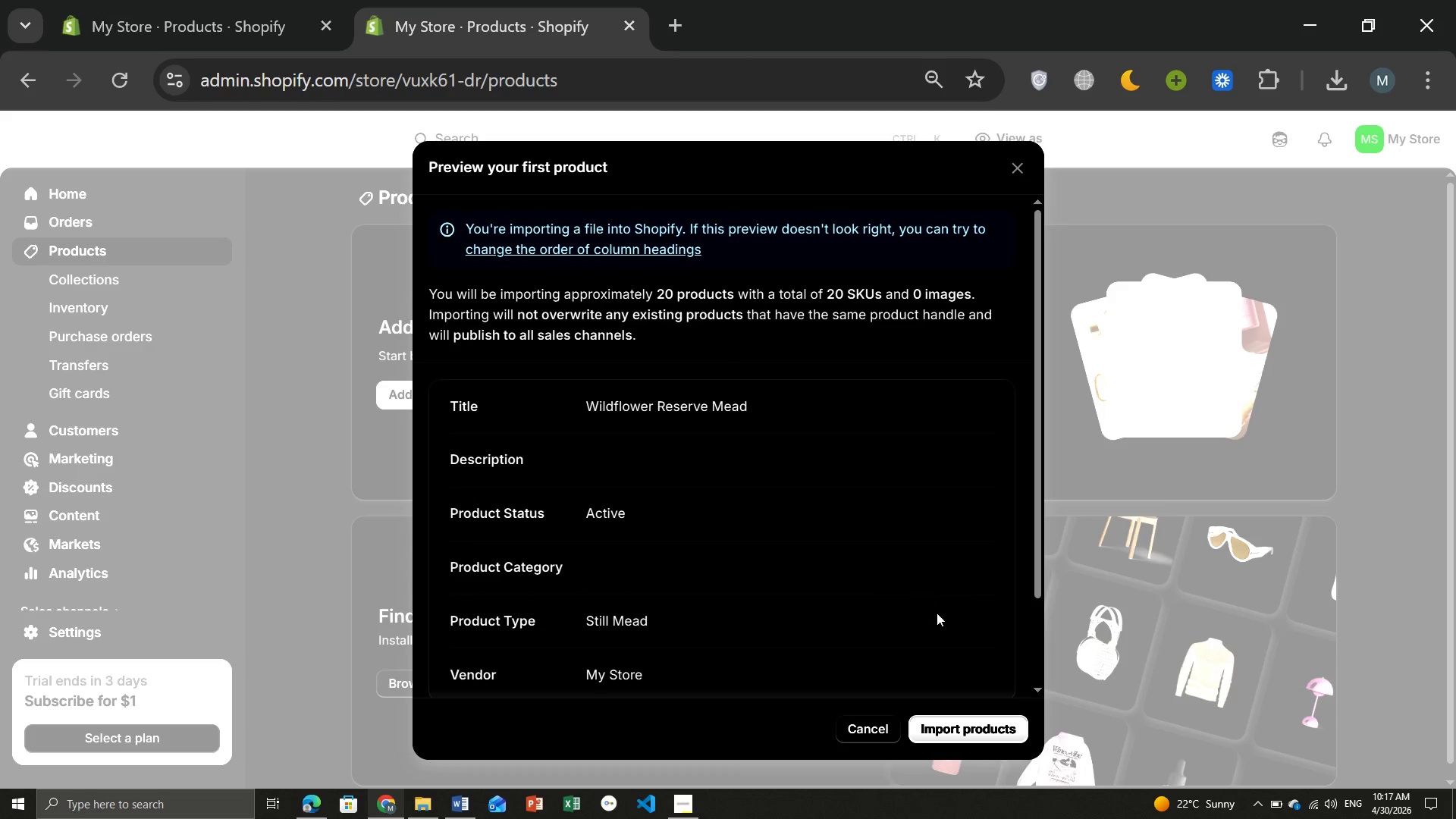 
left_click([972, 730])
 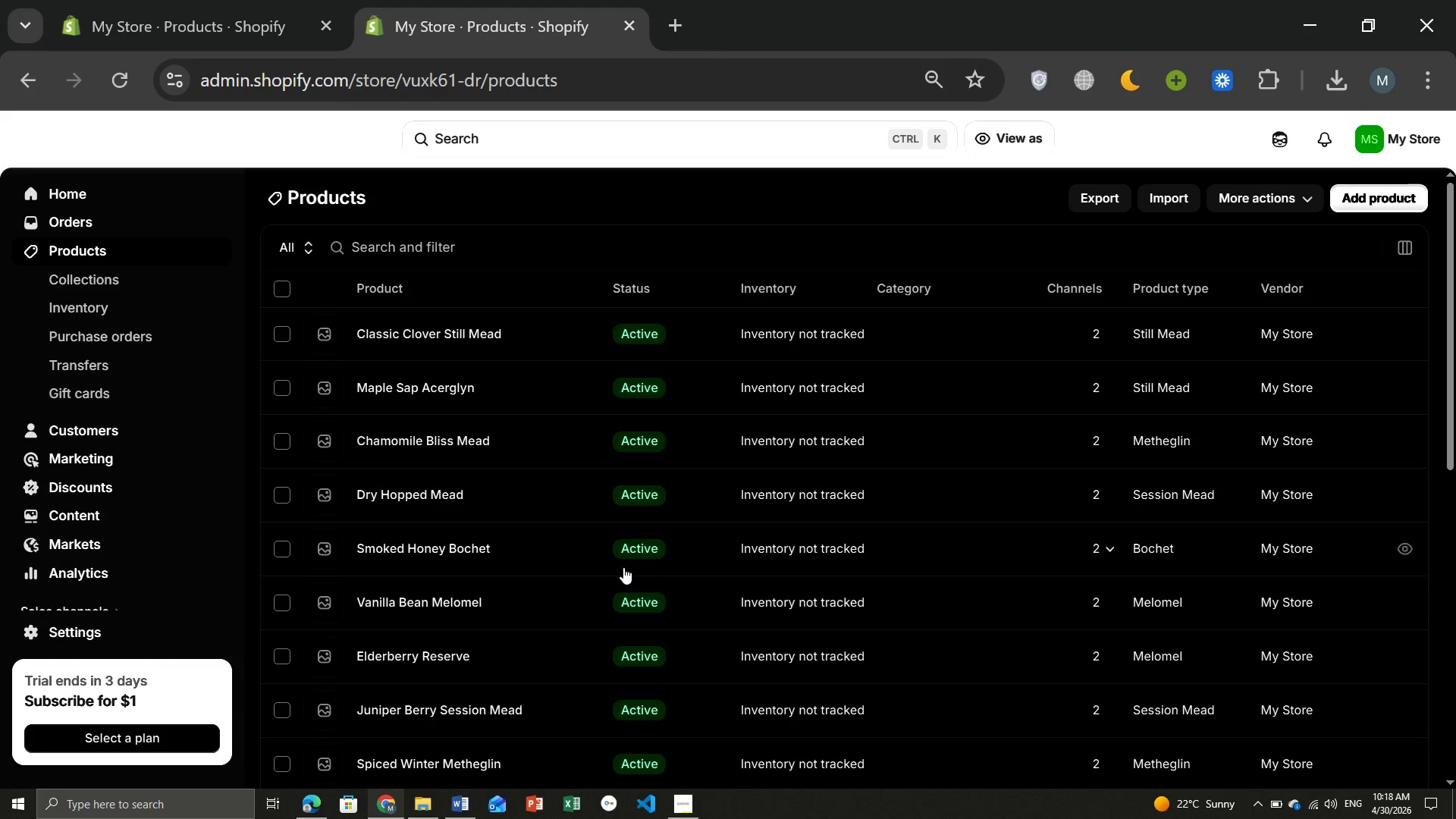 
wait(36.69)
 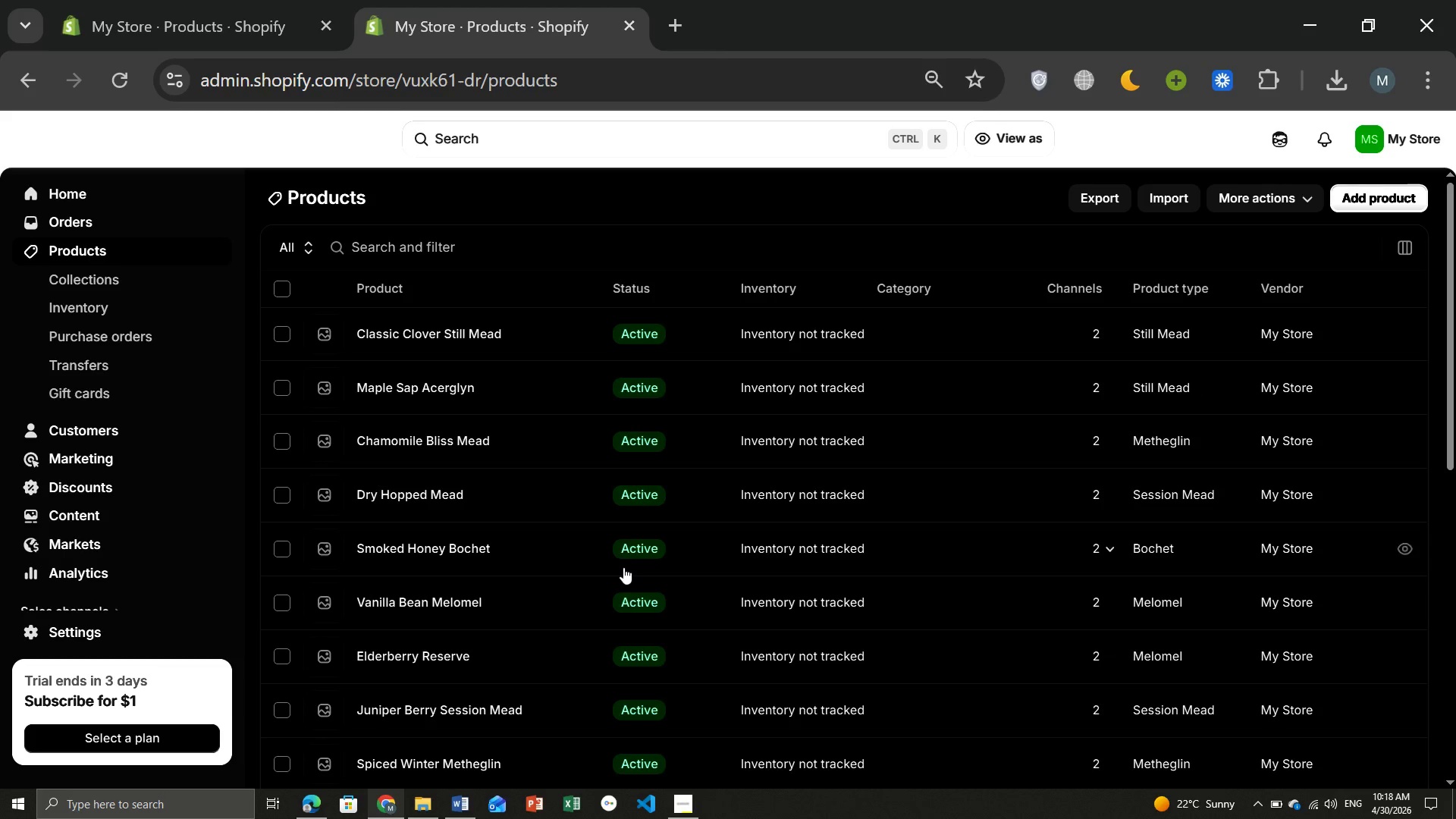 
left_click([281, 284])
 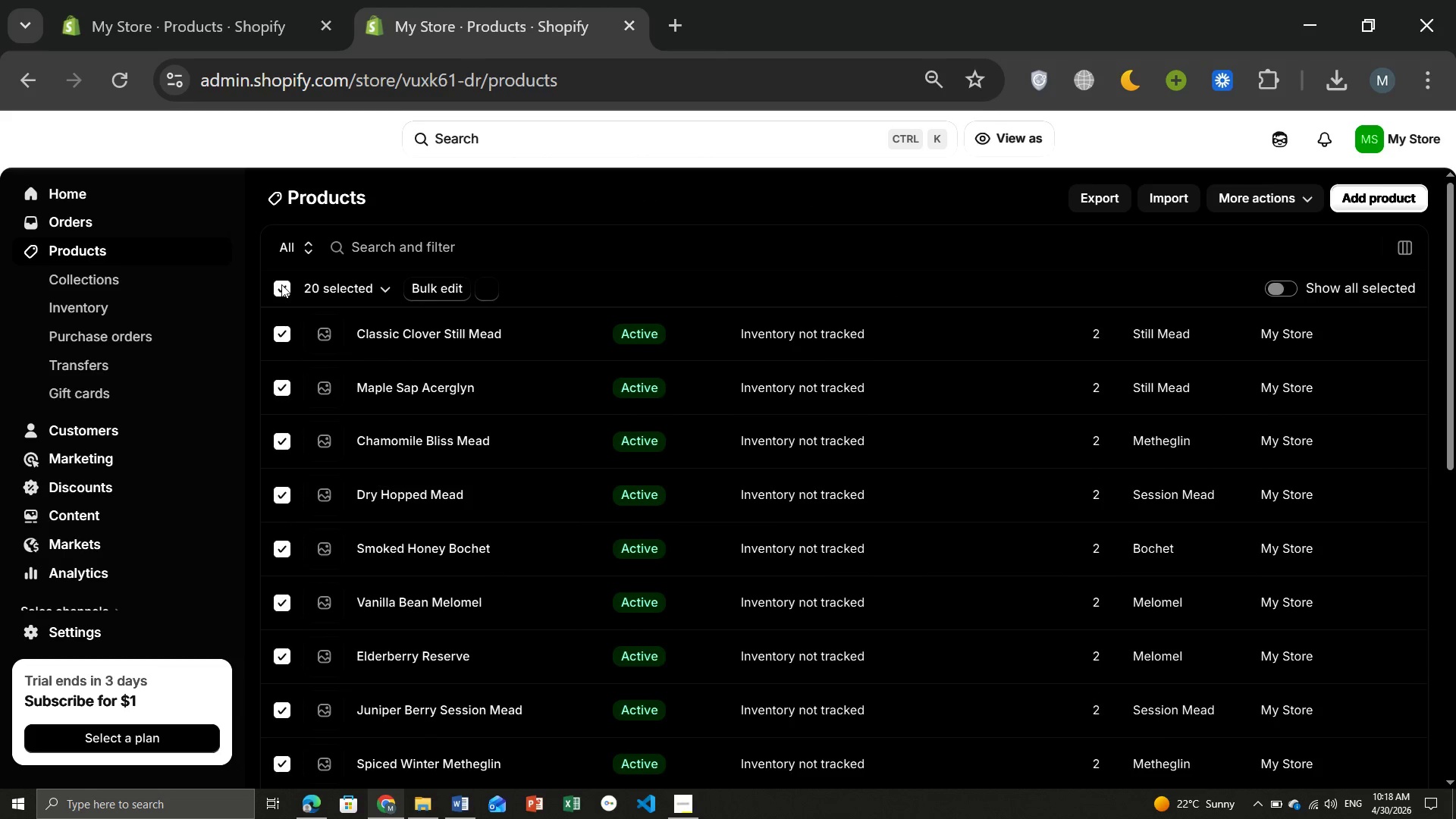 
left_click([281, 284])
 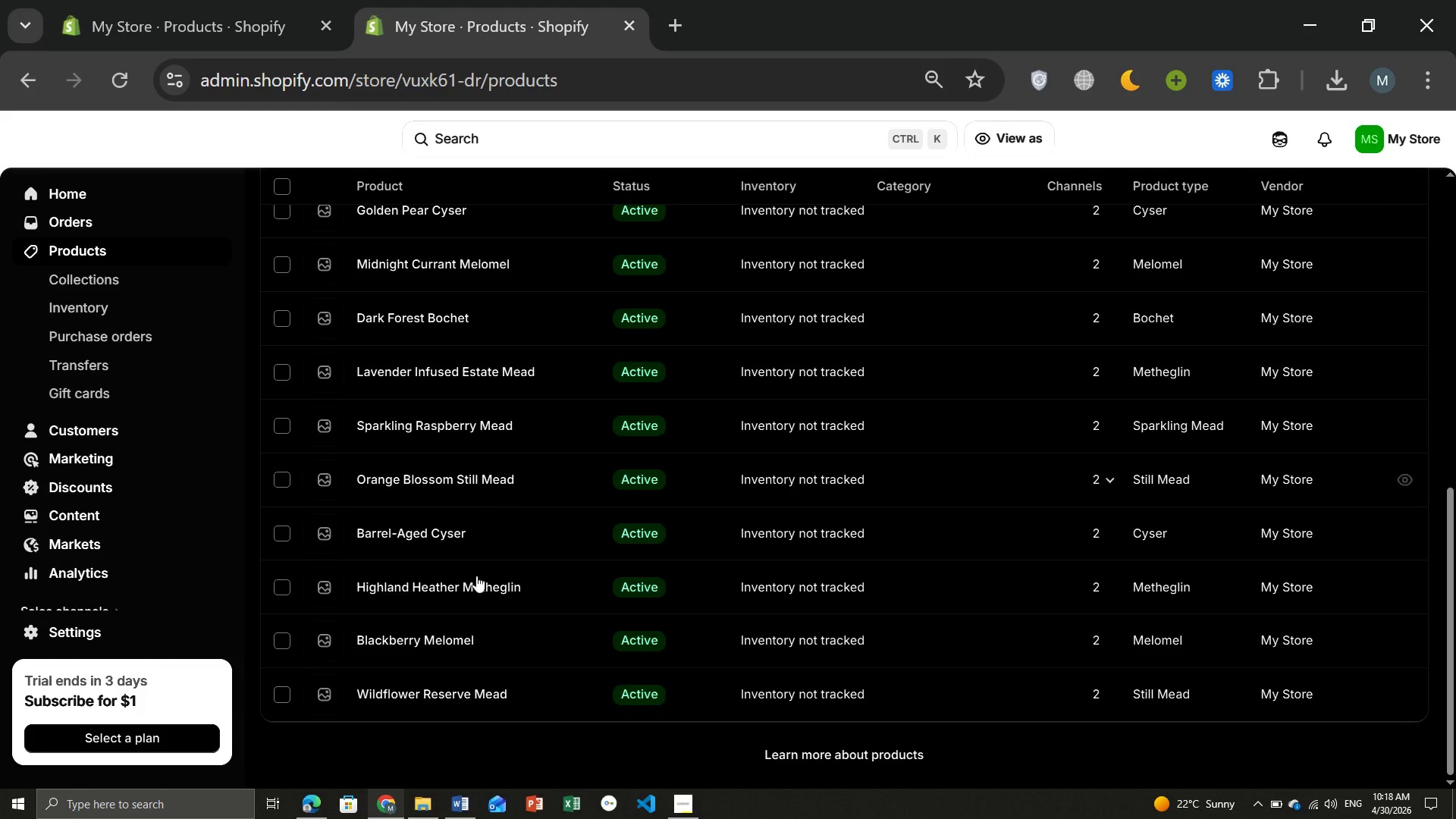 
left_click([458, 694])
 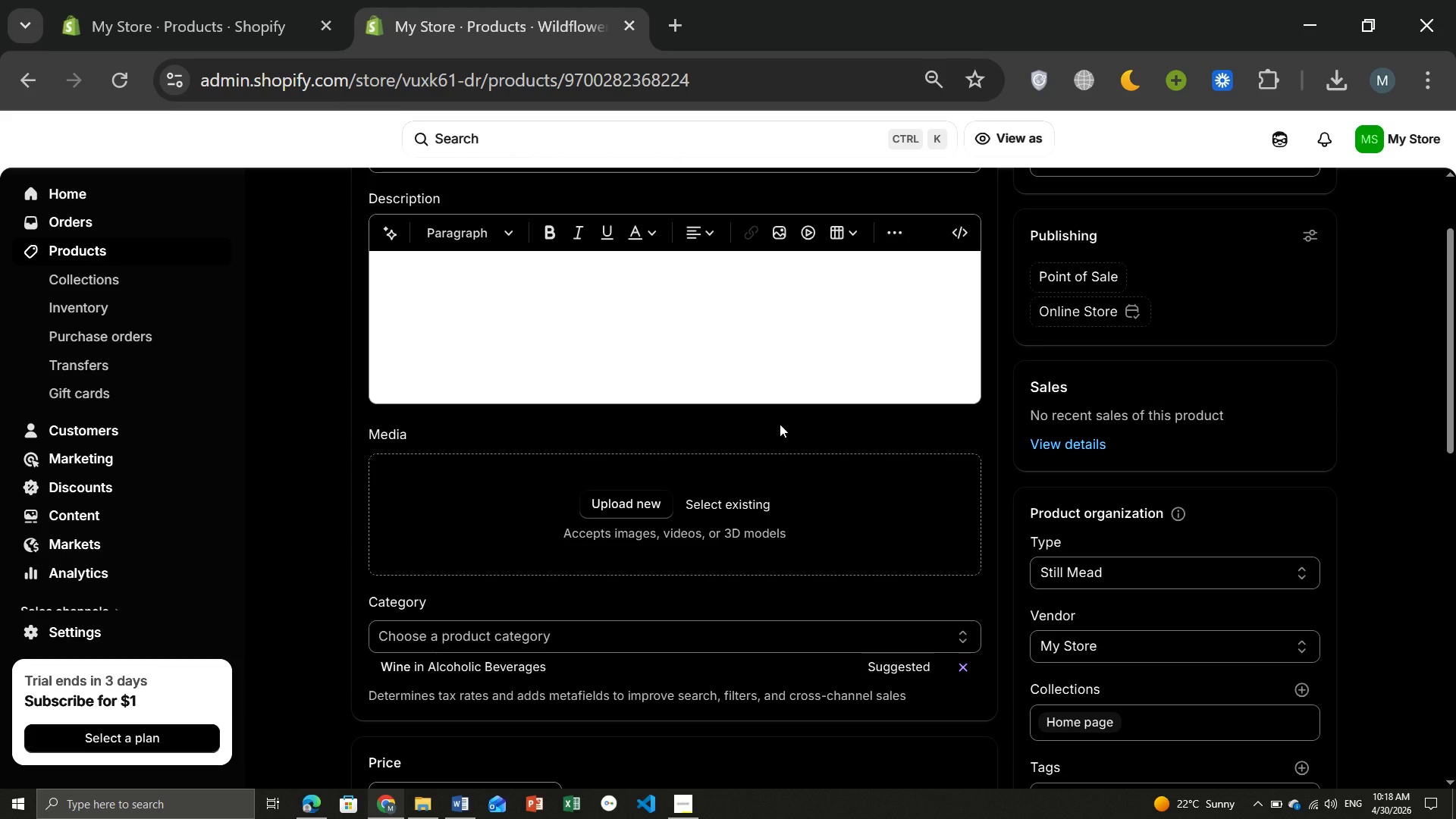 
wait(15.67)
 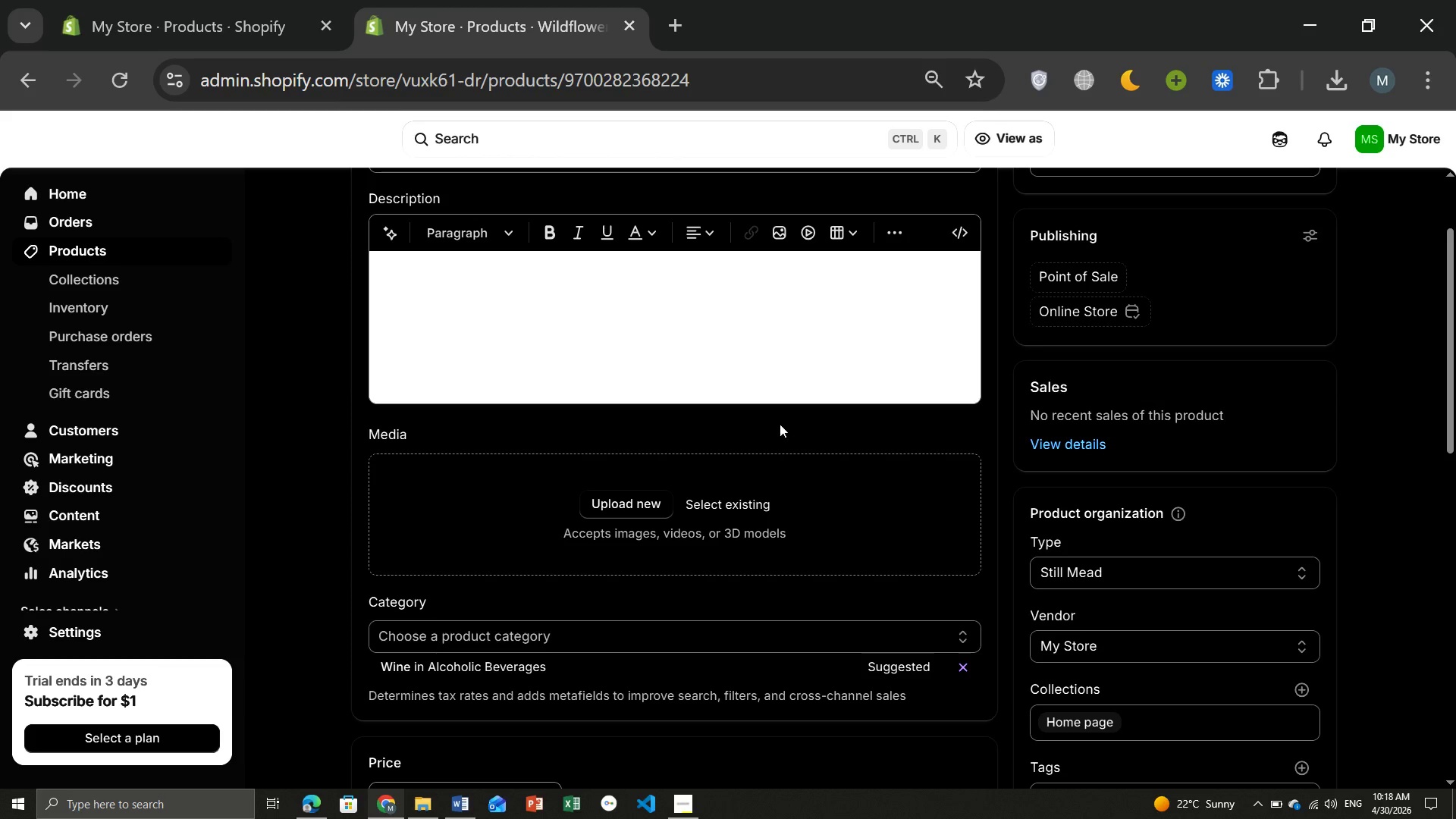 
left_click([78, 243])
 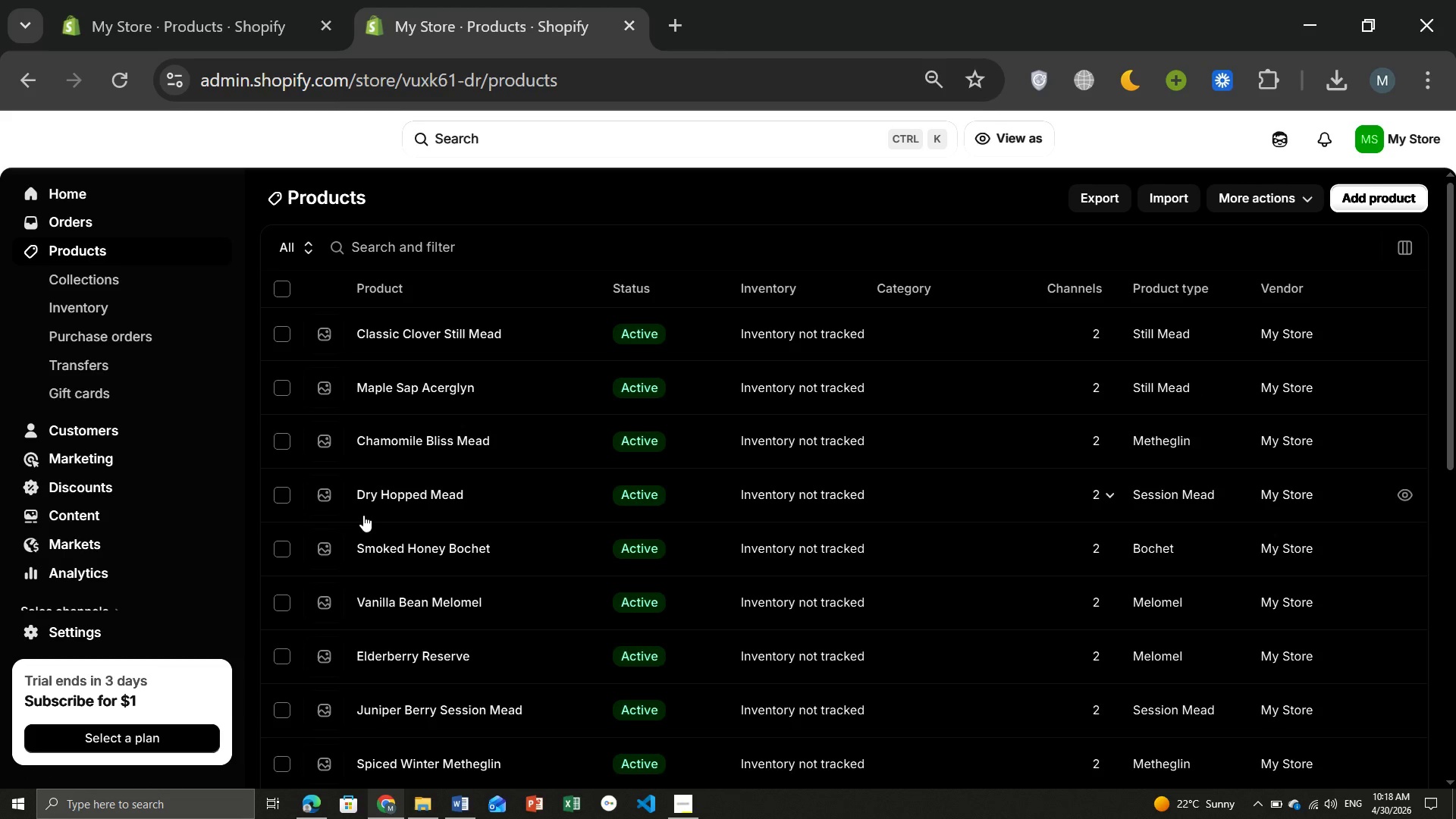 
wait(6.17)
 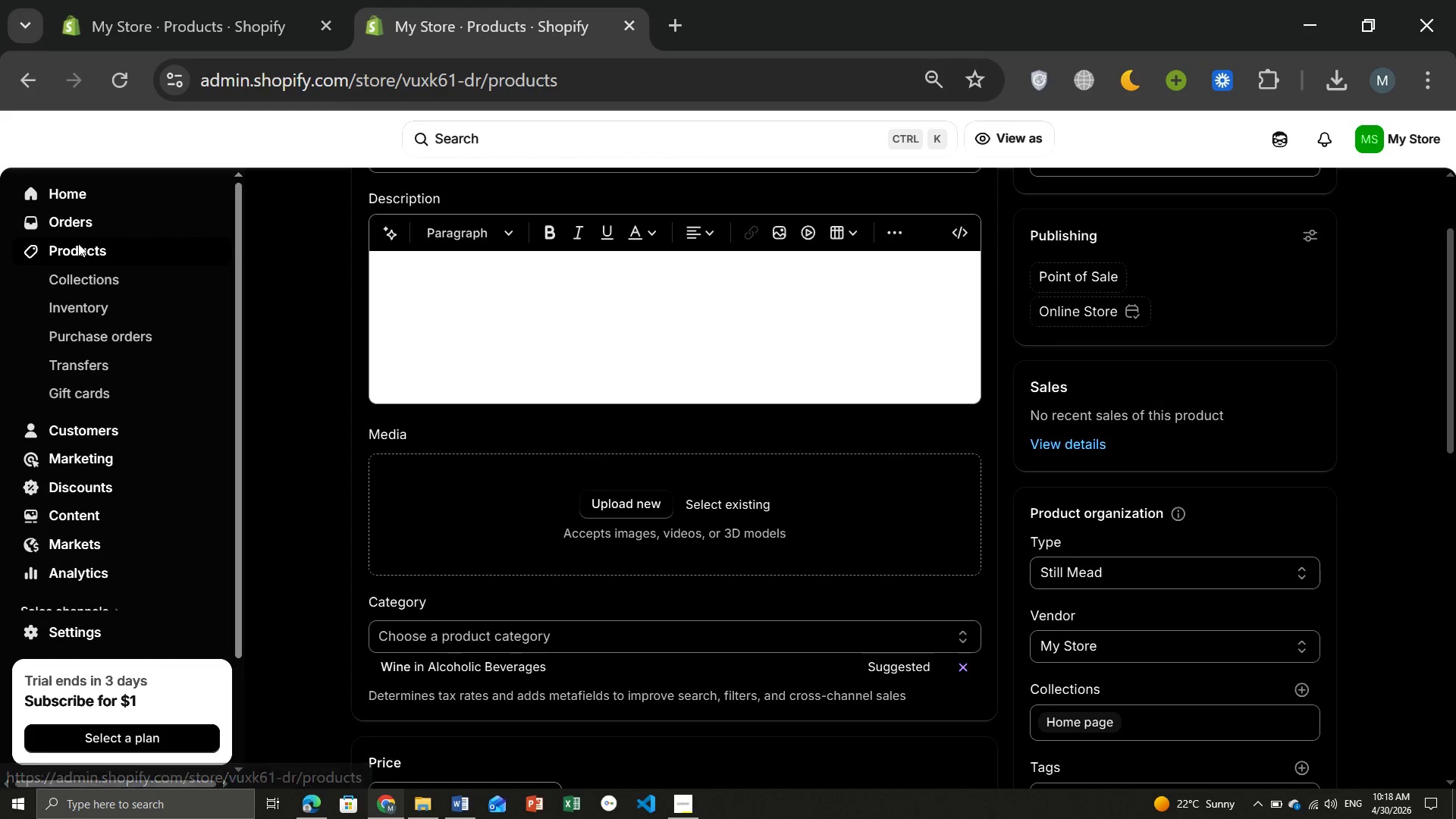 
left_click([410, 640])
 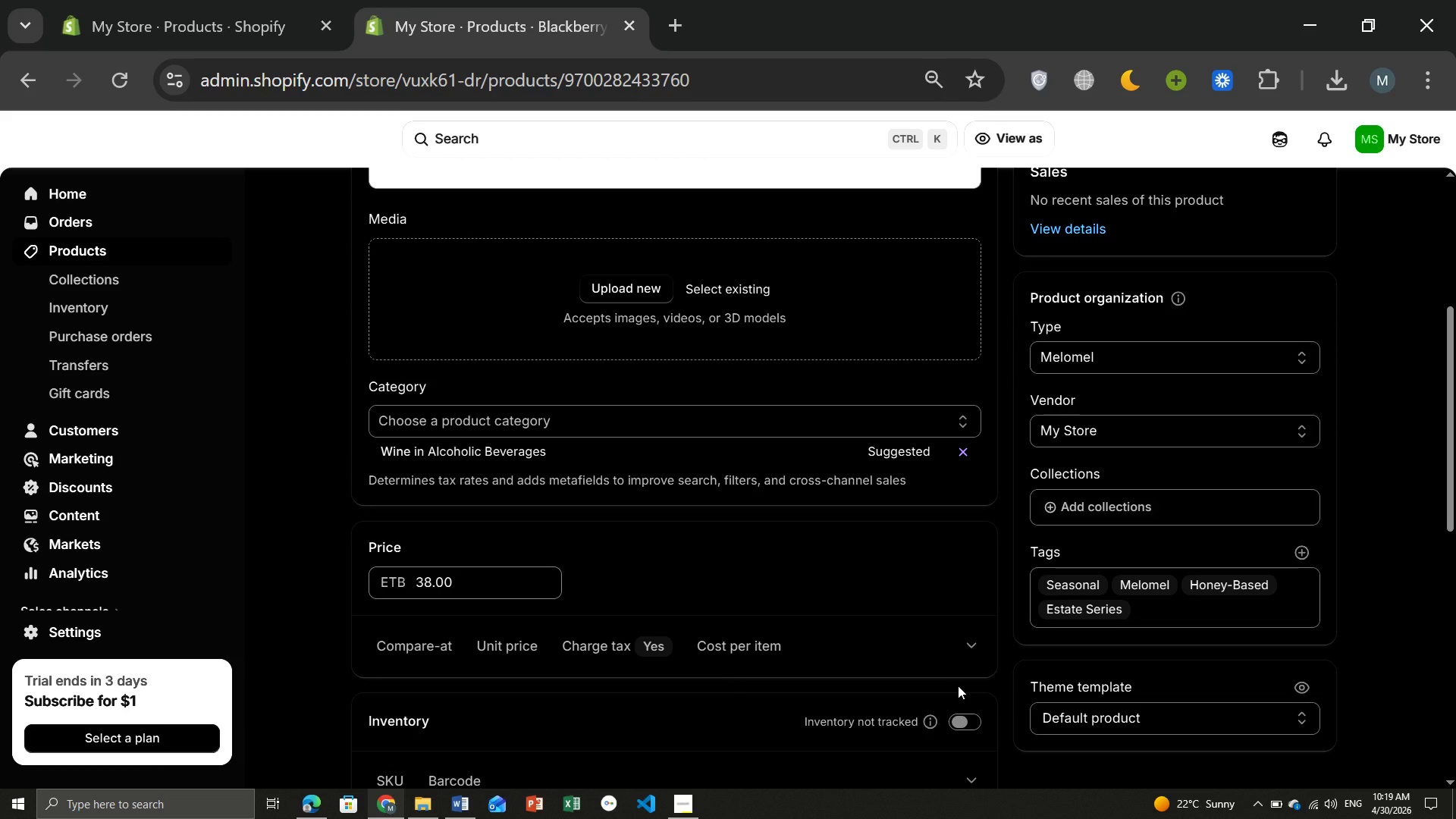 
wait(40.11)
 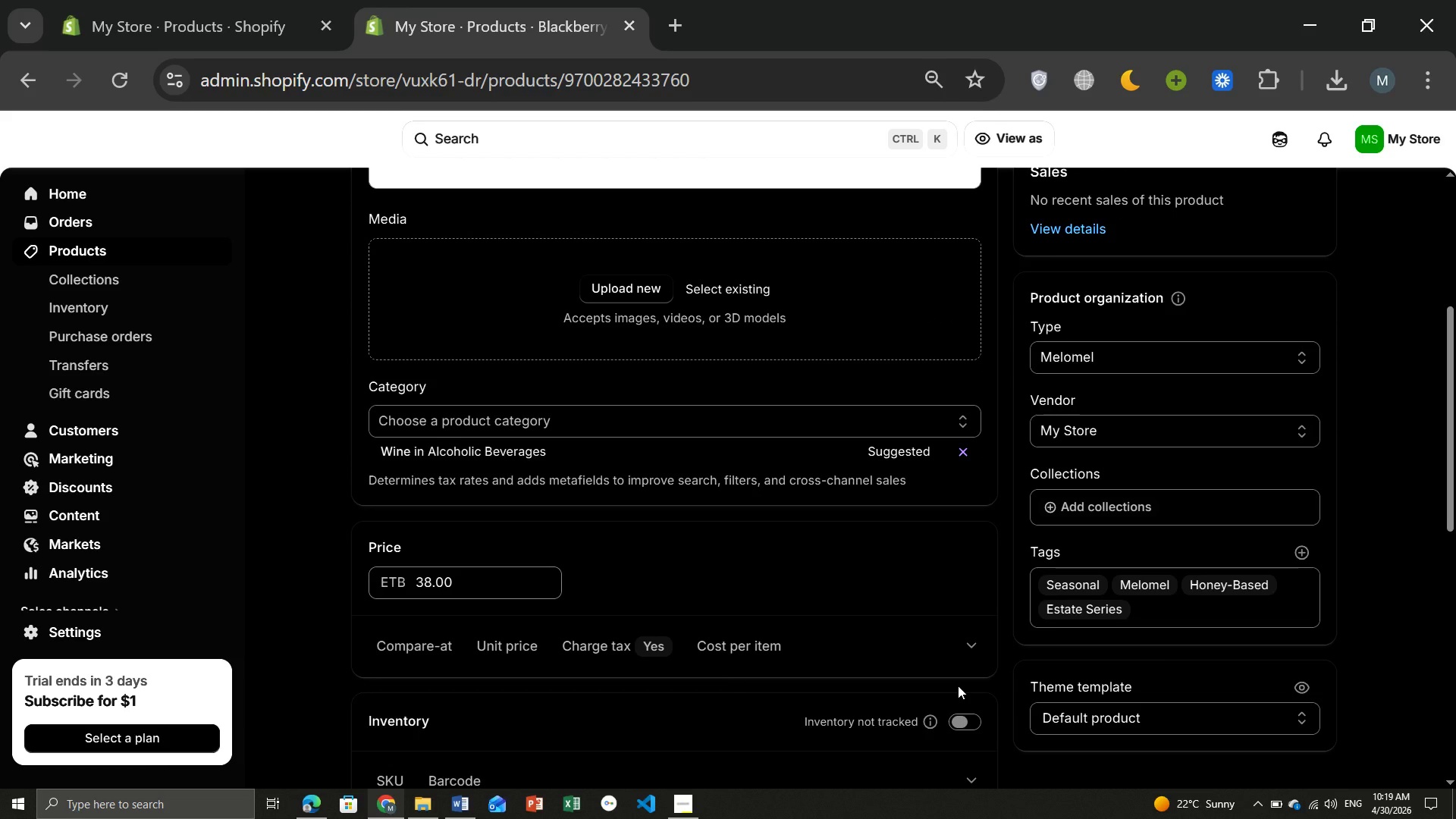 
left_click([93, 243])
 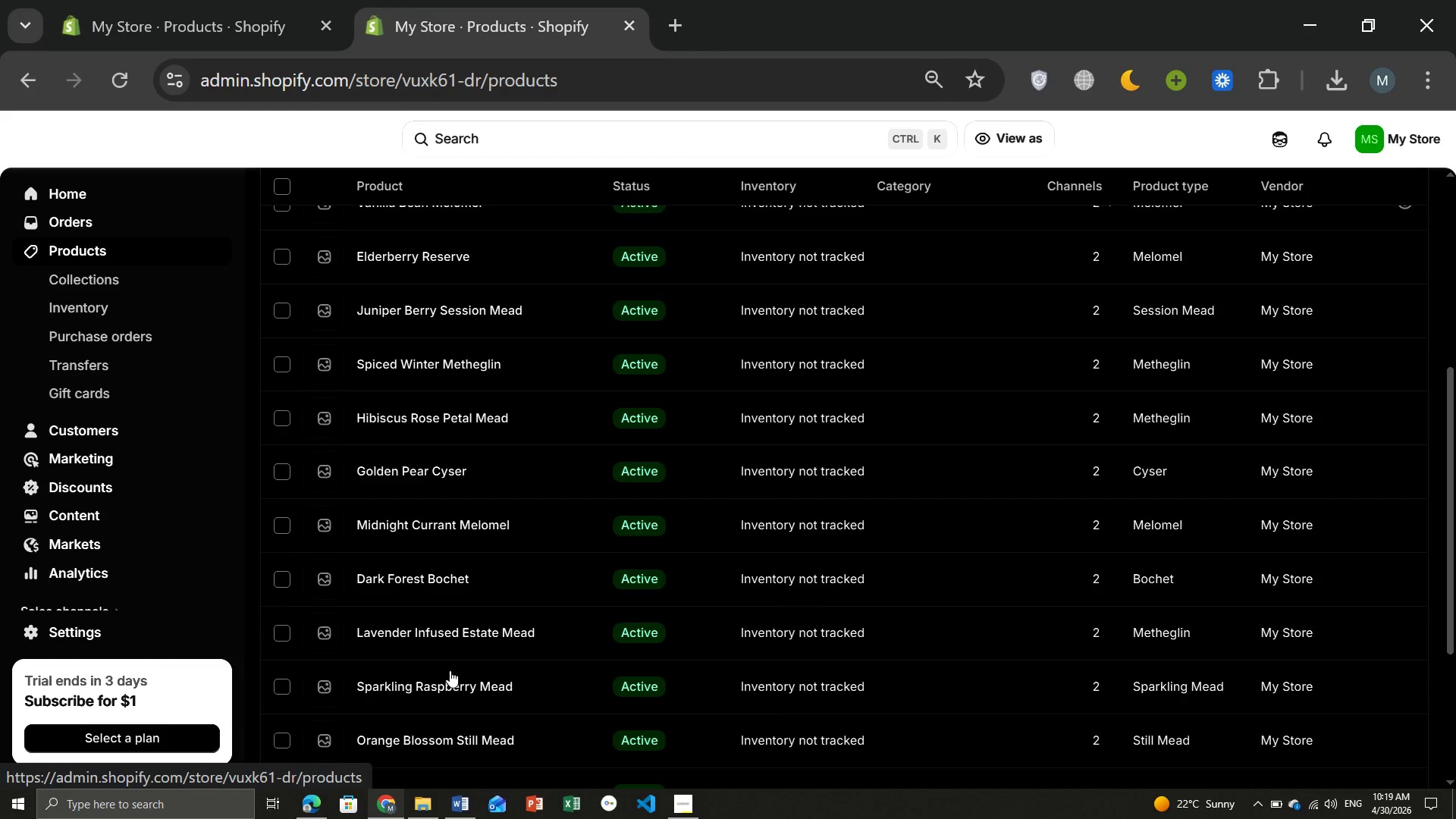 
wait(6.7)
 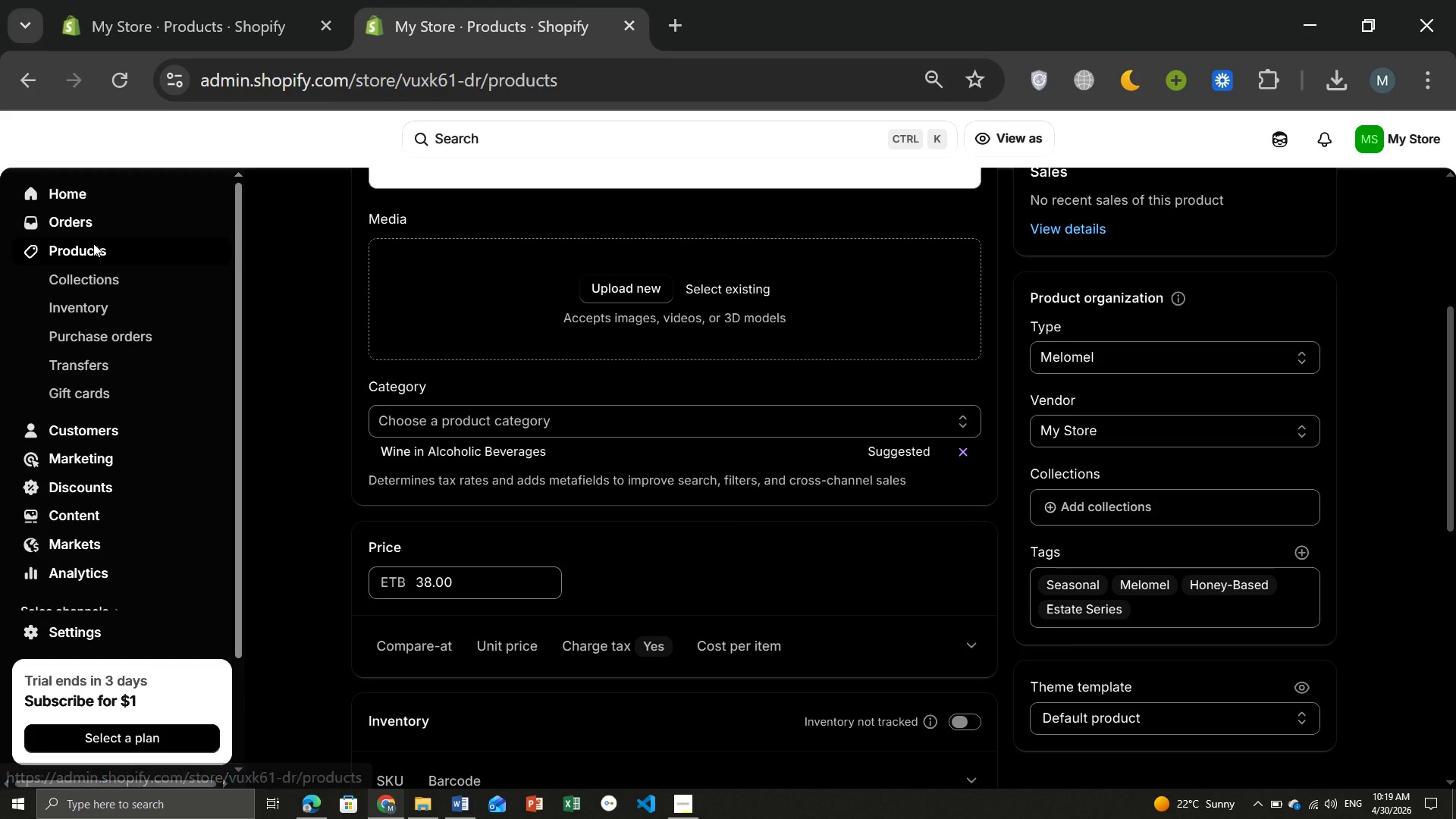 
left_click([415, 693])
 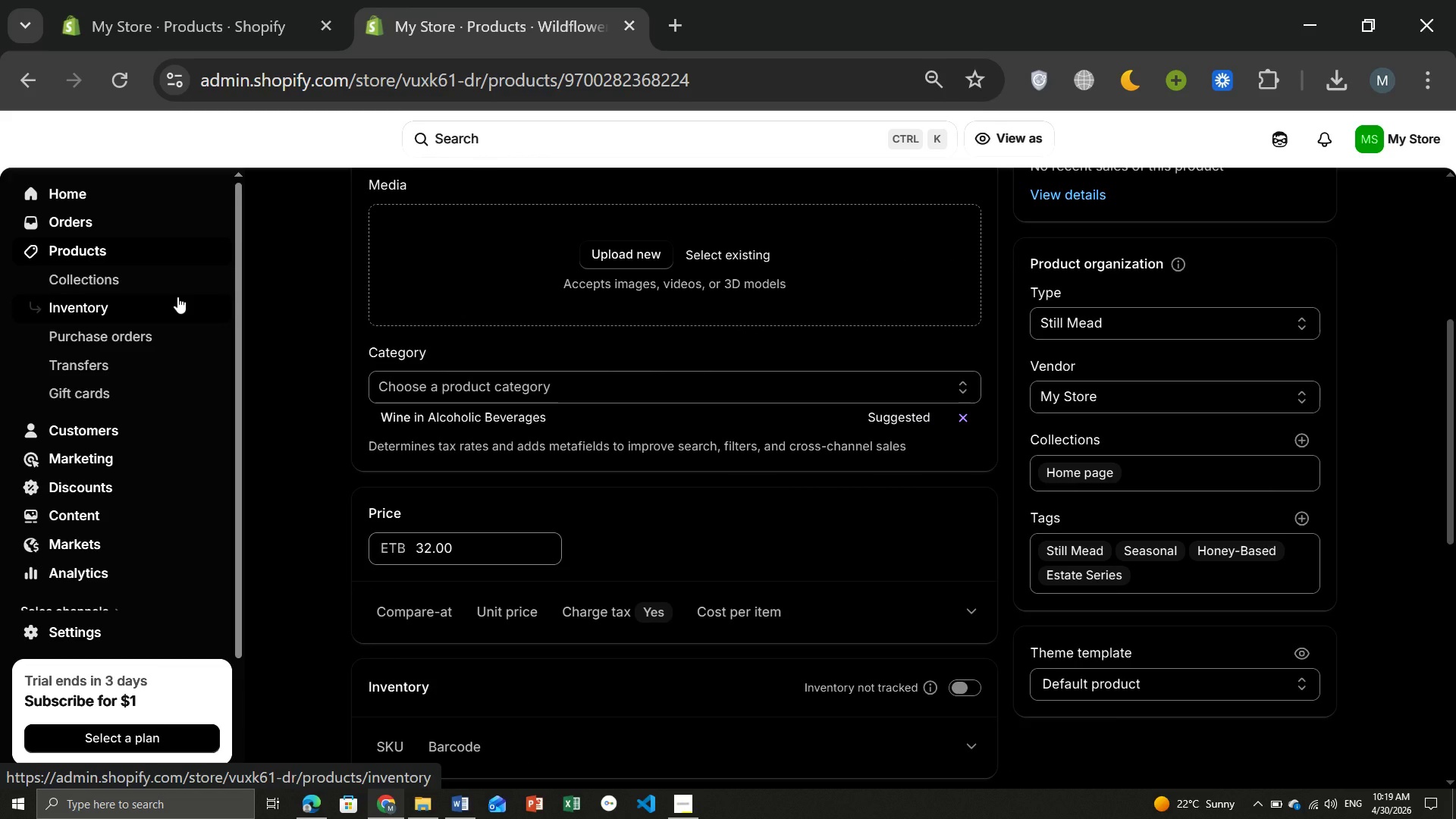 
wait(15.09)
 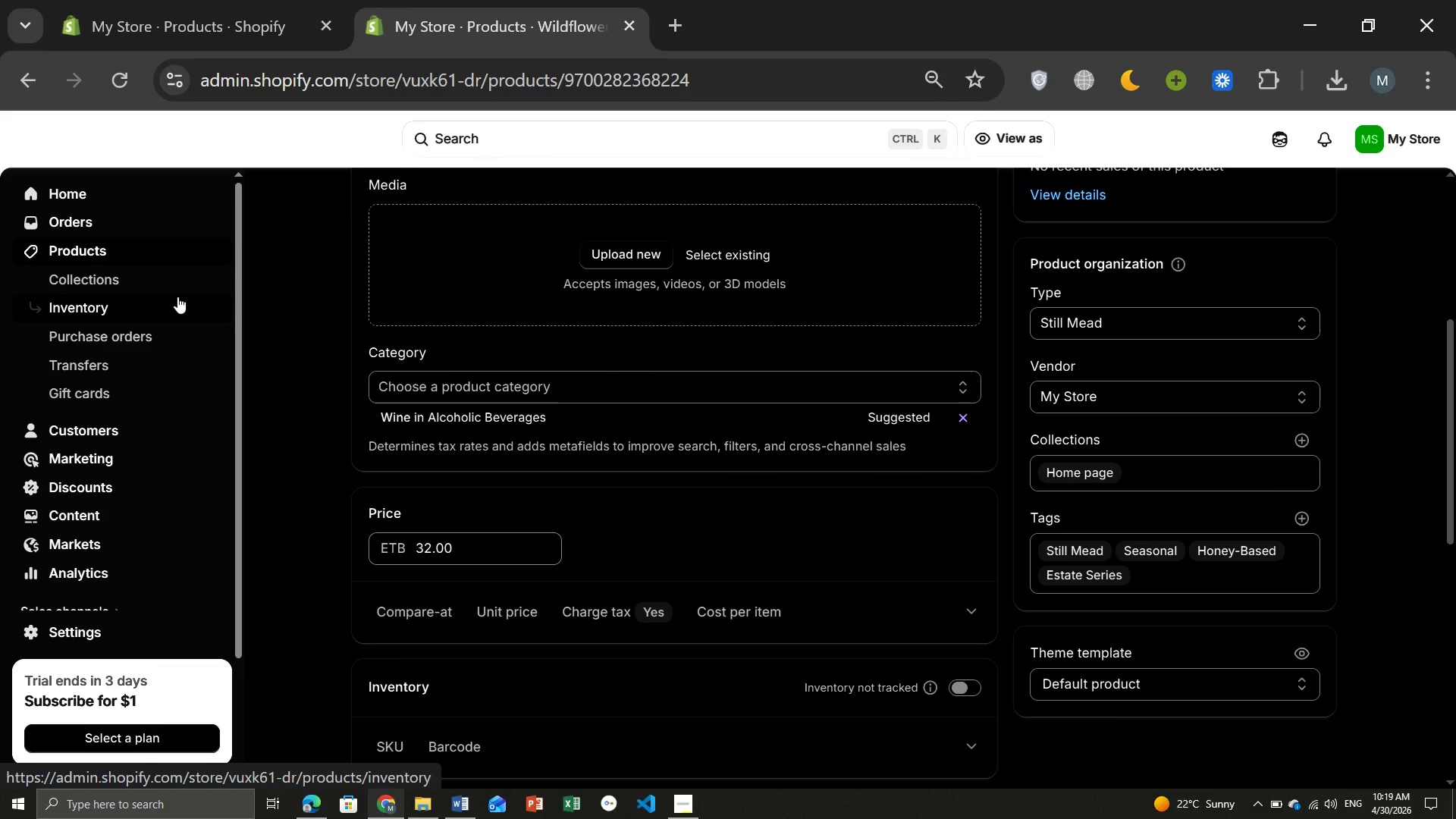 
left_click([80, 243])
 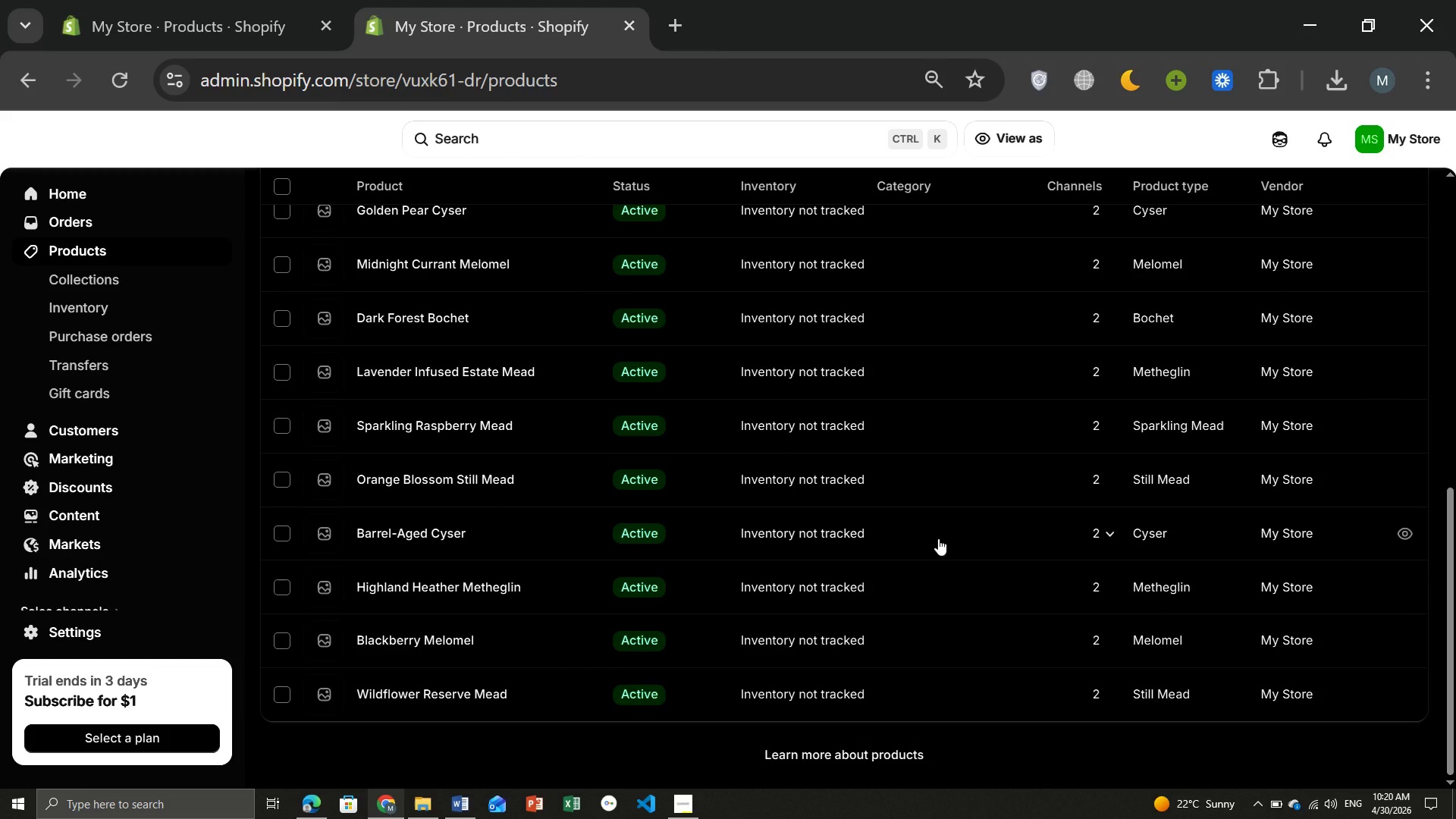 
wait(13.38)
 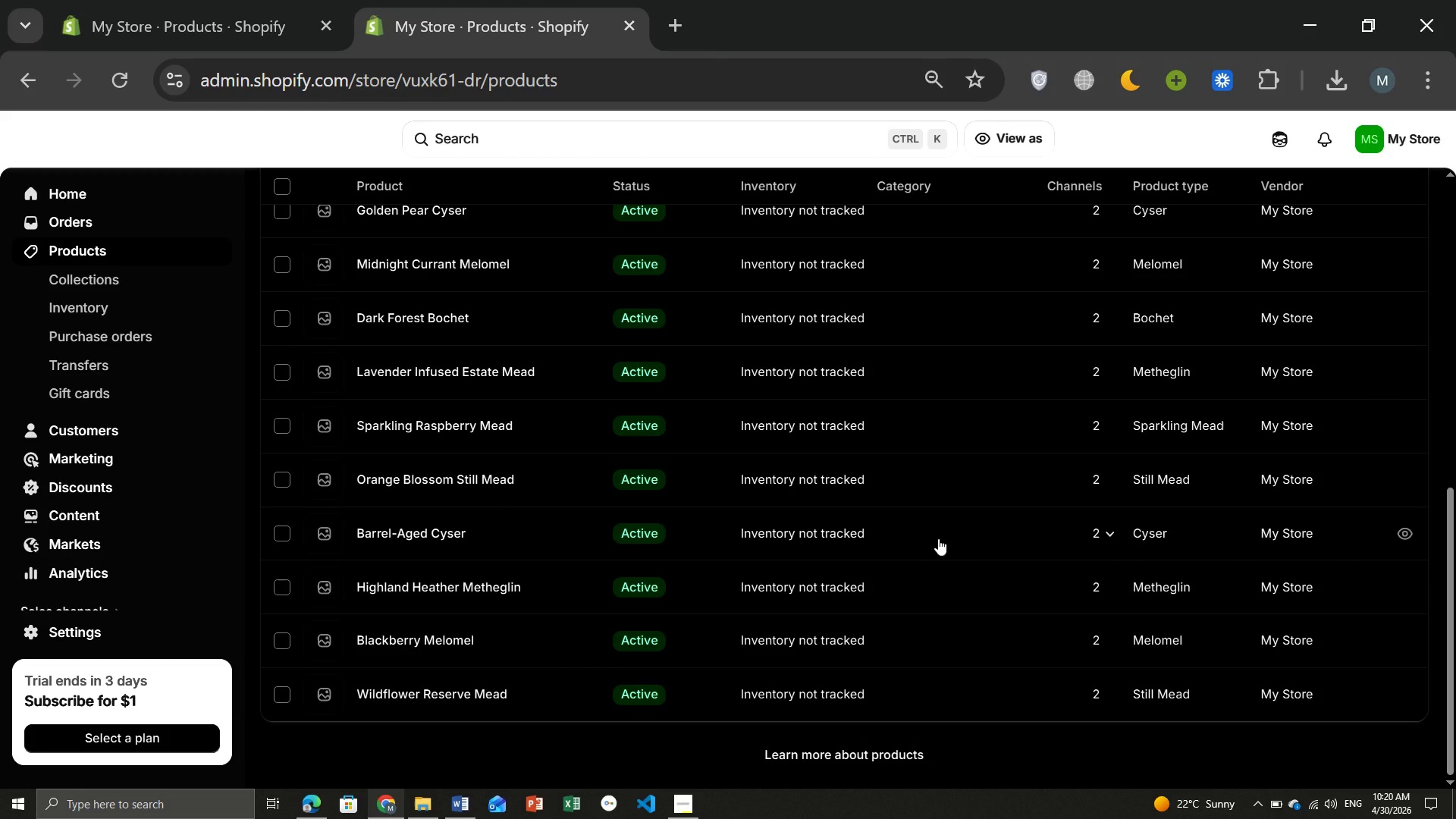 
left_click([431, 433])
 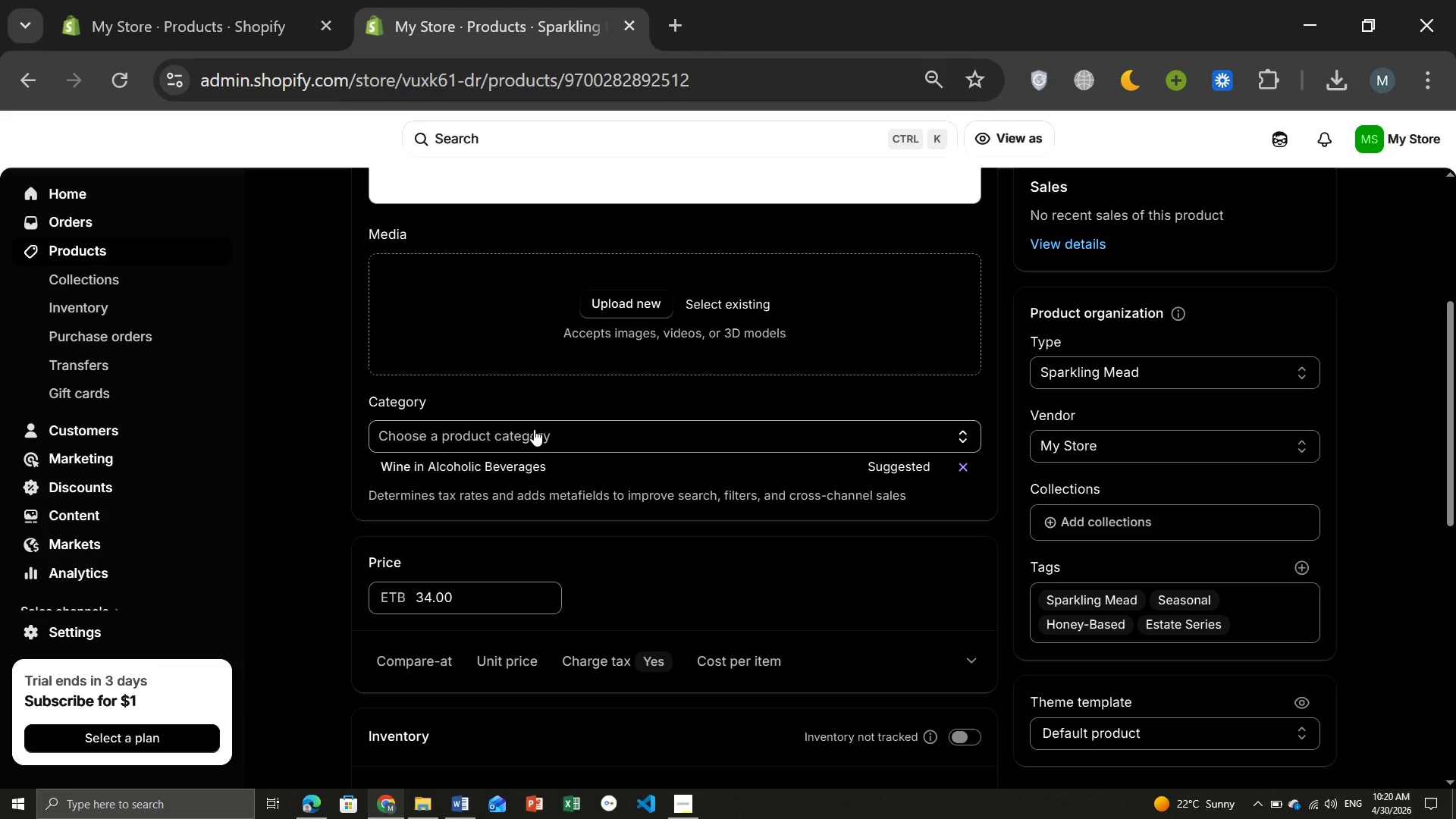 
wait(16.02)
 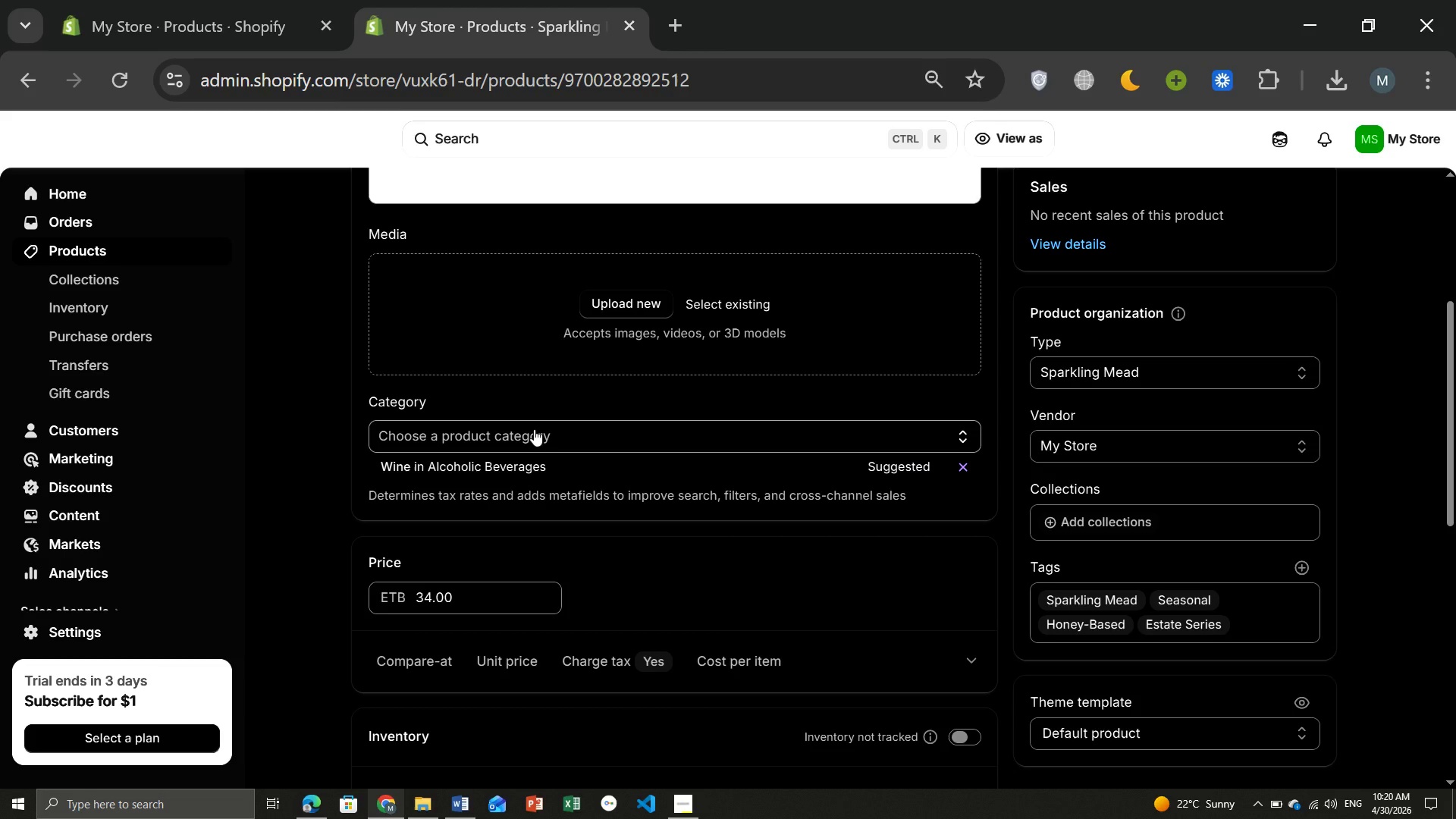 
left_click([93, 248])
 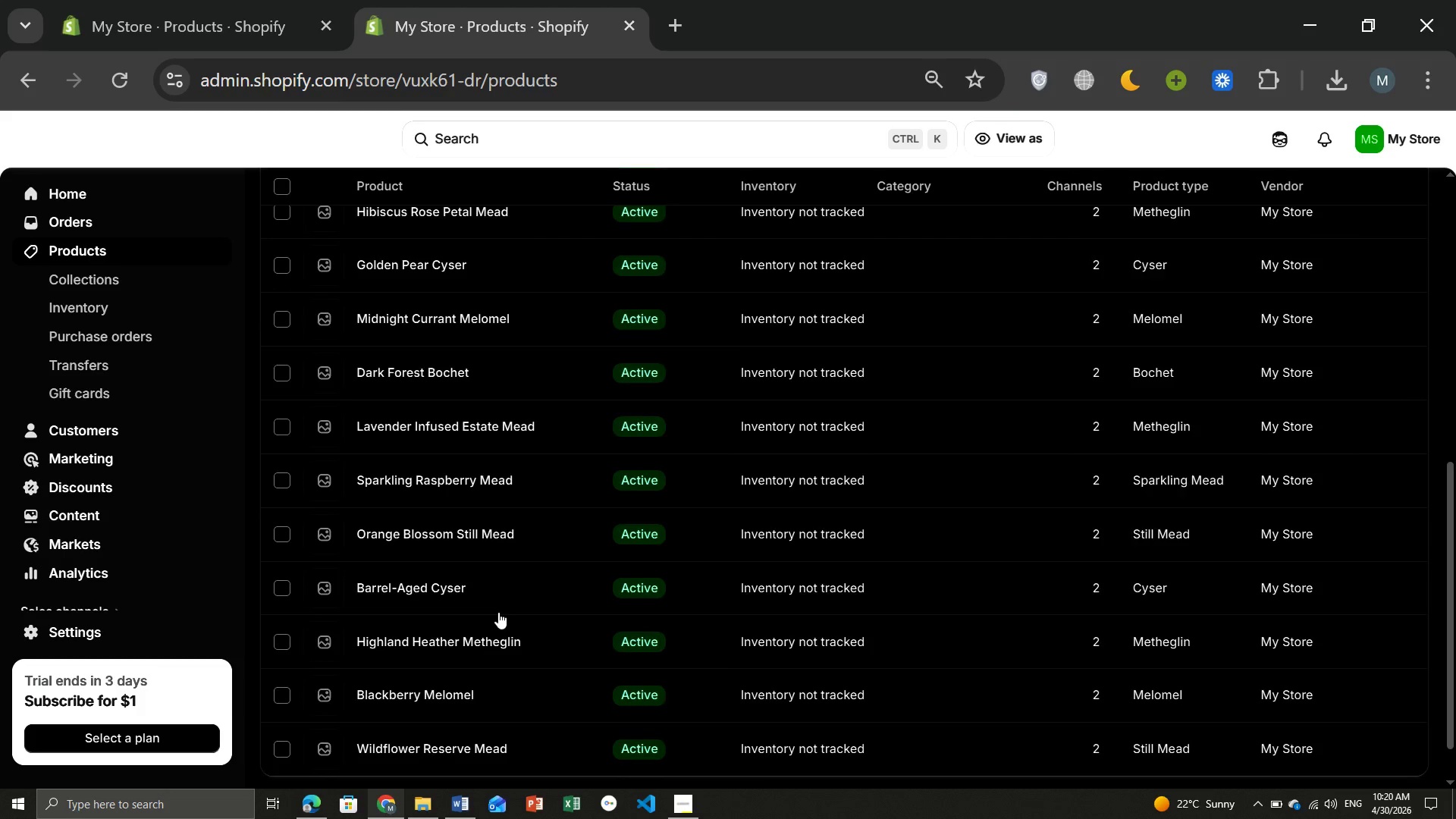 
wait(6.16)
 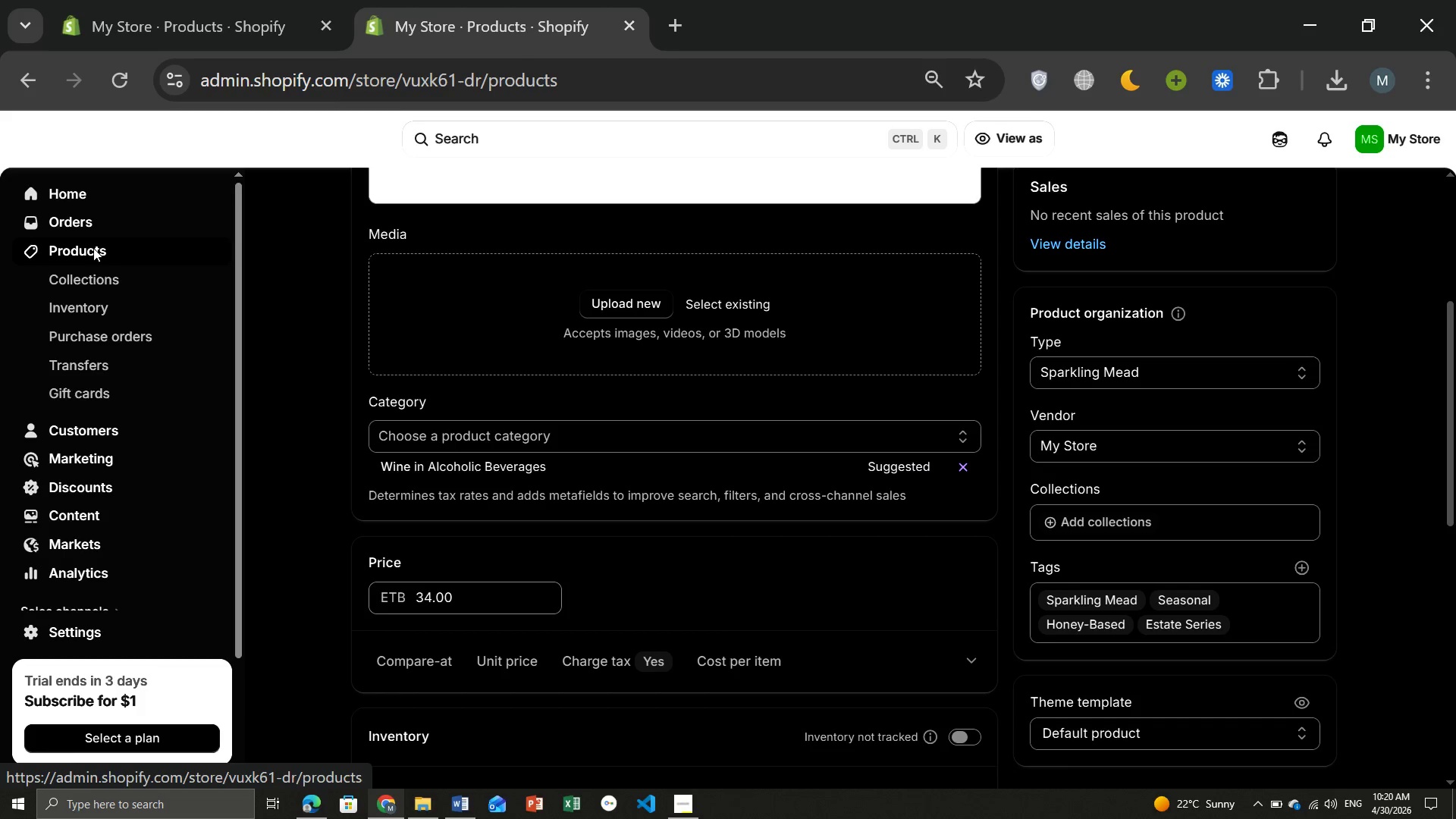 
left_click([425, 697])
 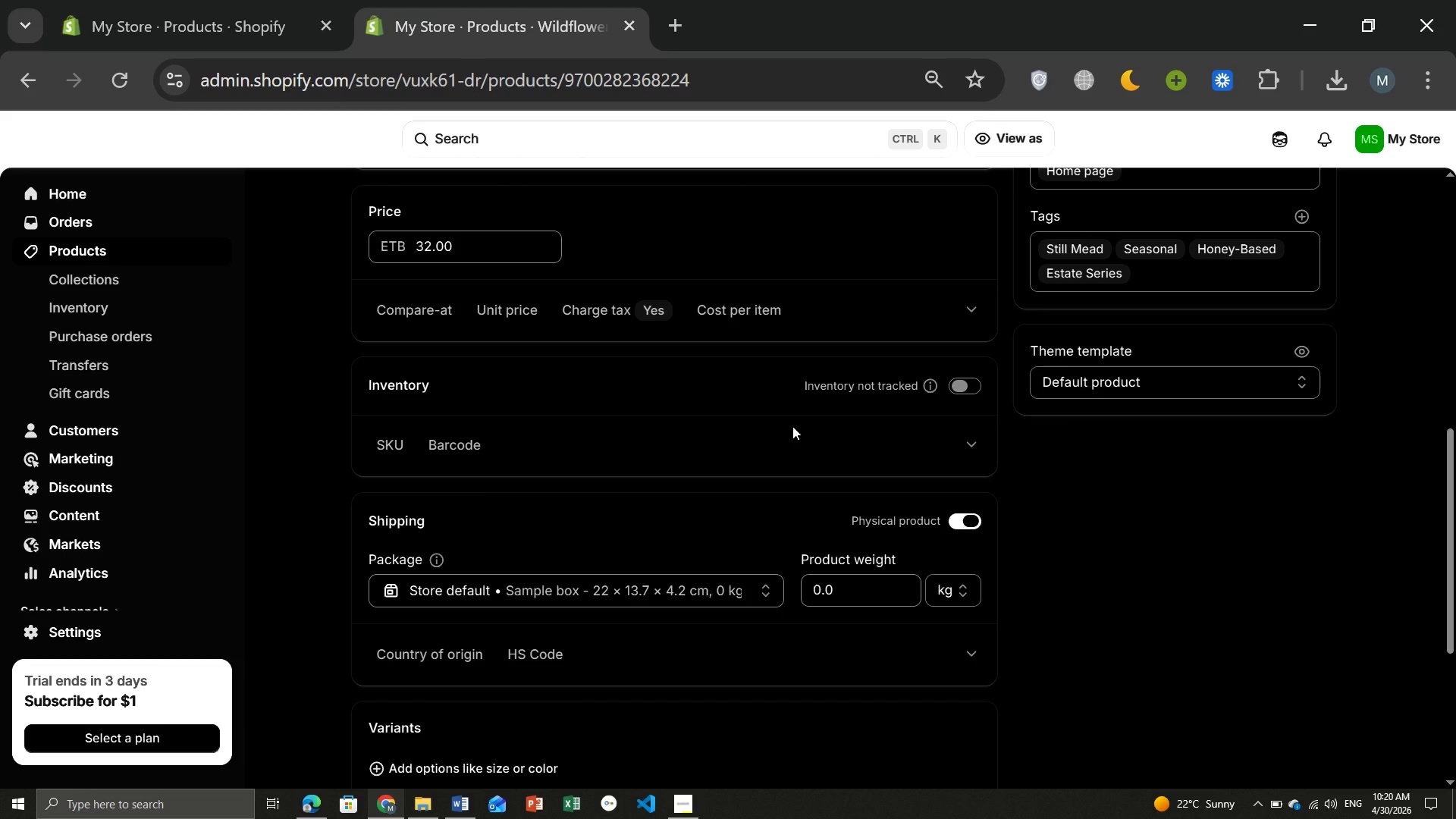 
wait(15.86)
 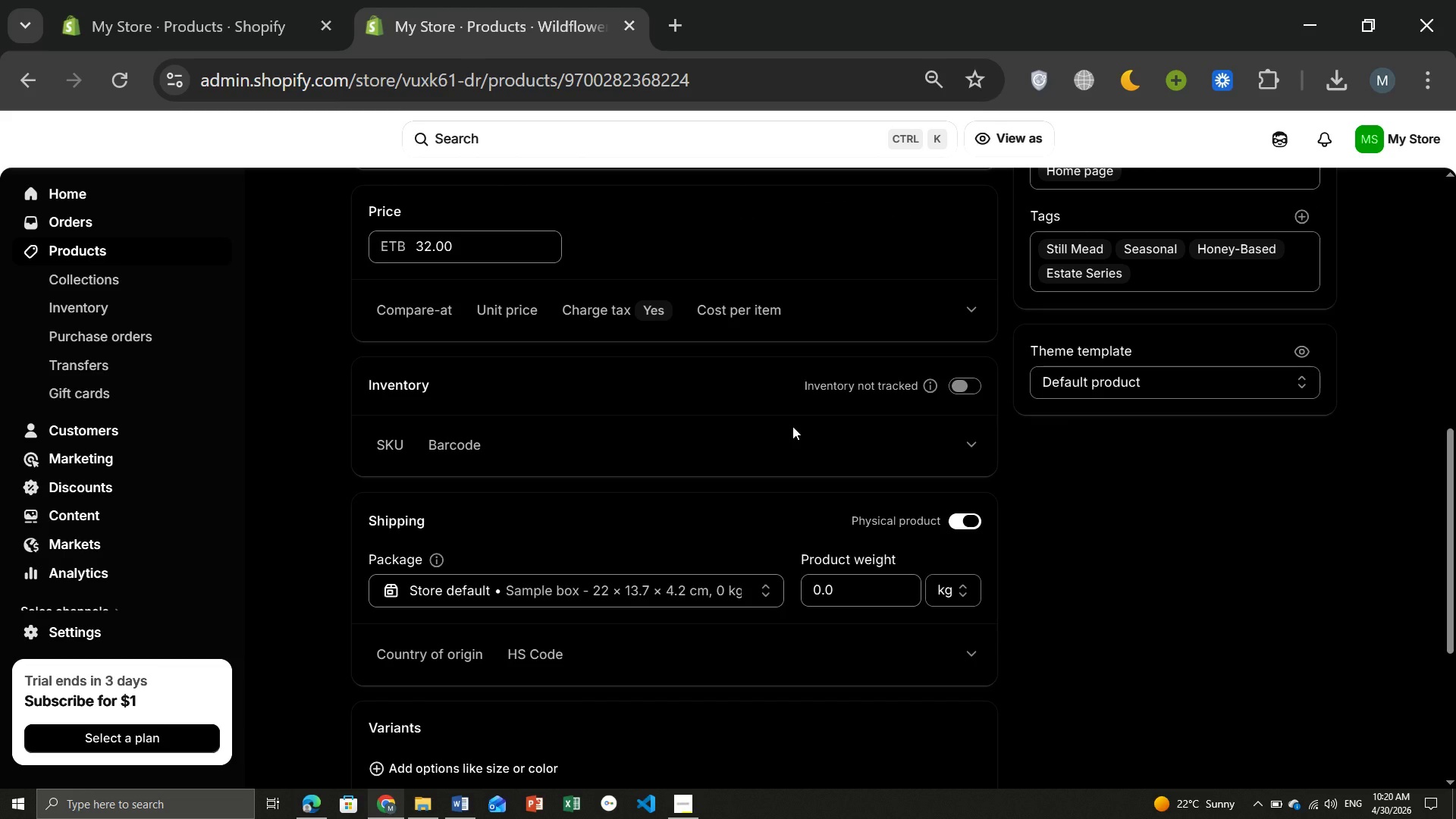 
left_click([963, 451])
 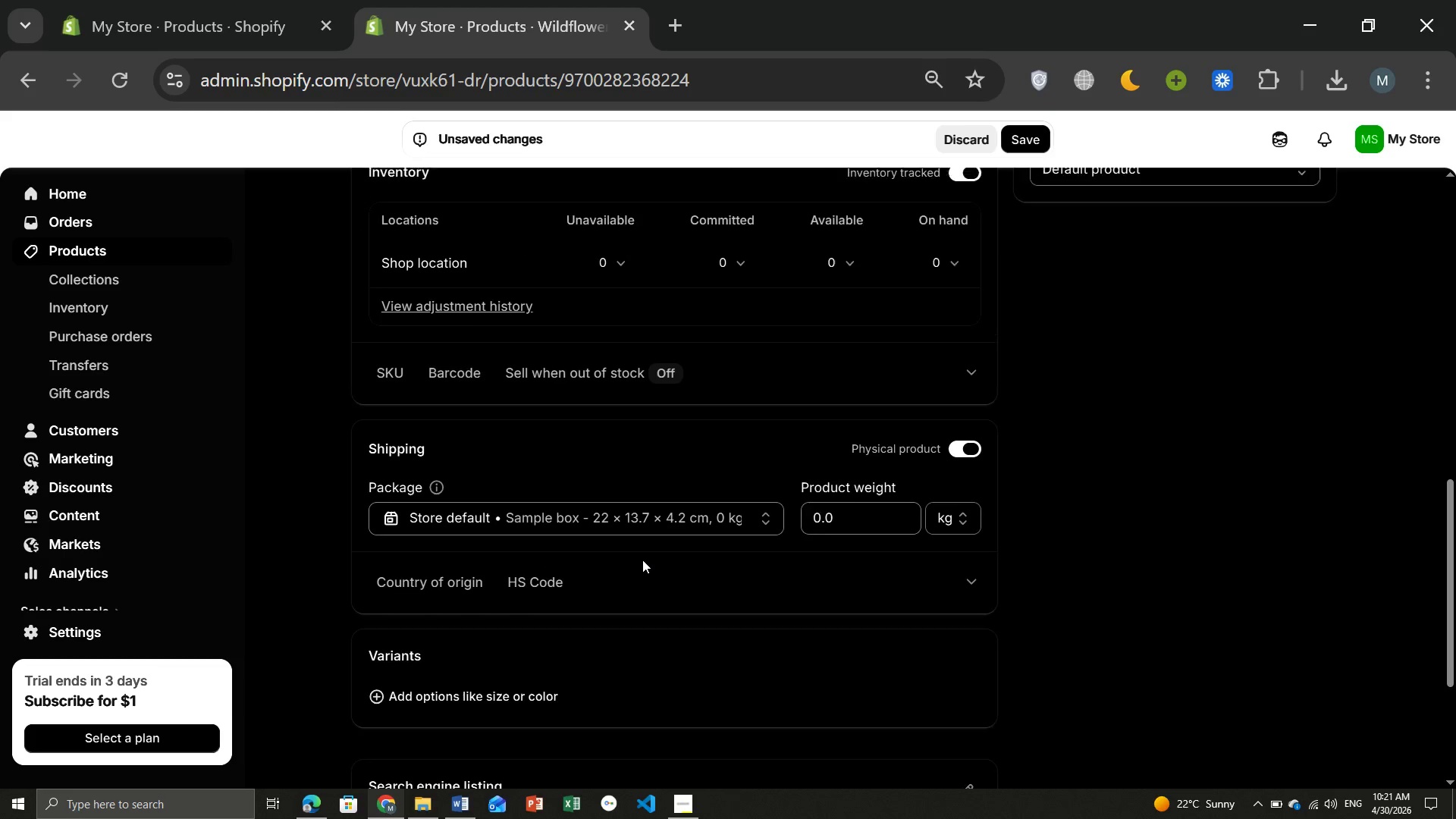 
wait(58.81)
 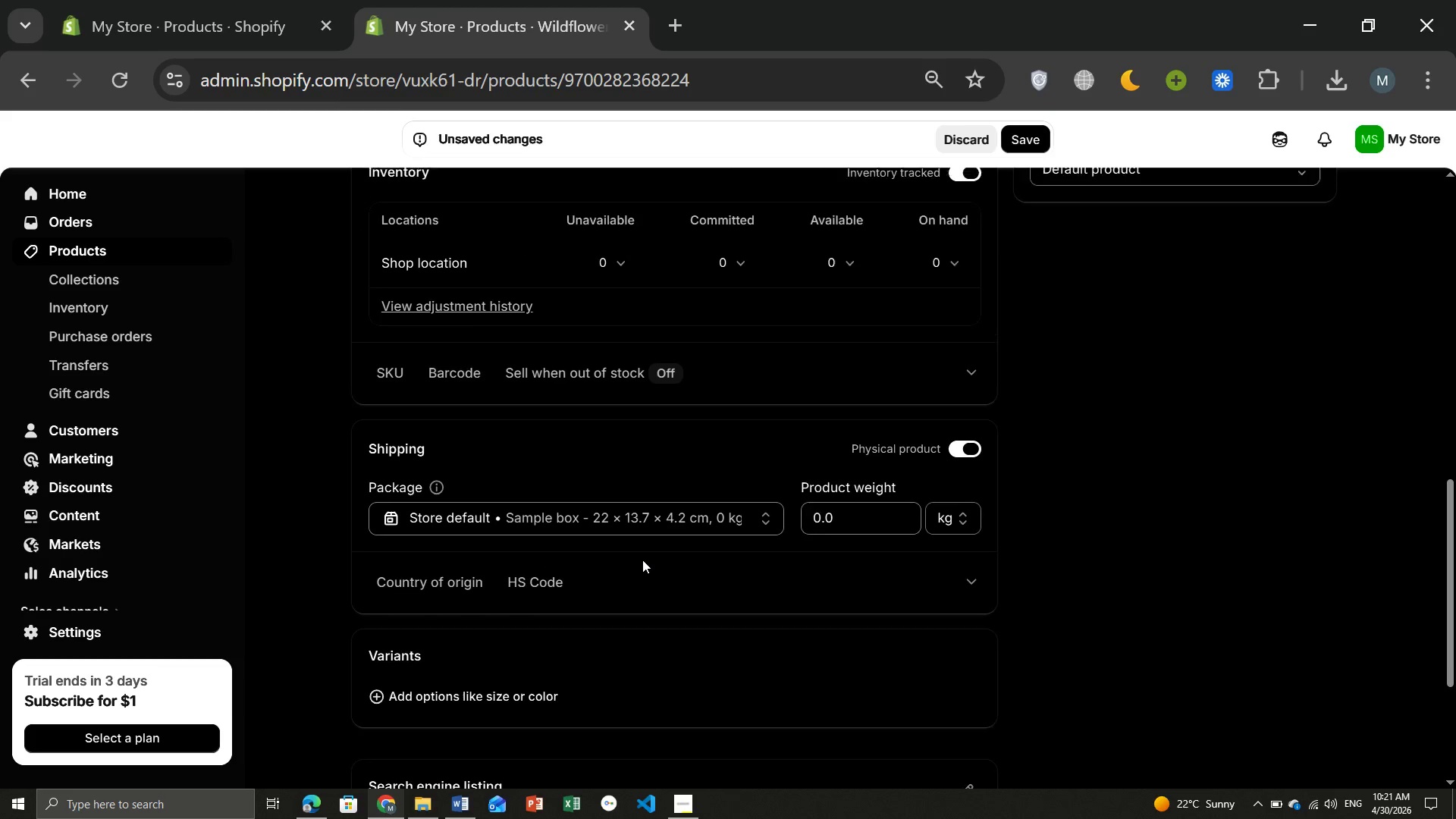 
left_click([968, 581])
 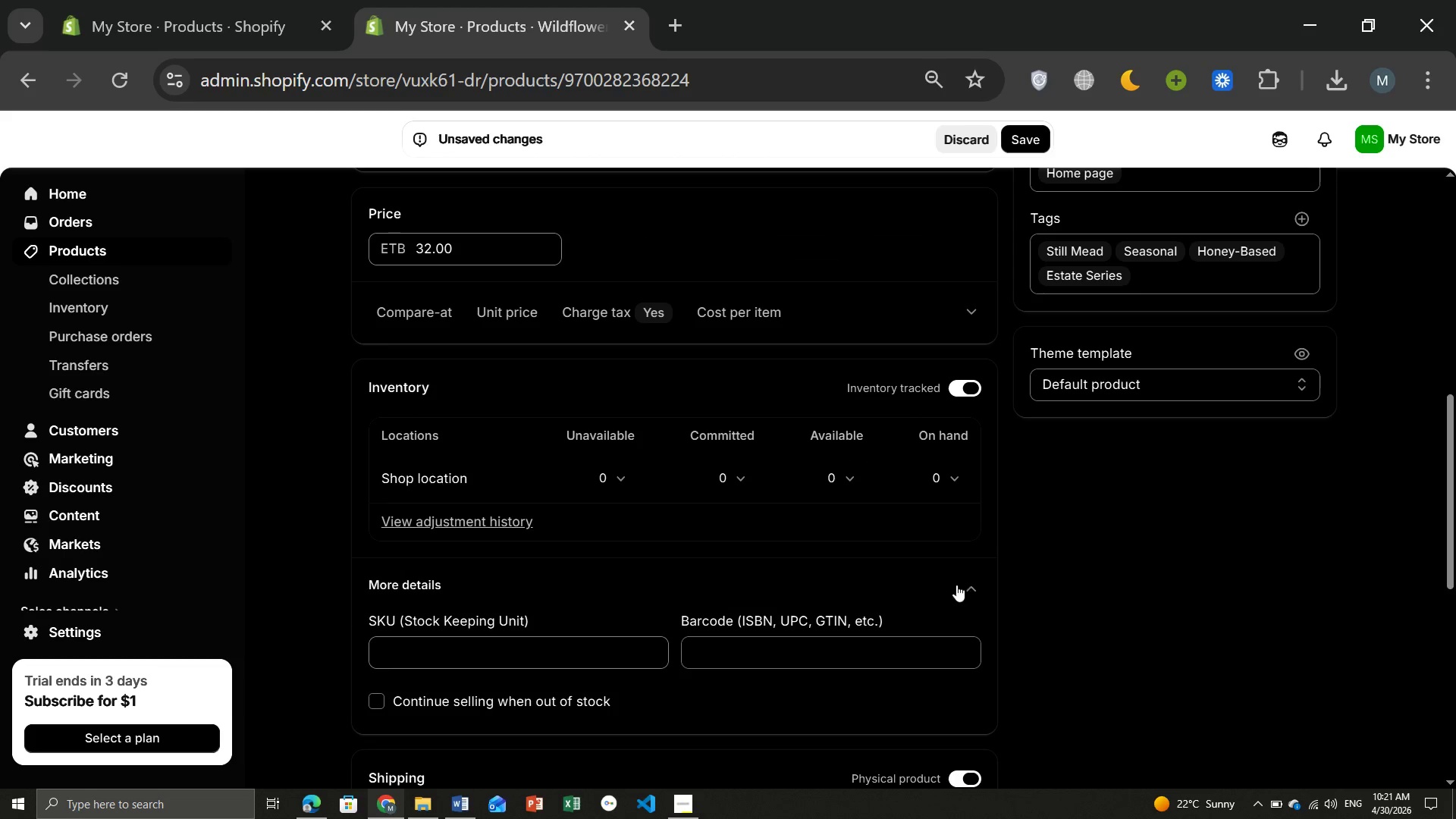 
mouse_move([849, 560])
 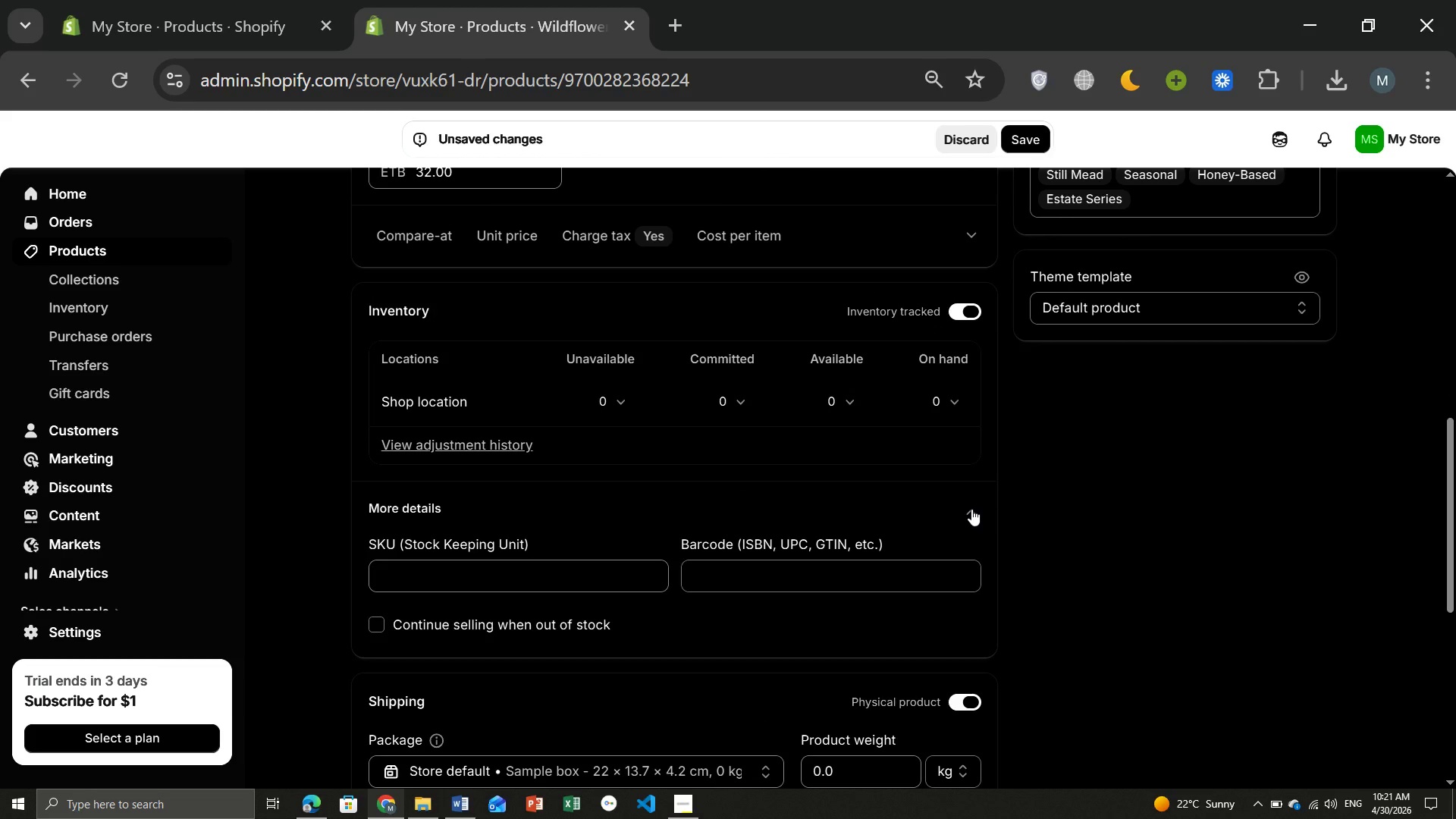 
left_click([971, 509])
 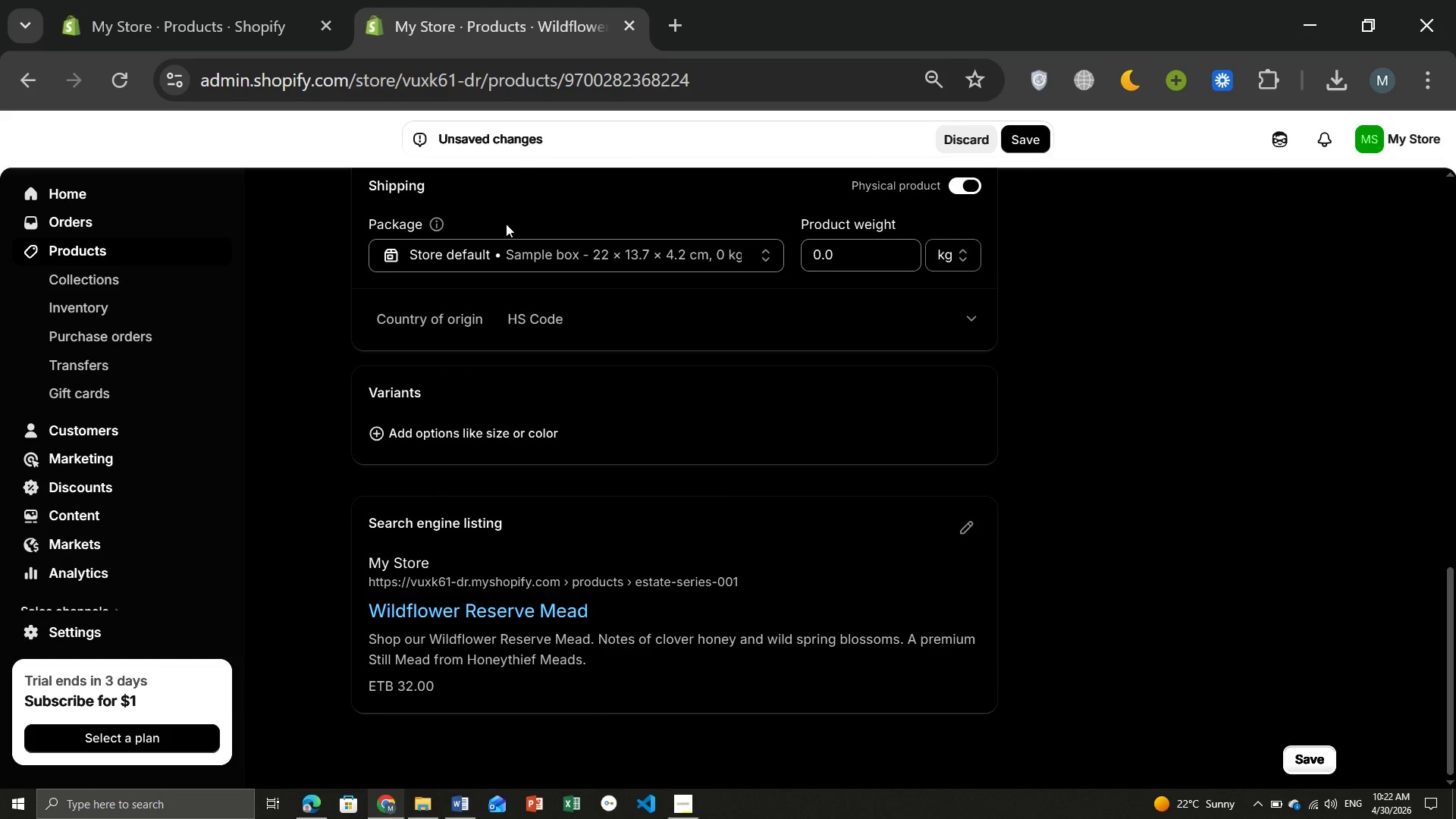 
wait(32.91)
 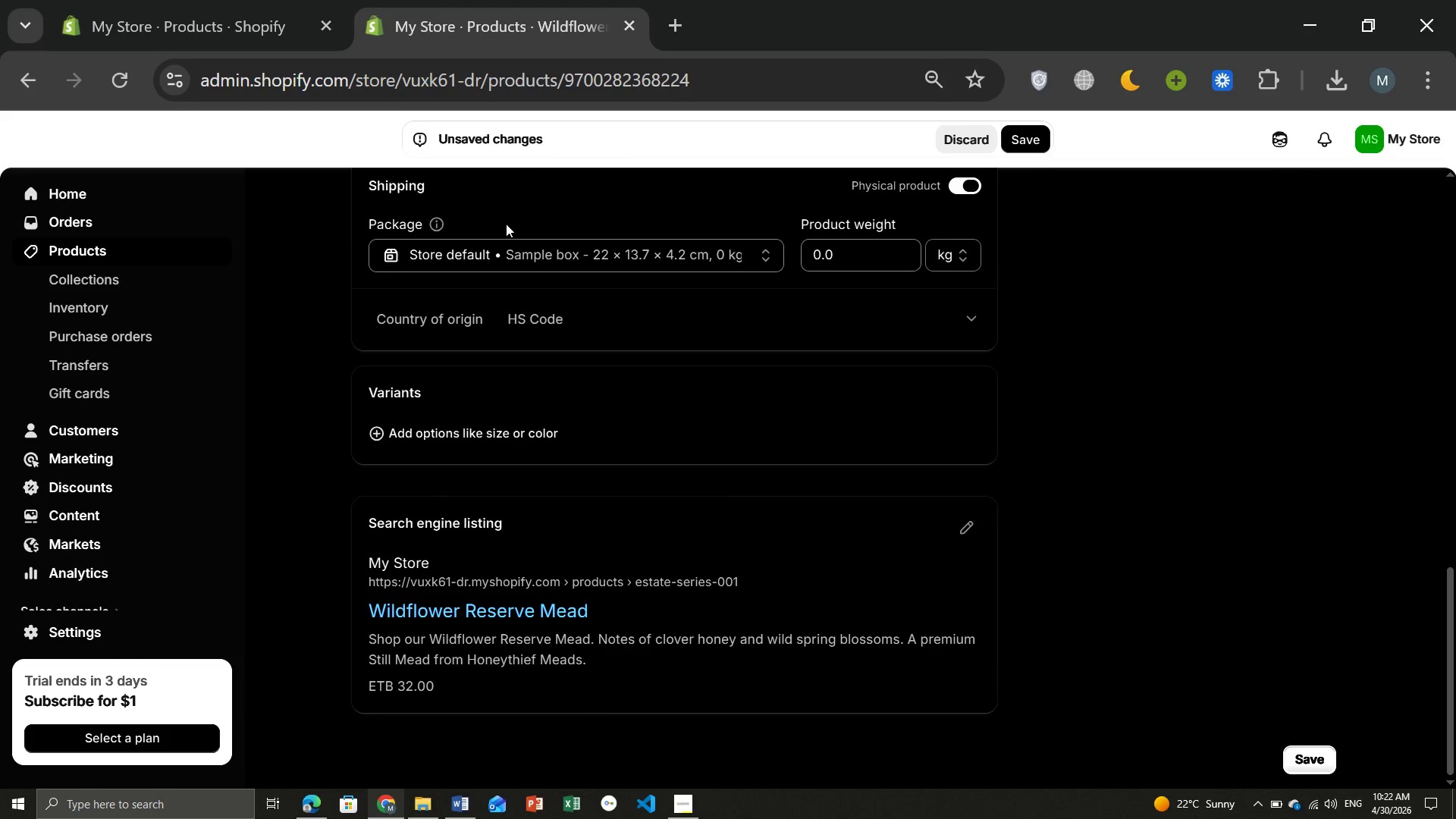 
left_click([1031, 136])
 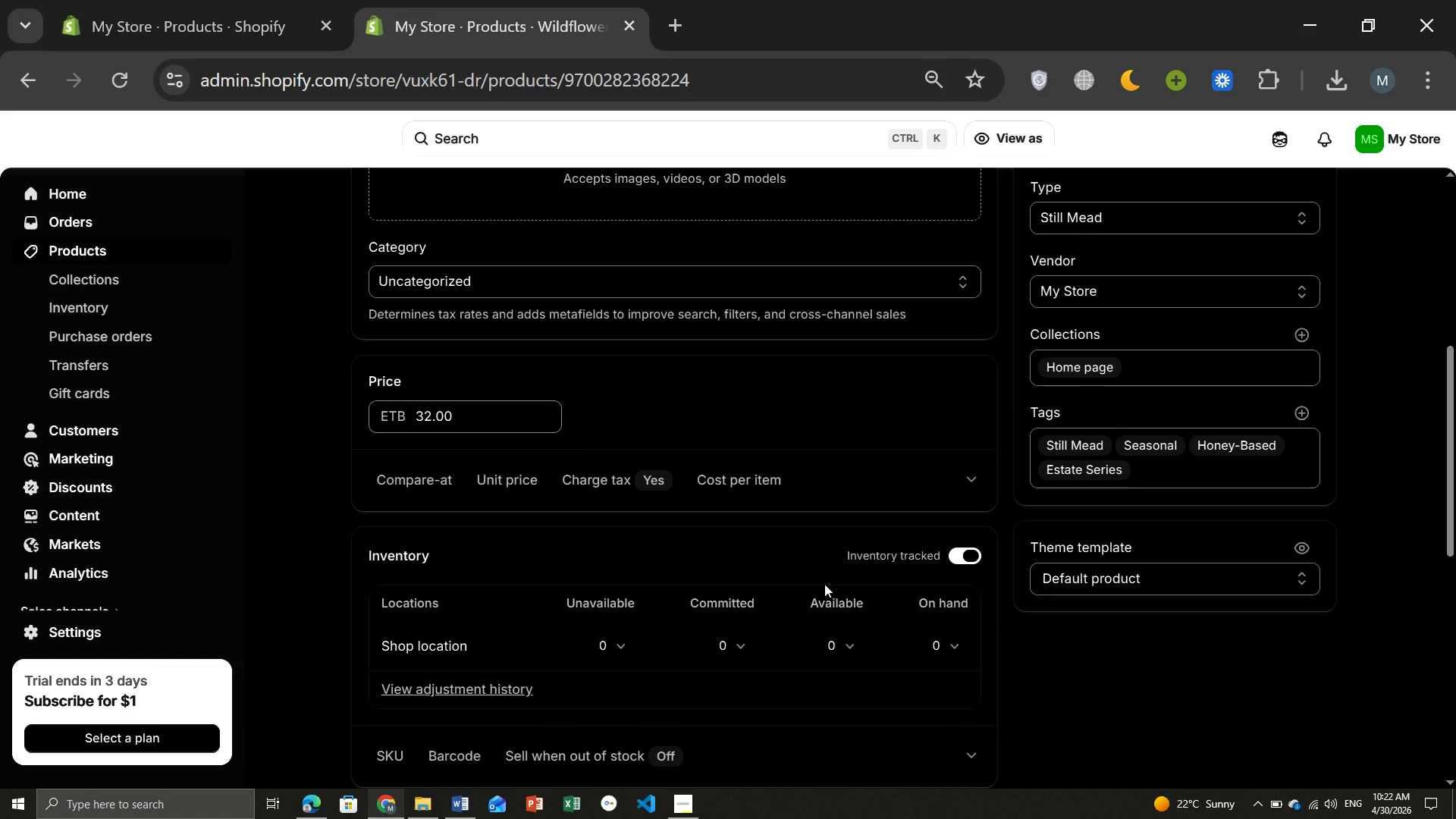 
wait(23.44)
 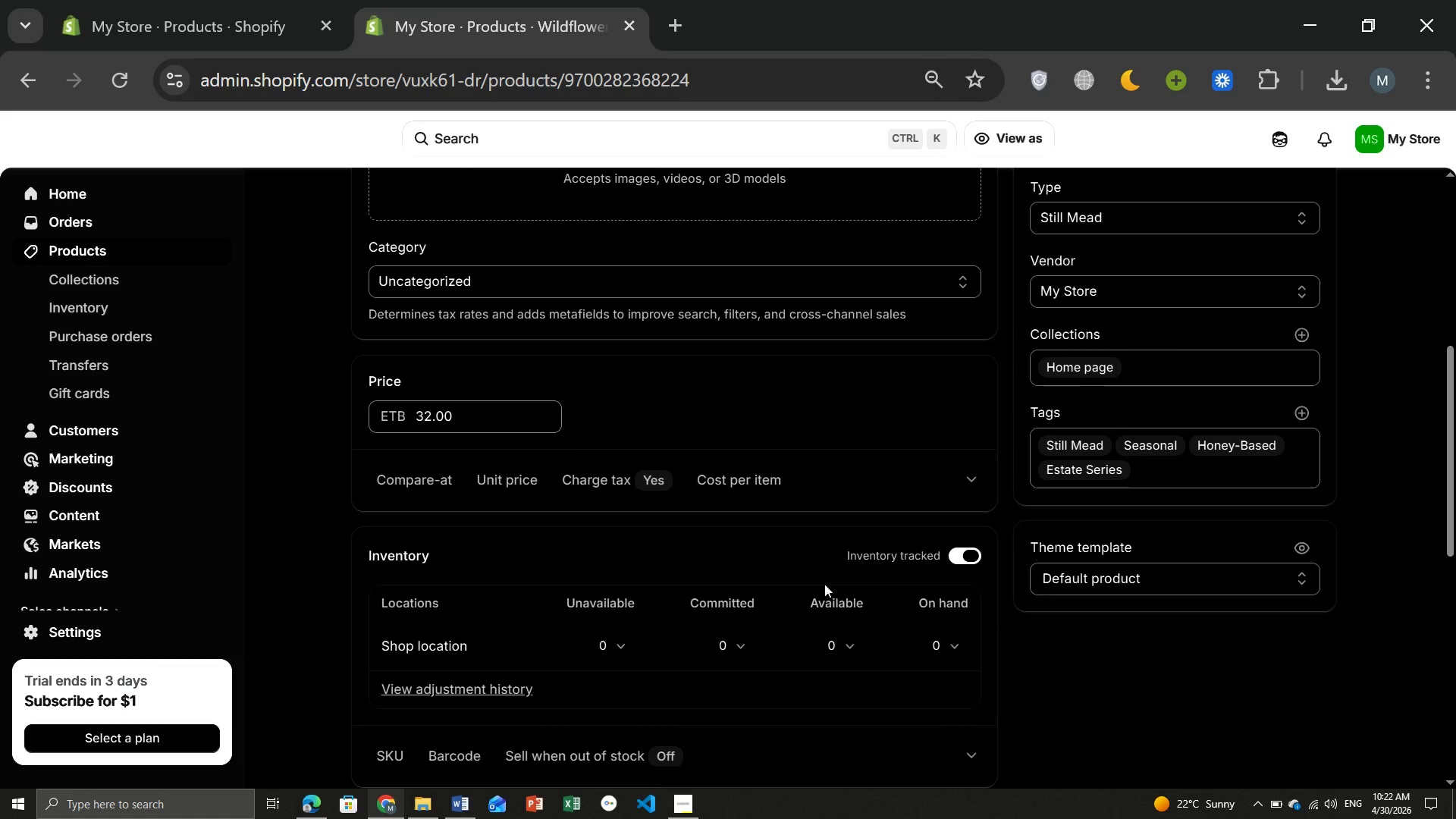 
left_click([572, 137])
 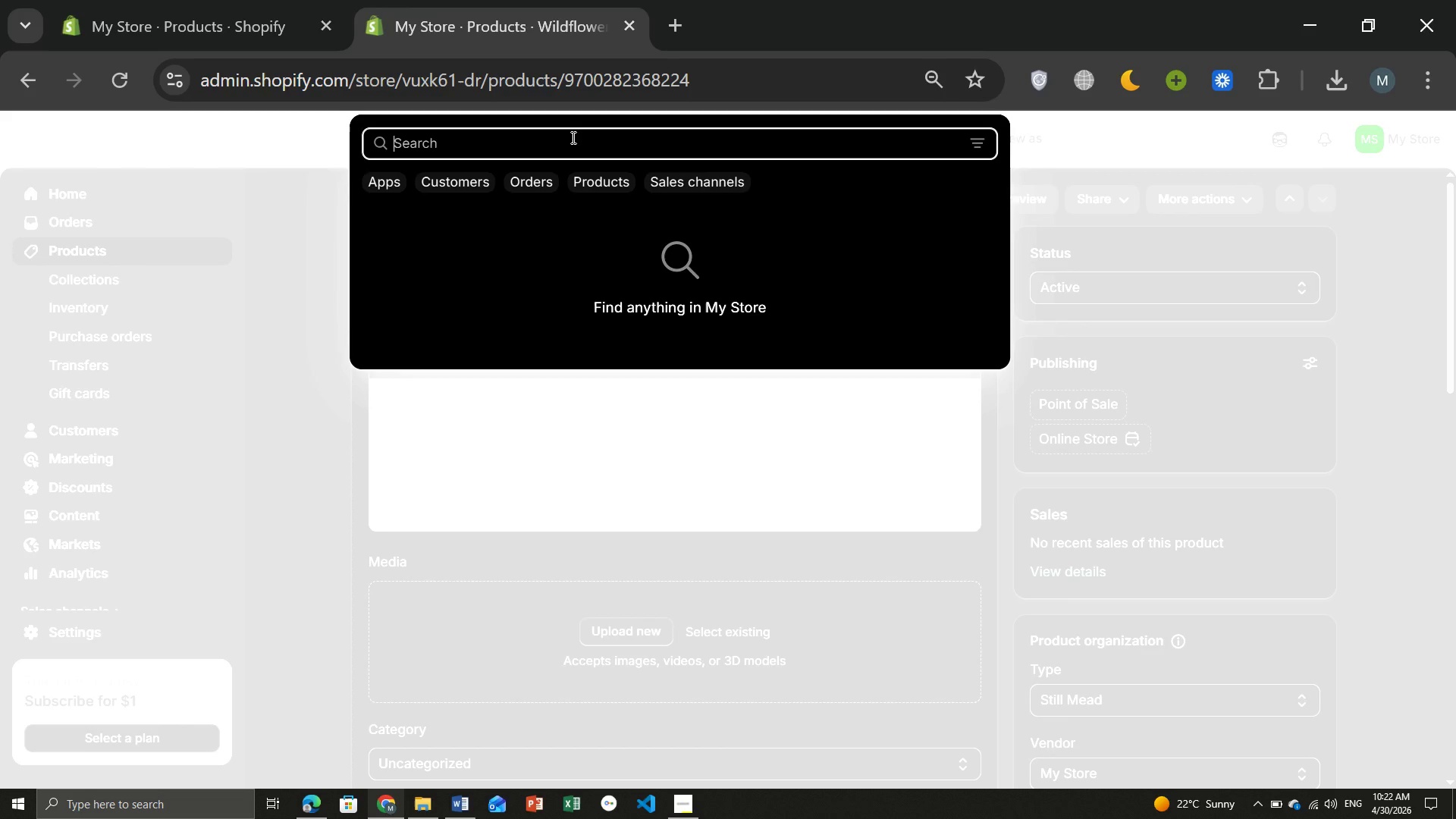 
type(Quantity)
 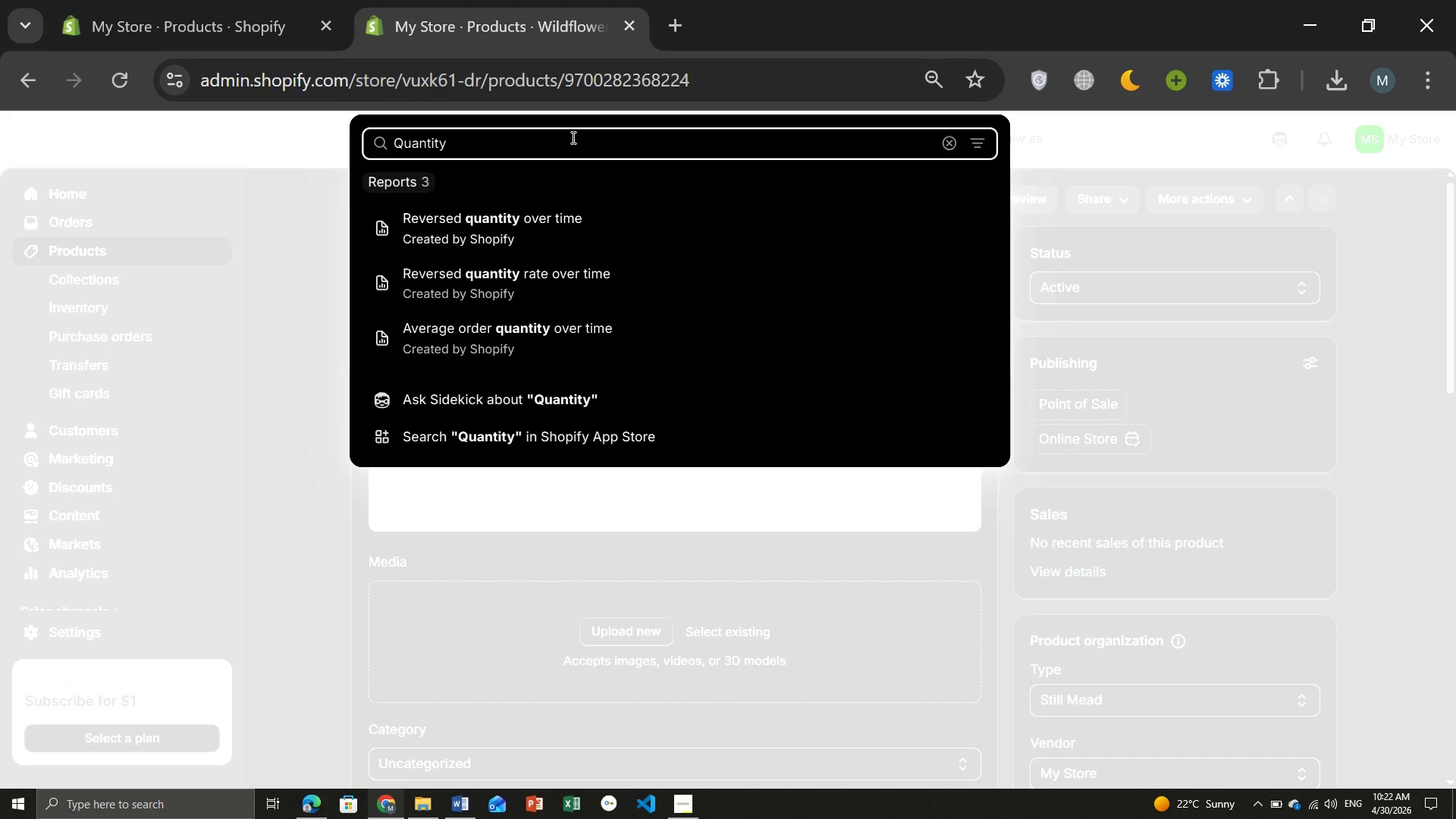 
wait(11.81)
 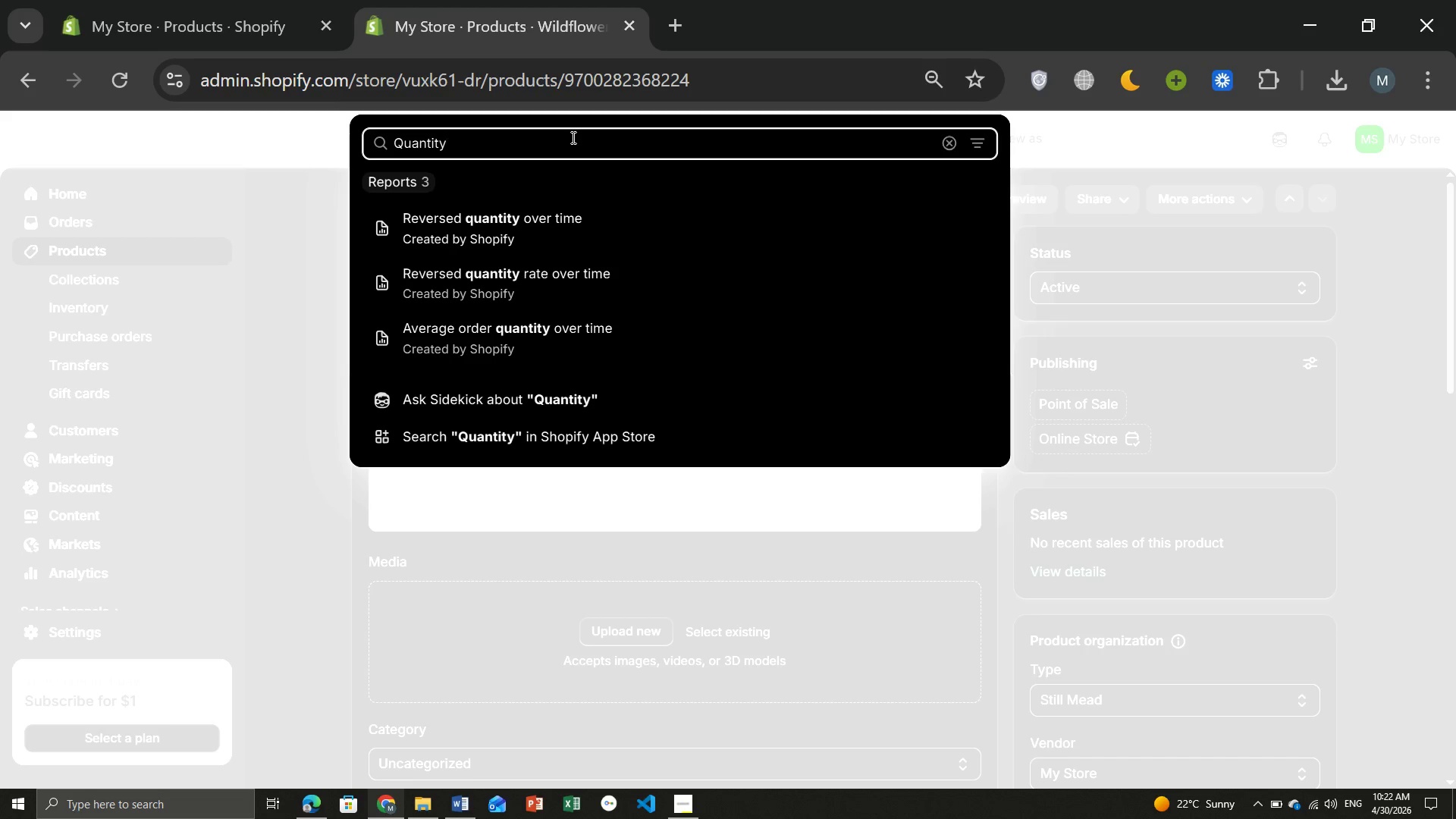 
left_click([548, 648])
 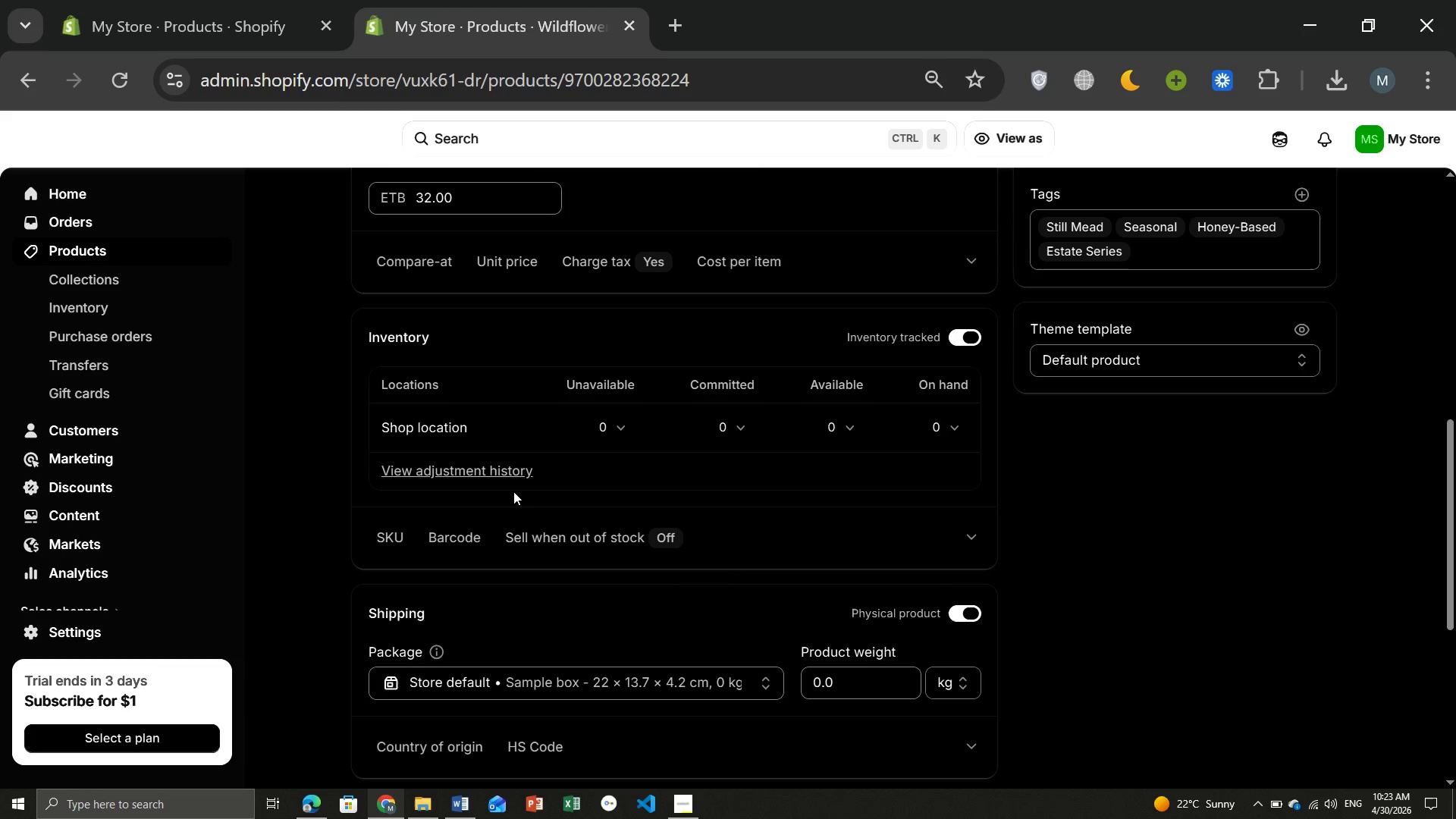 
wait(38.12)
 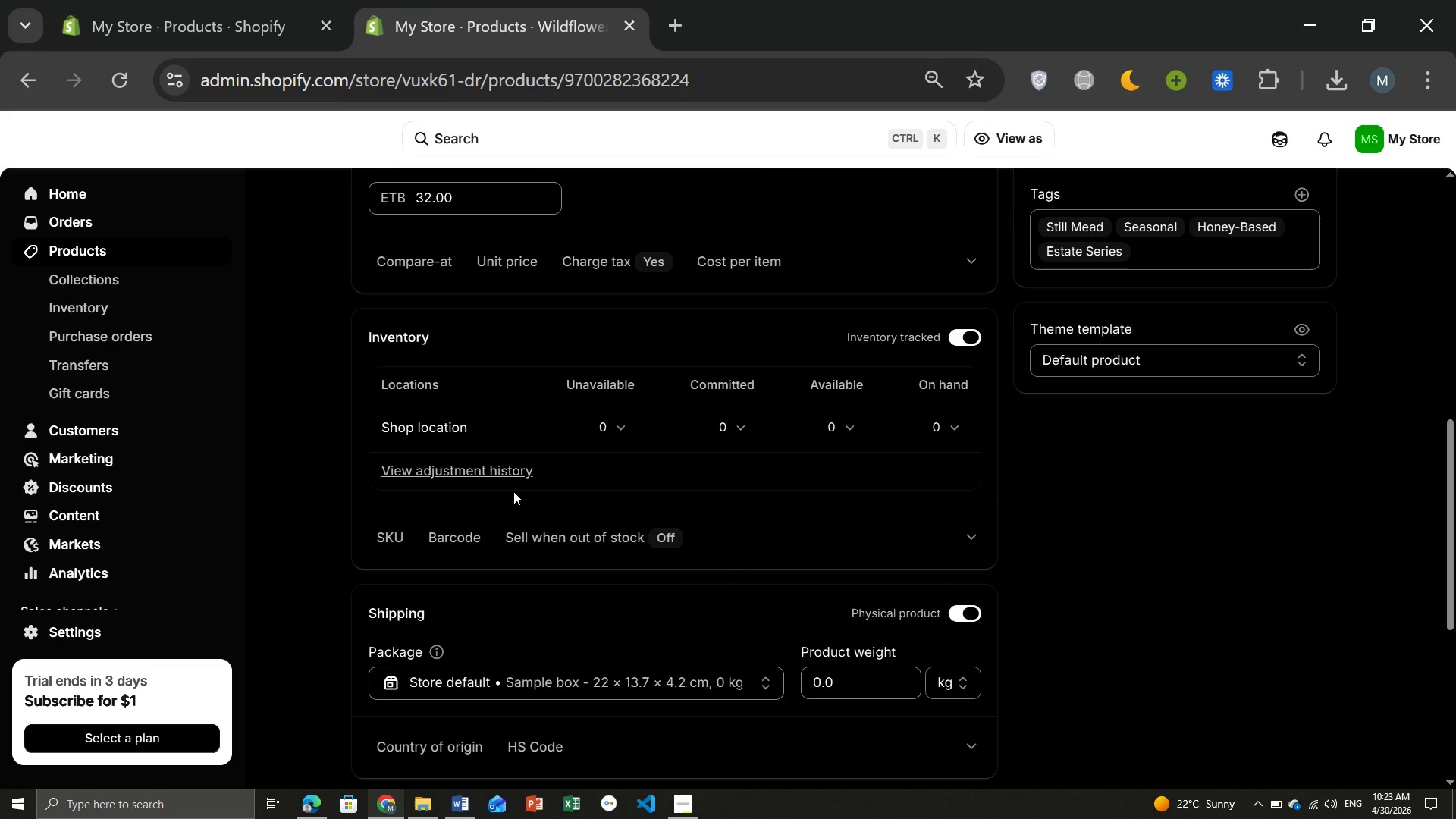 
left_click([99, 305])
 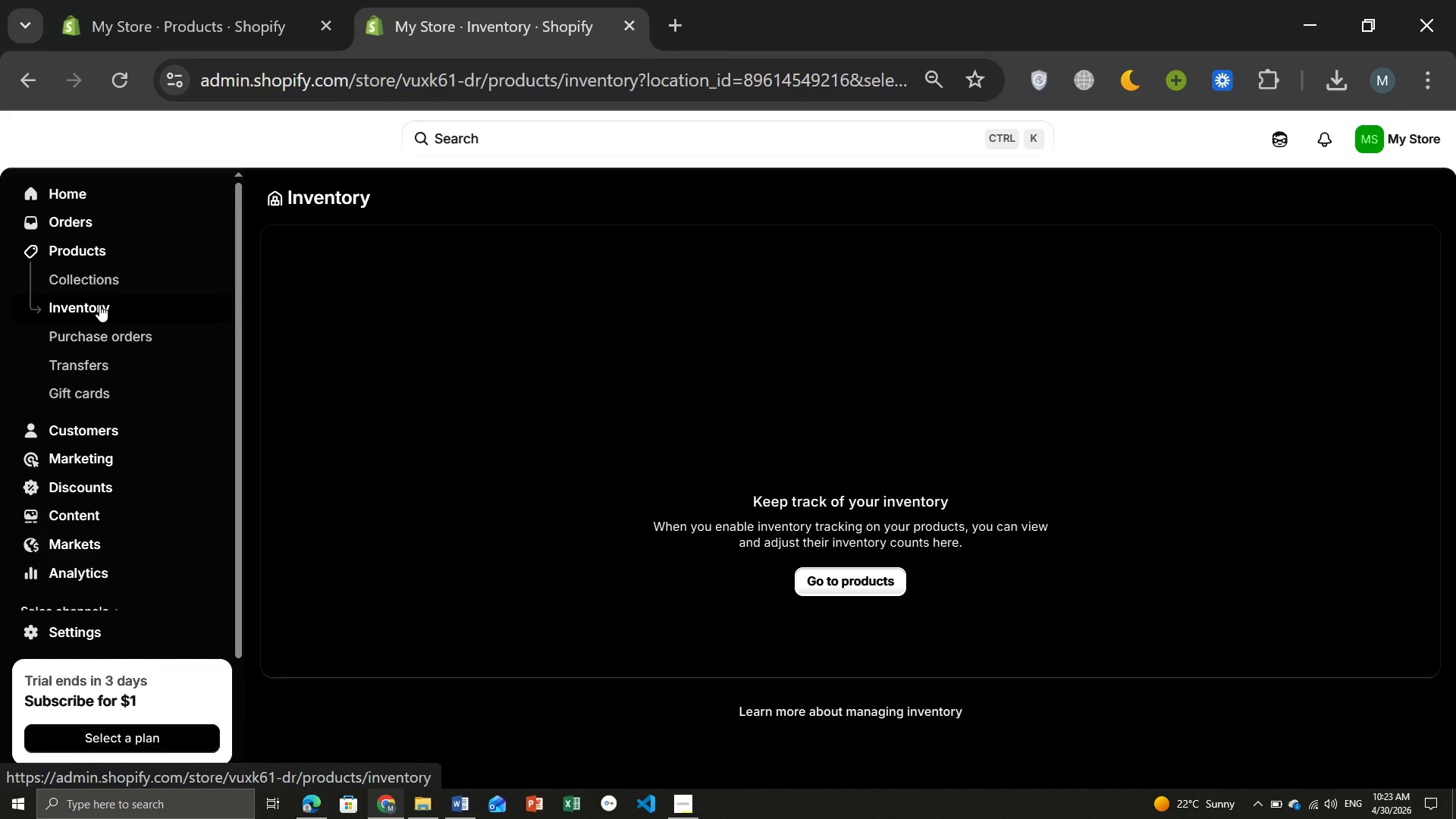 
wait(10.61)
 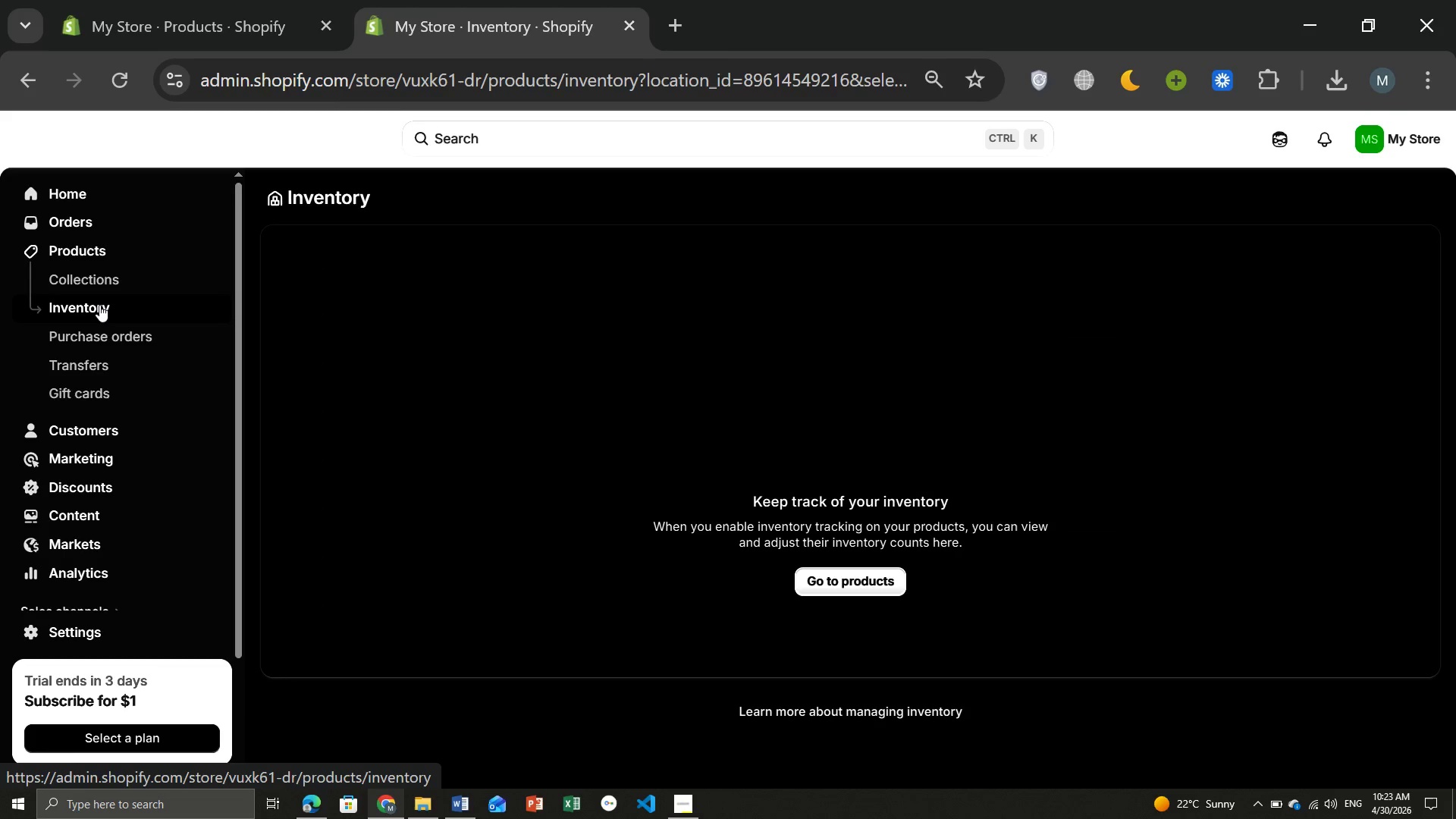 
left_click([836, 573])
 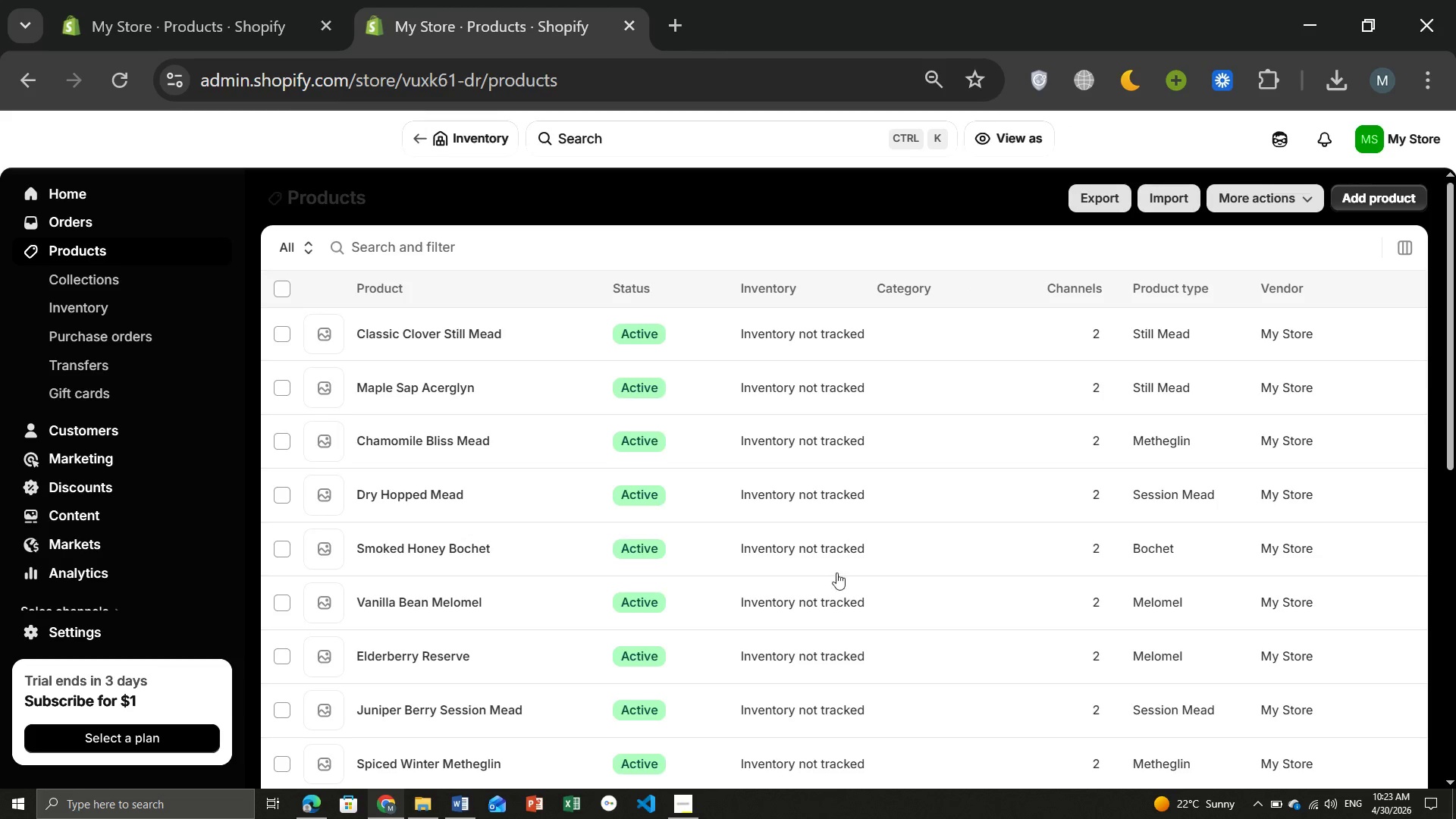 
wait(8.91)
 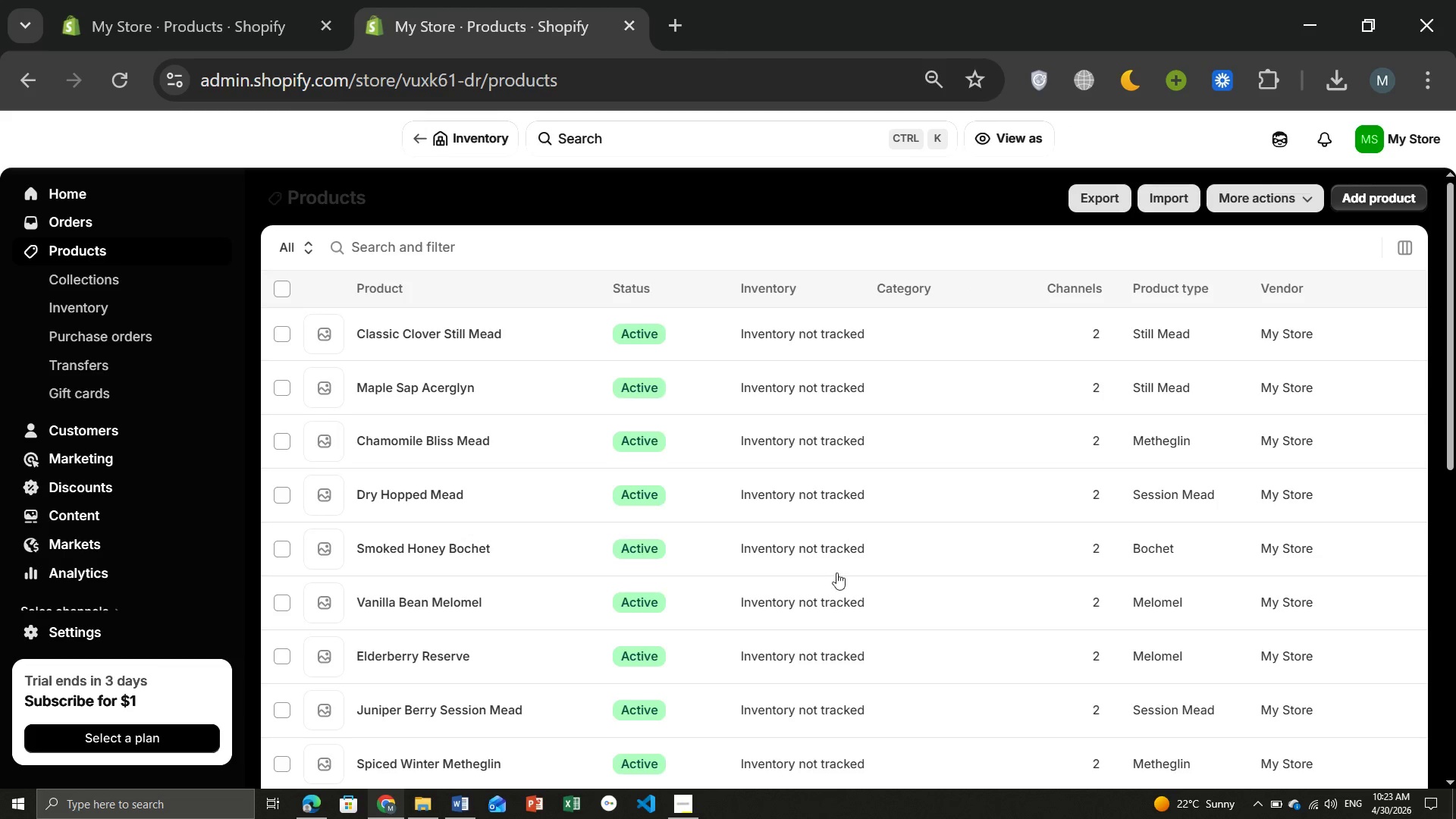 
left_click([761, 695])
 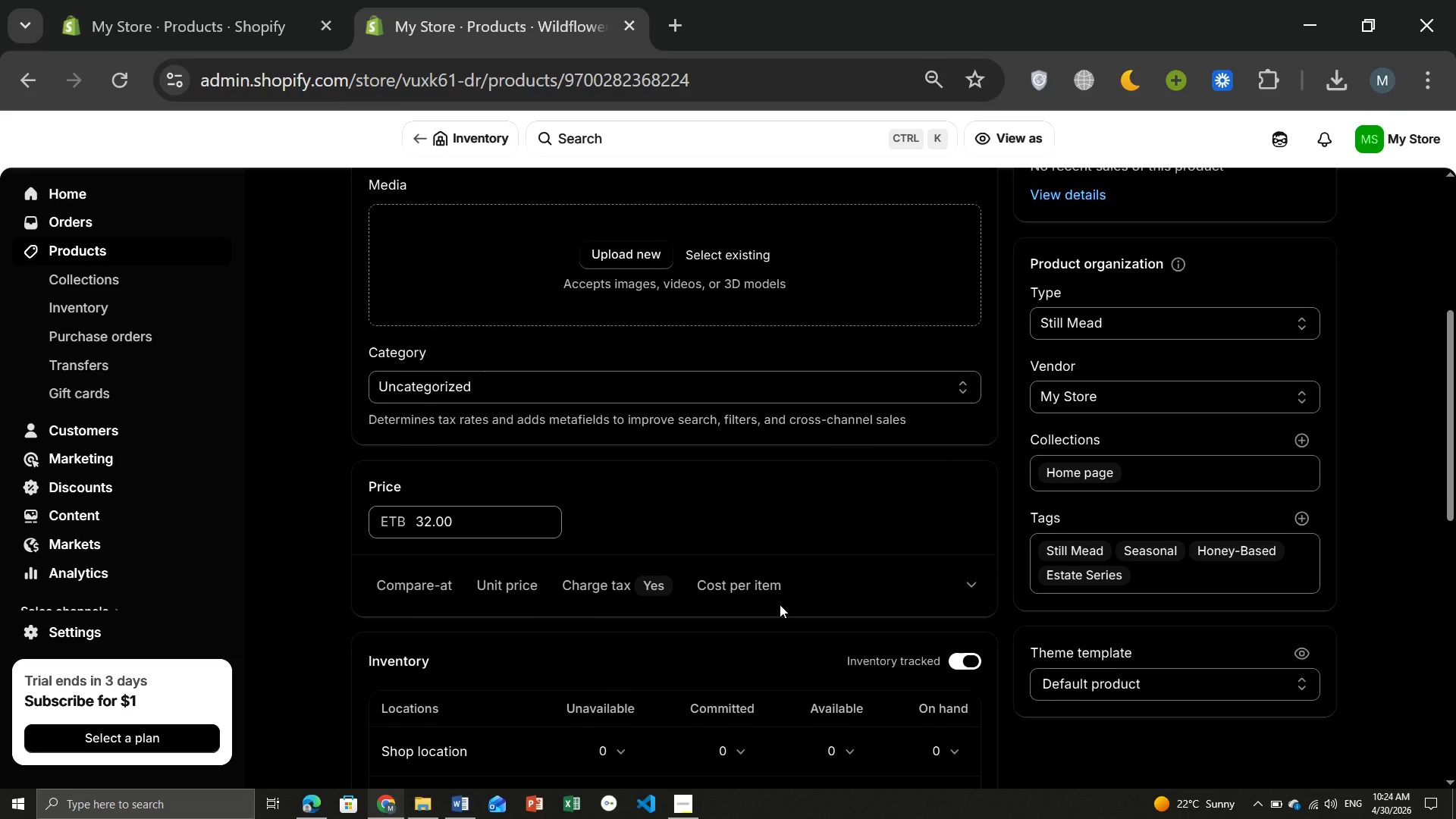 
wait(11.42)
 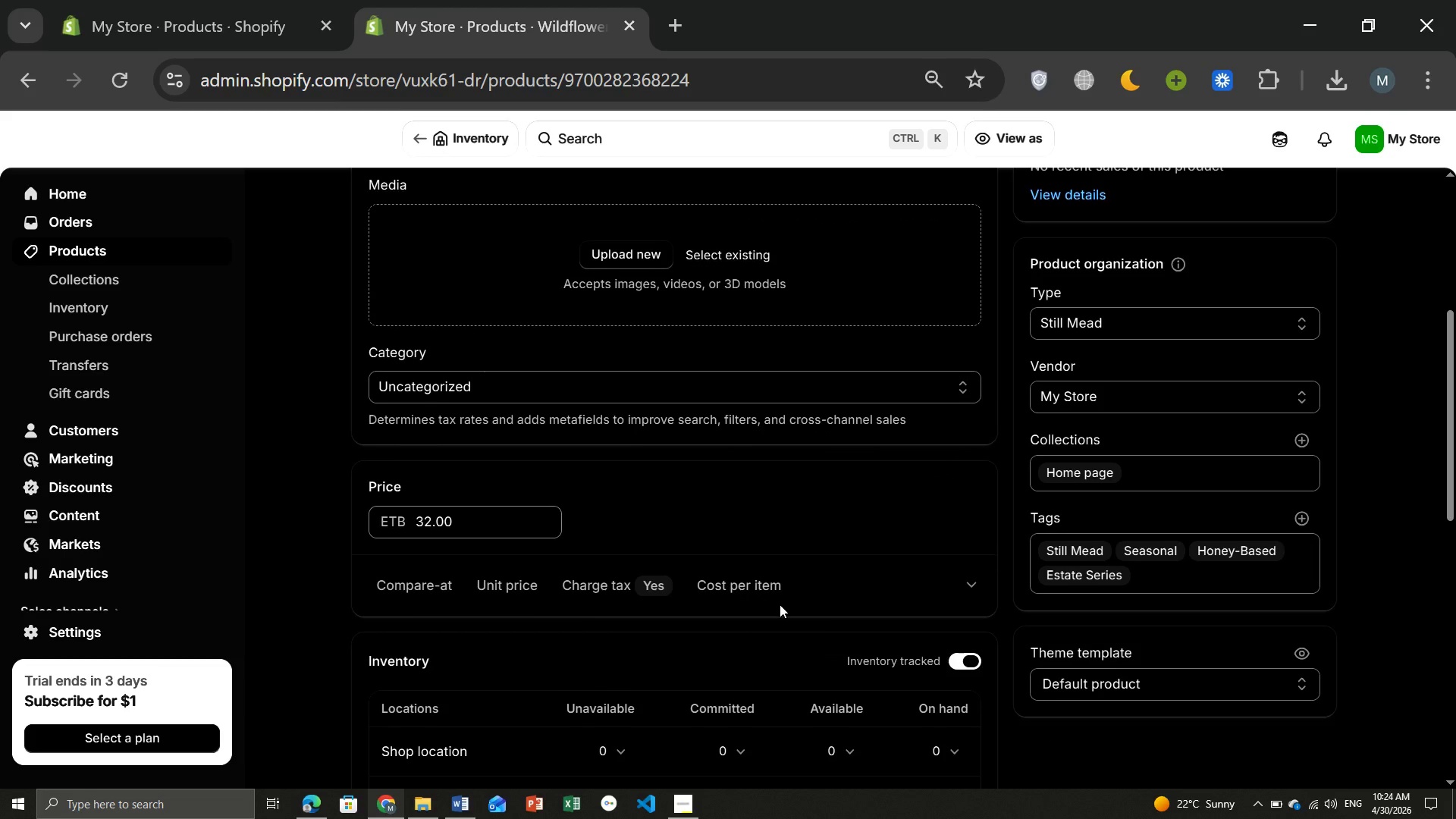 
key(Control+ControlLeft)
 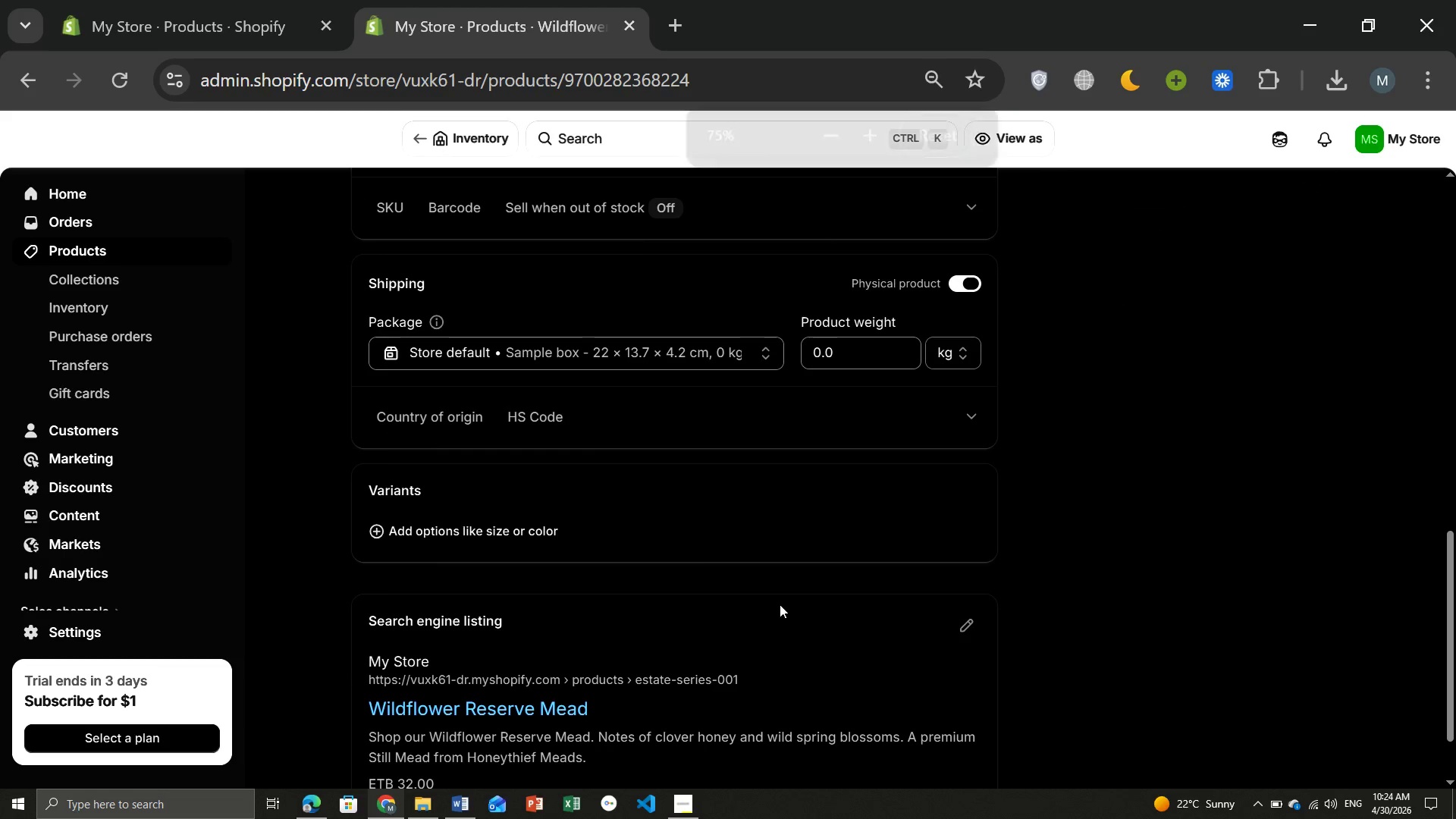 
key(Control+Minus)
 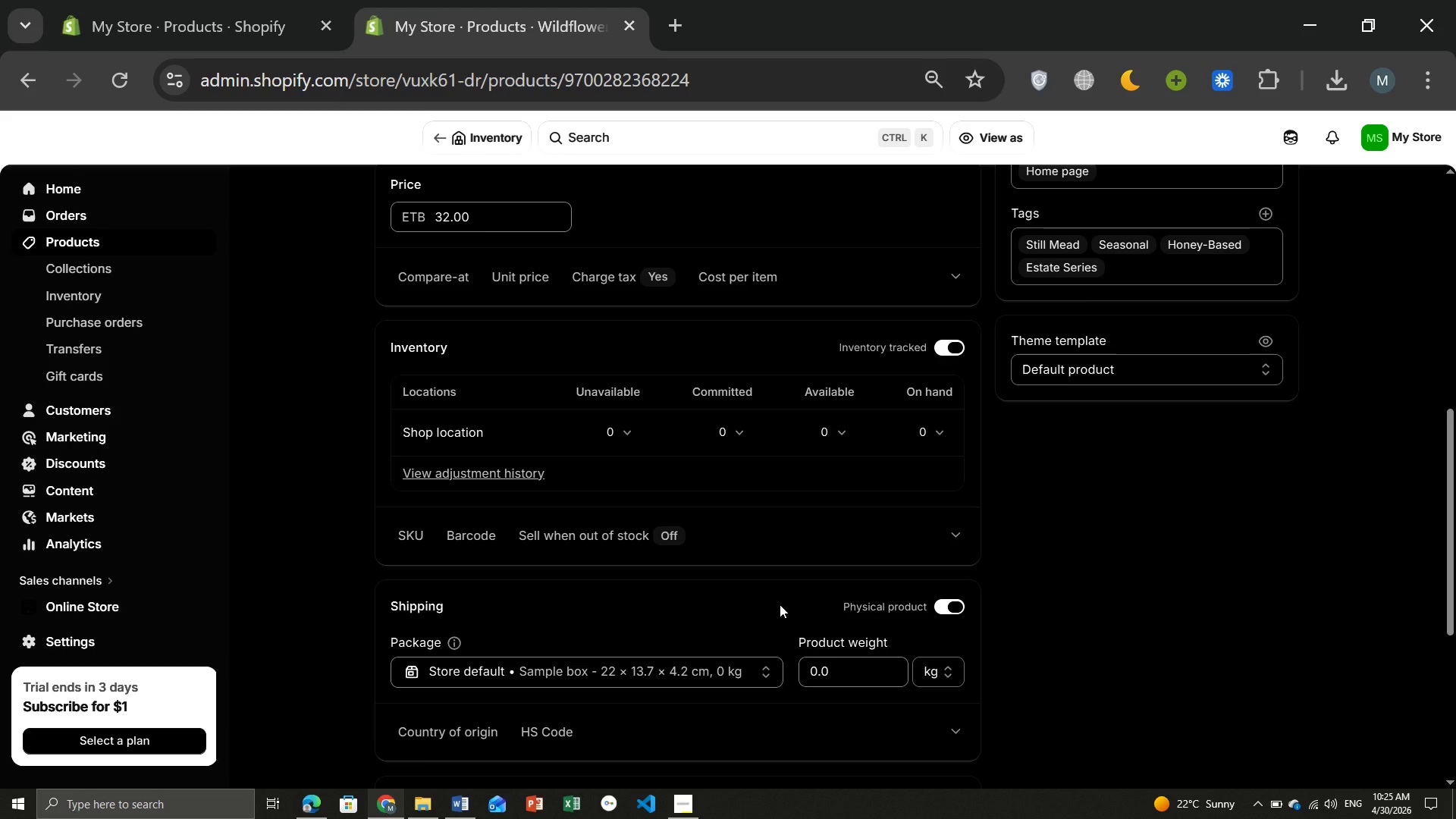 
wait(60.27)
 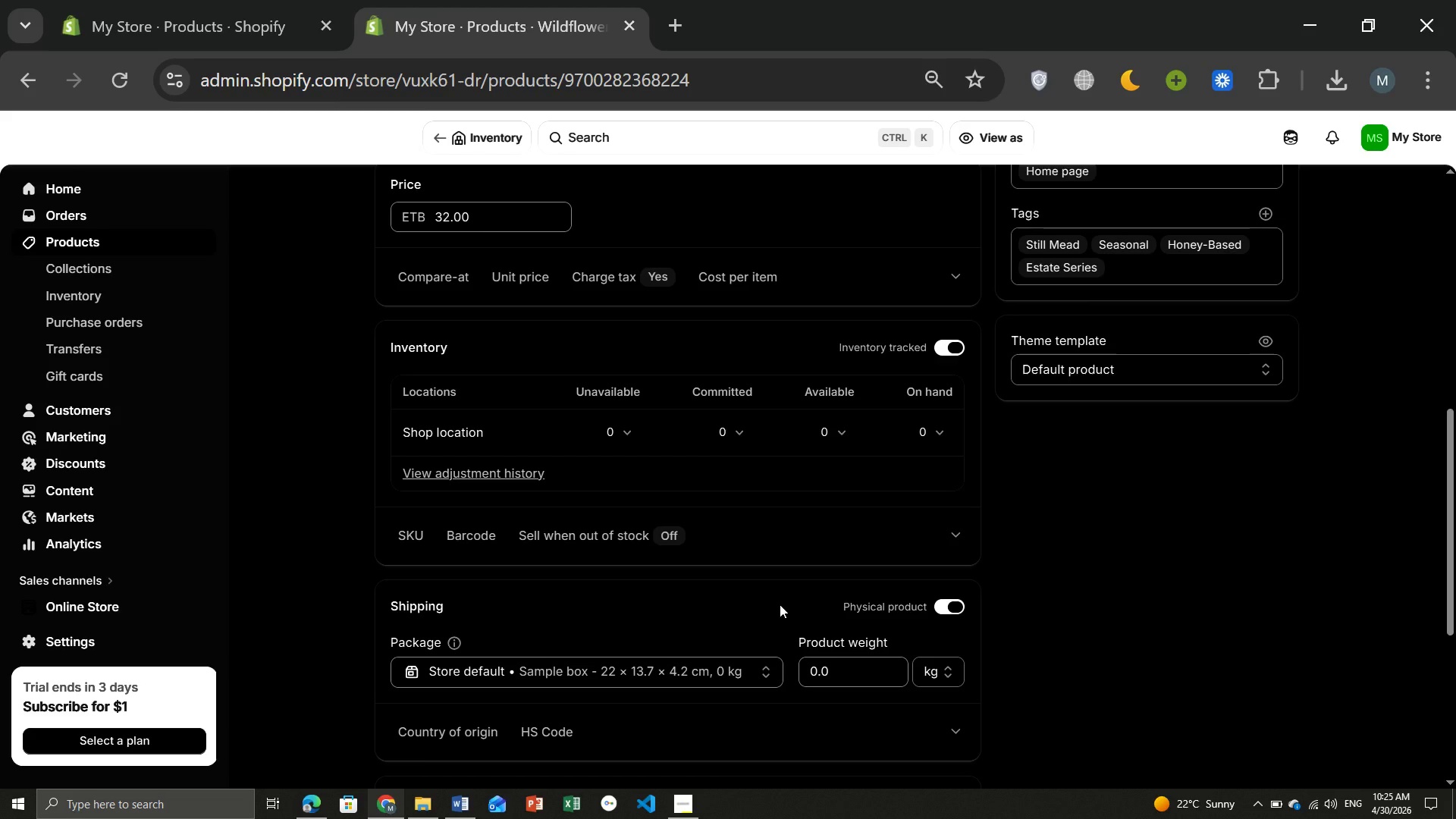 
left_click([843, 340])
 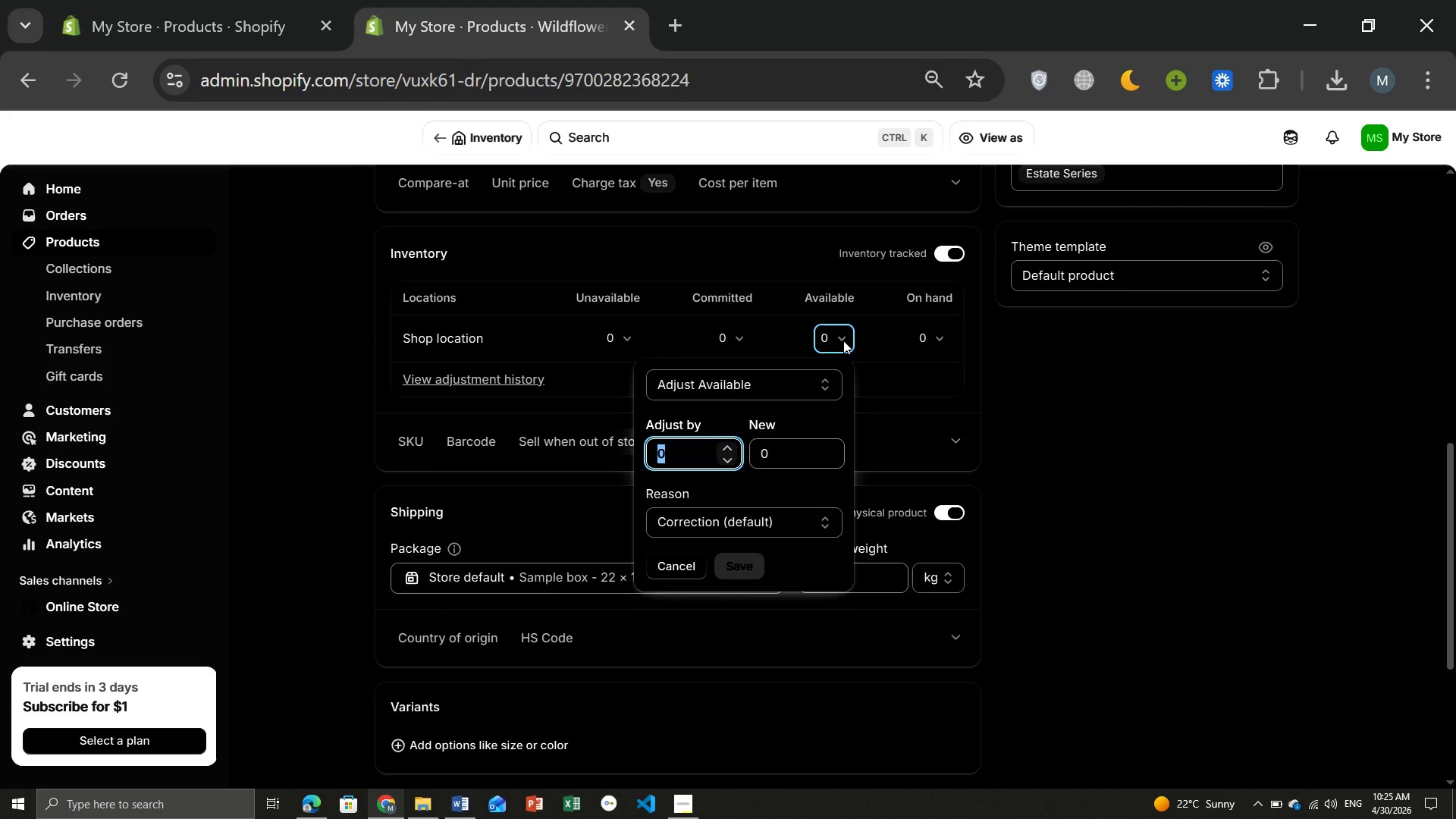 
wait(7.67)
 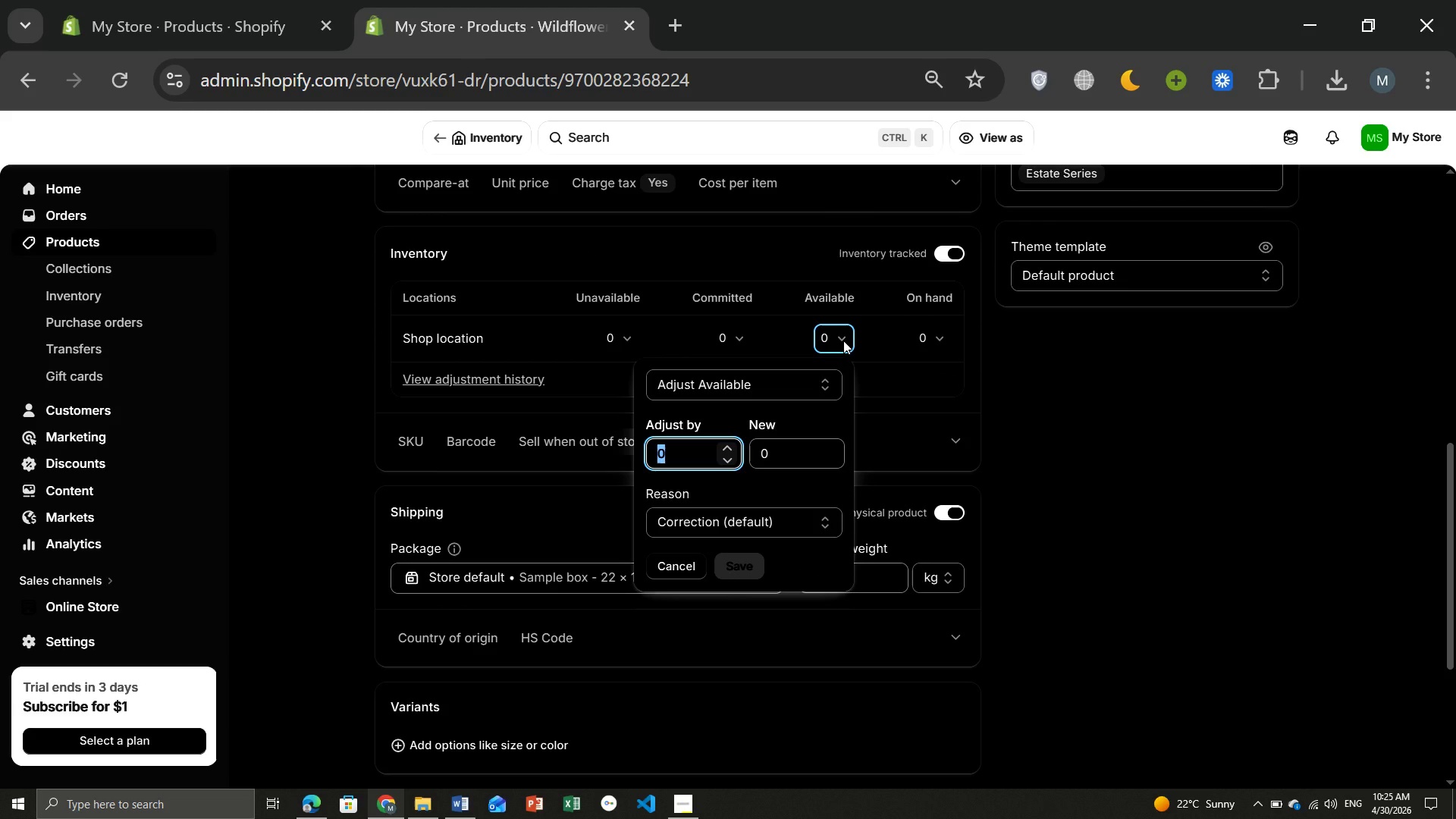 
left_click([1078, 413])
 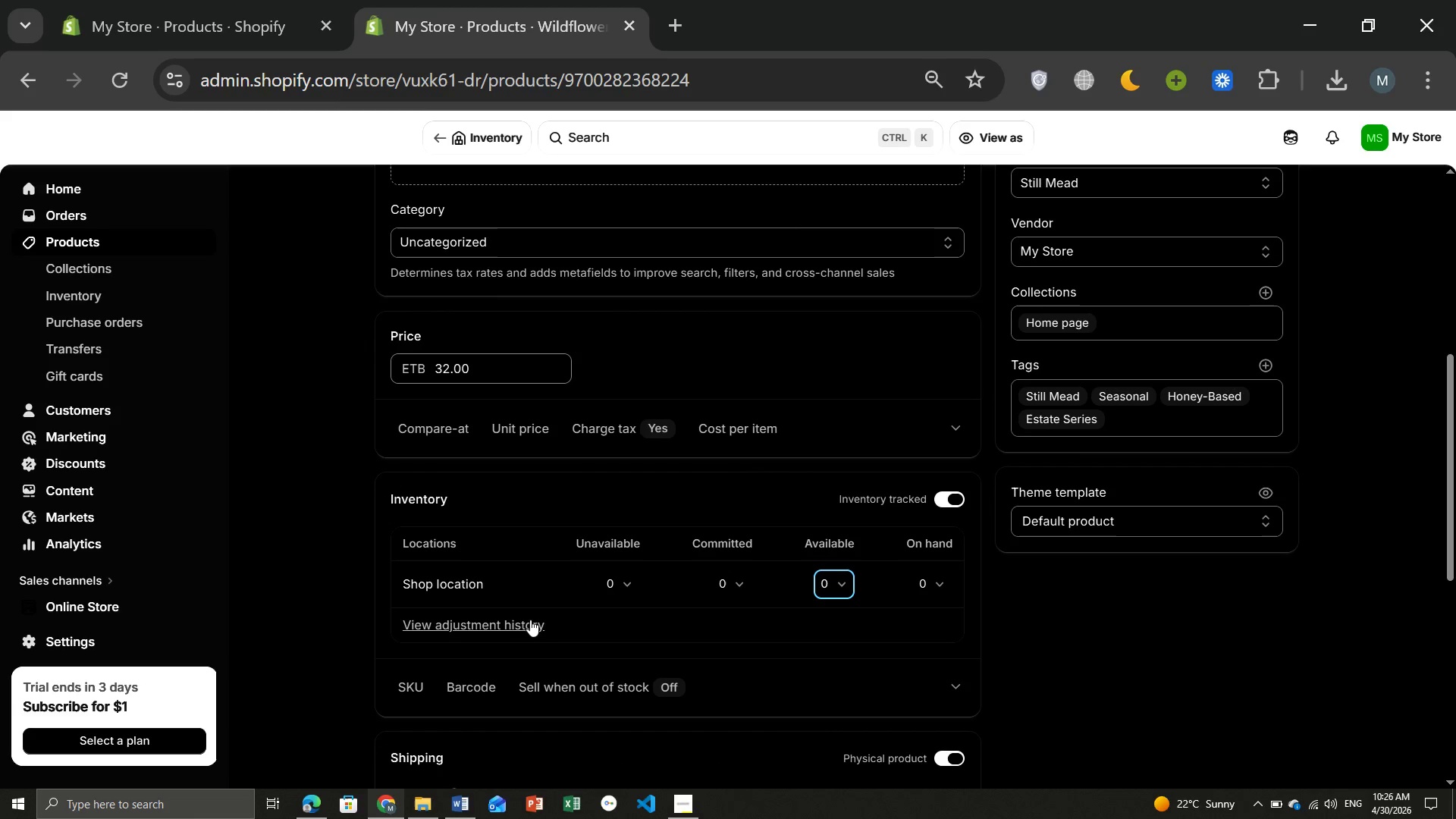 
wait(93.38)
 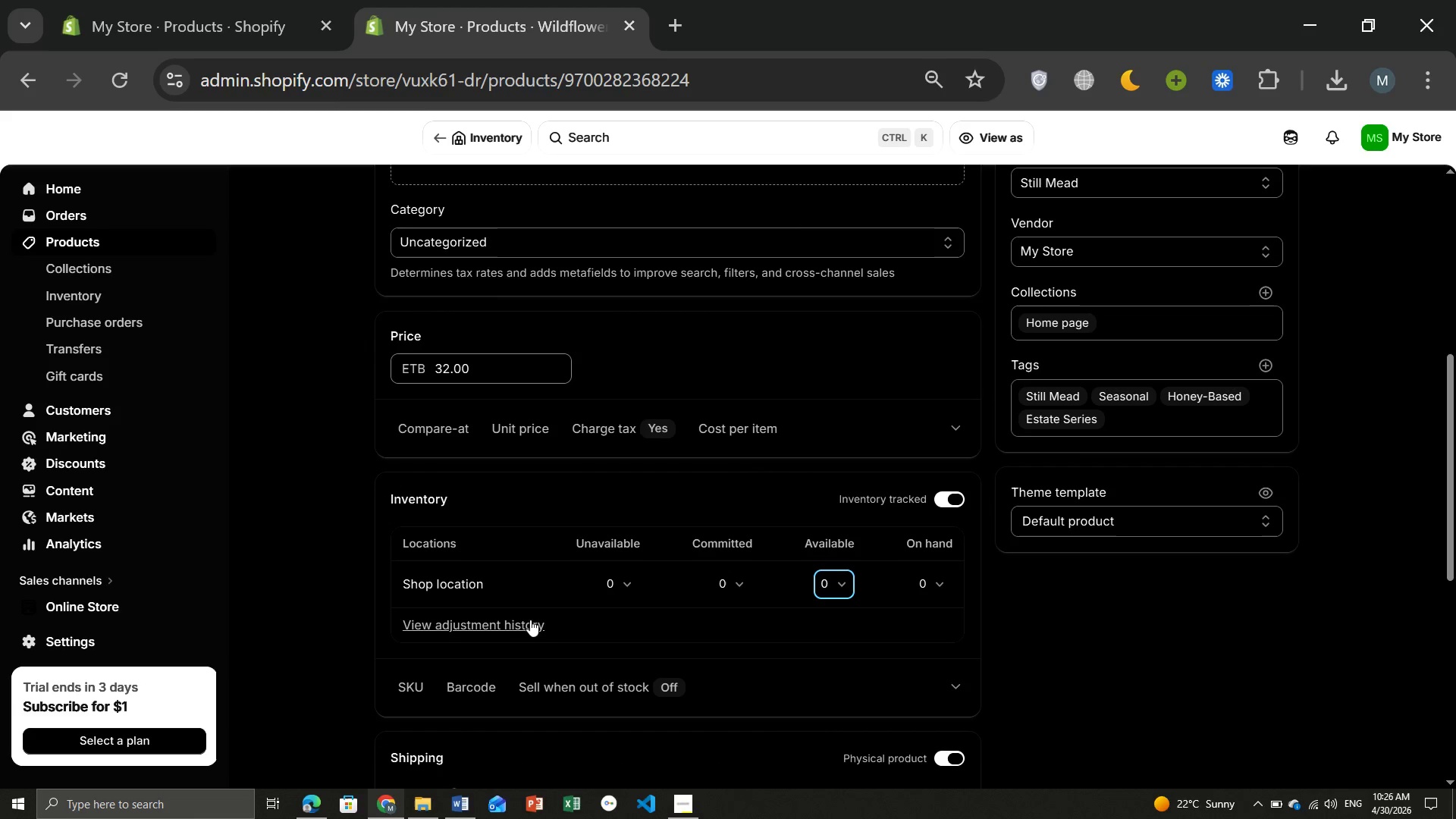 
left_click([952, 502])
 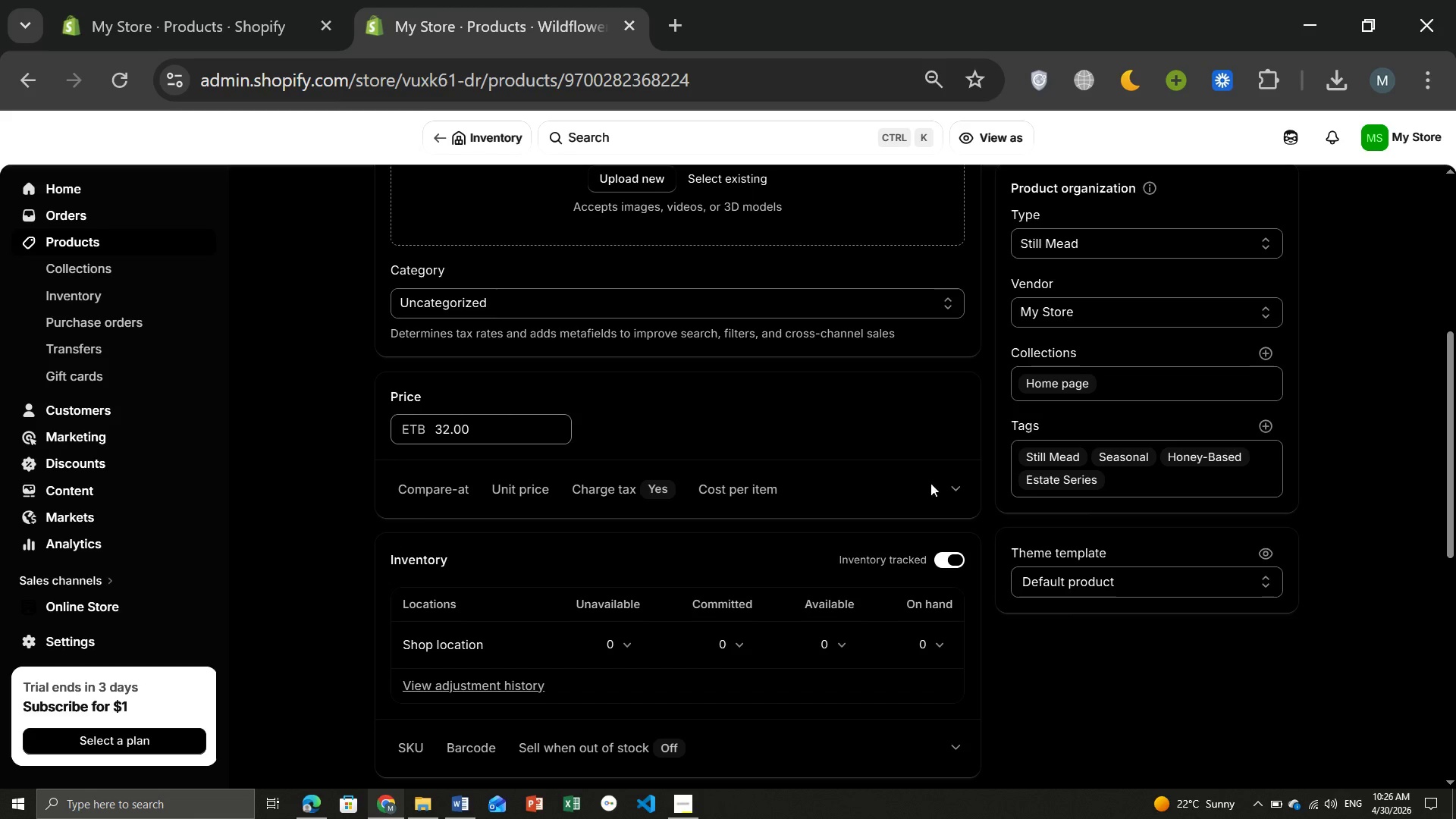 
wait(6.55)
 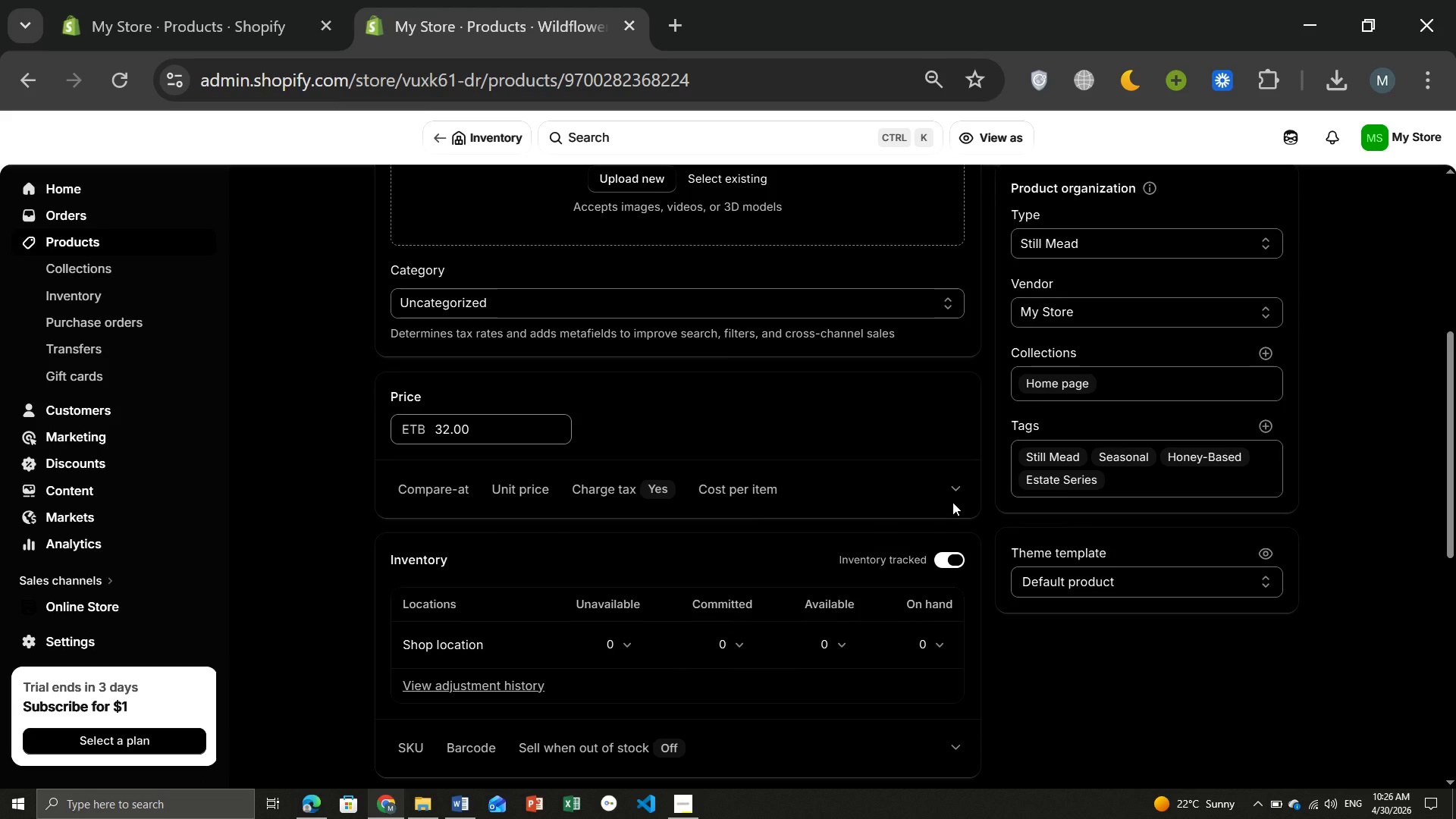 
mouse_move([857, 541])
 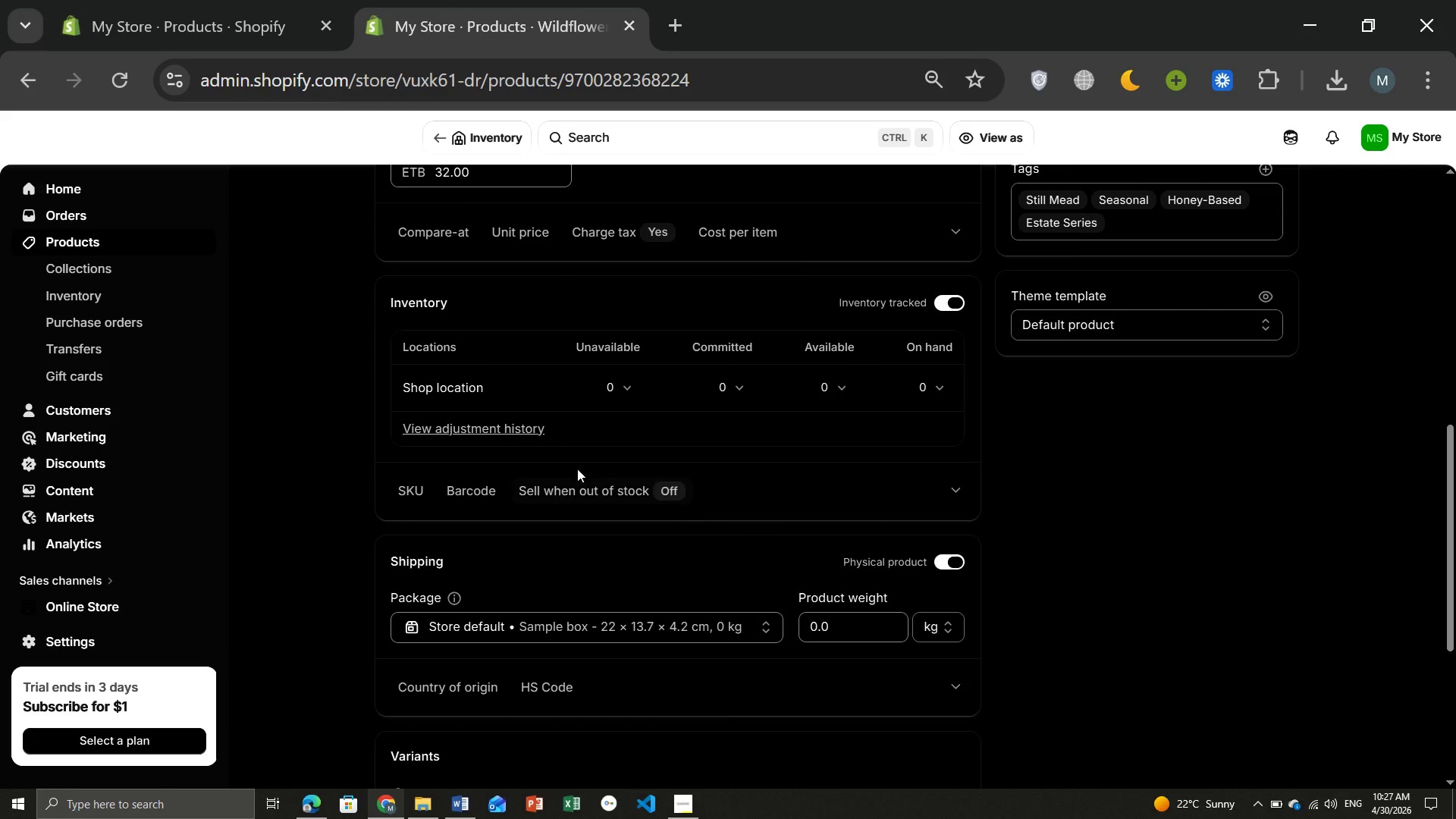 
wait(56.57)
 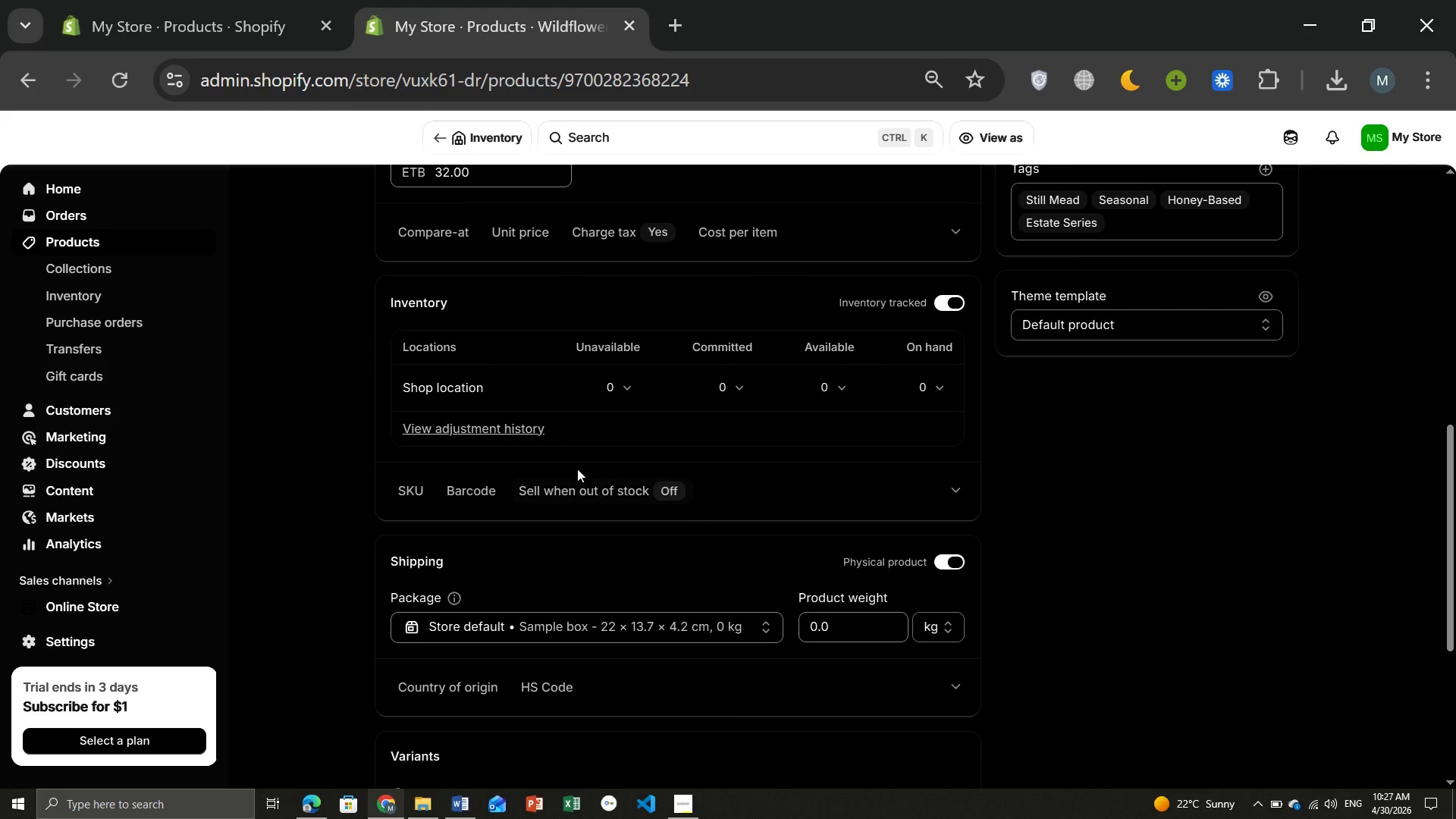 
left_click([71, 640])
 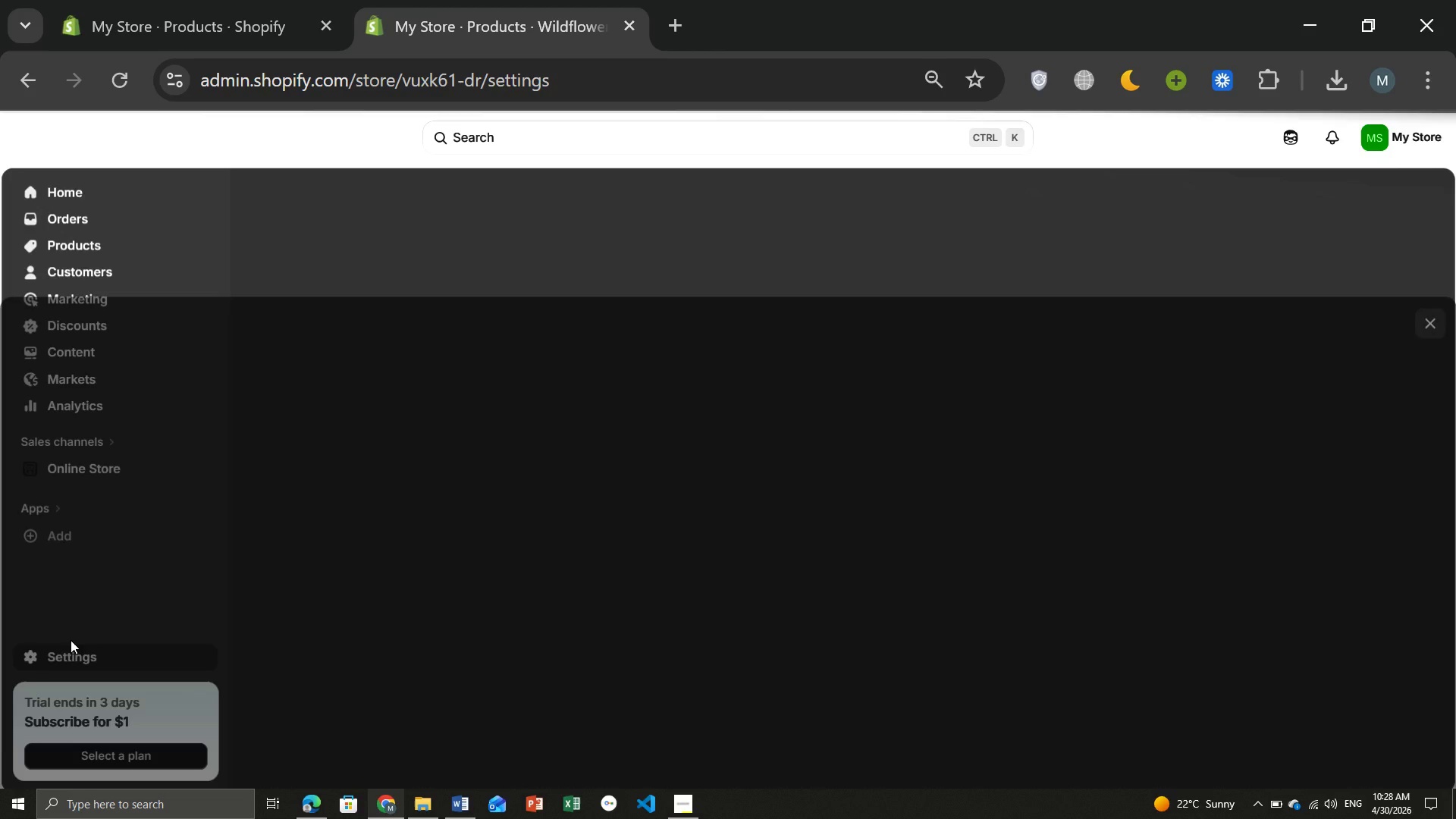 
wait(9.03)
 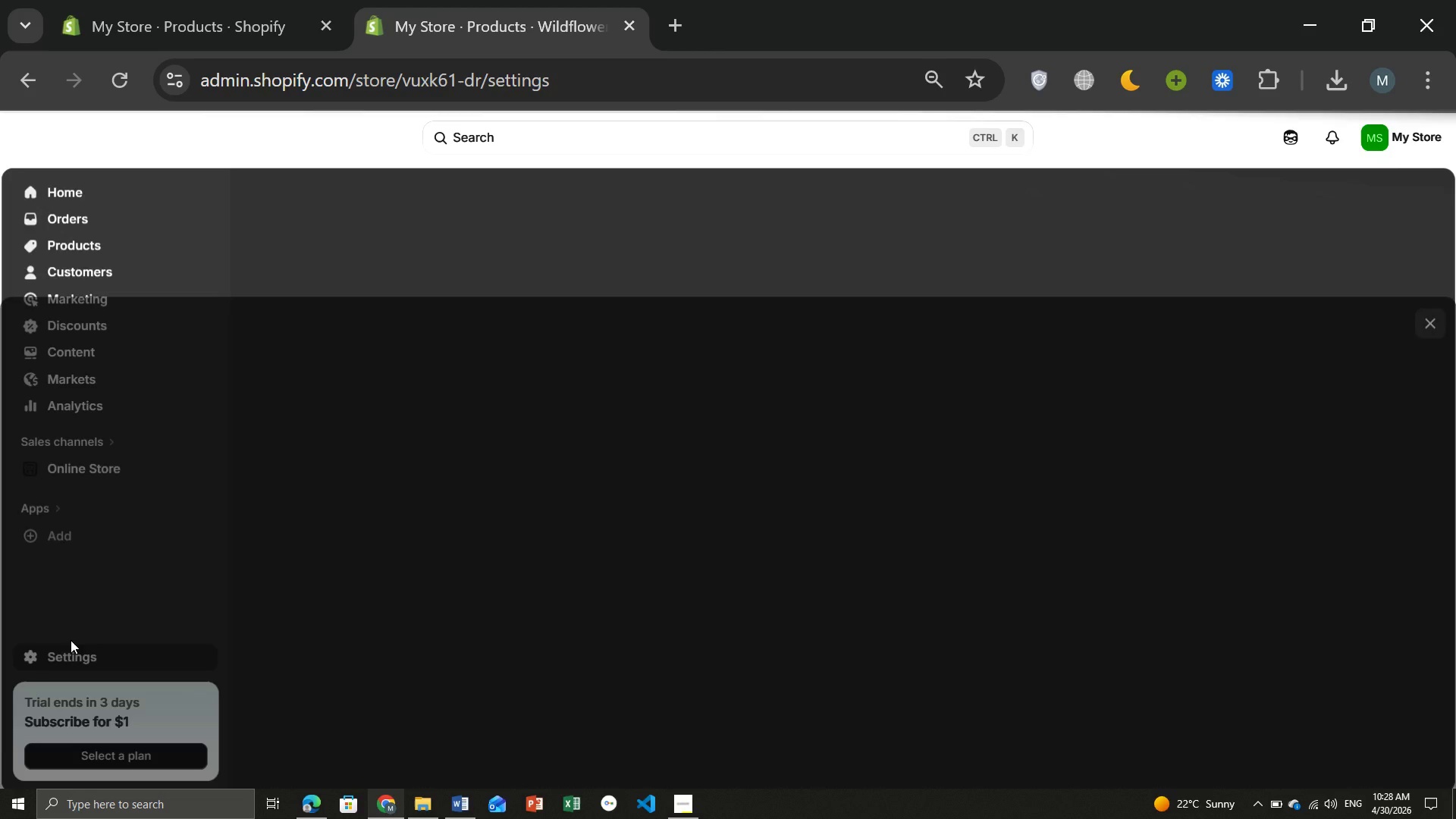 
left_click([301, 677])
 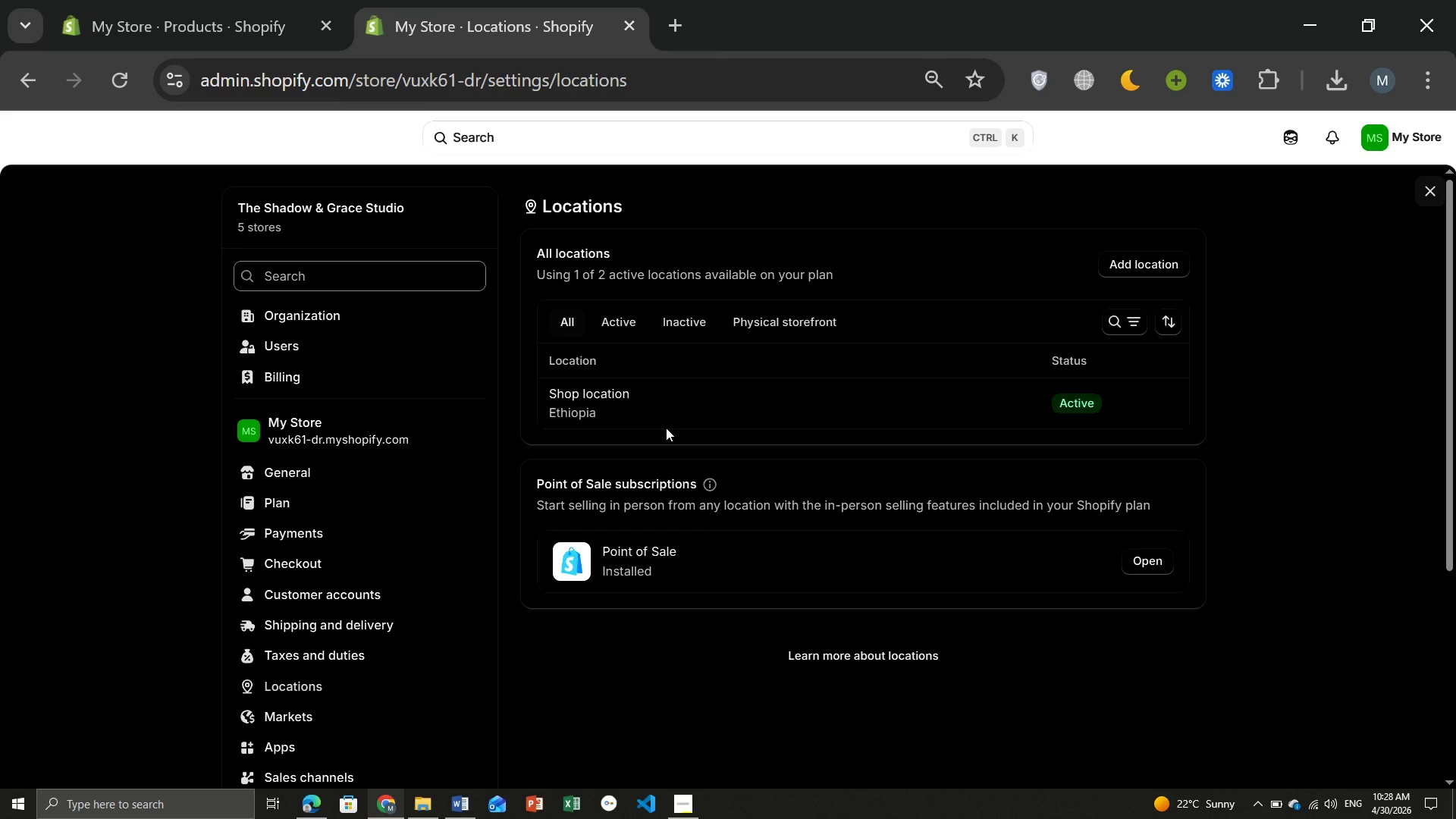 
wait(21.44)
 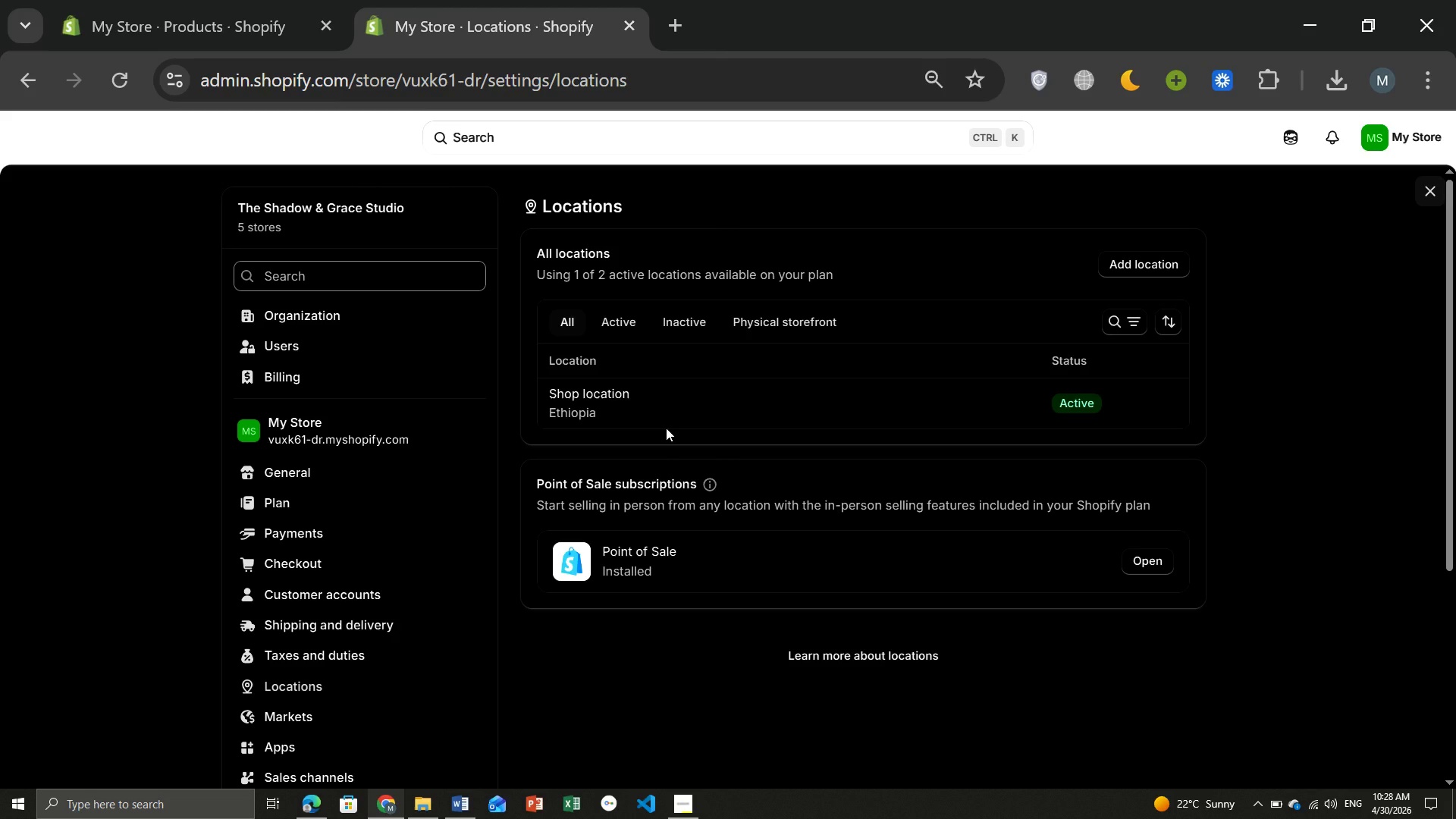 
left_click([544, 391])
 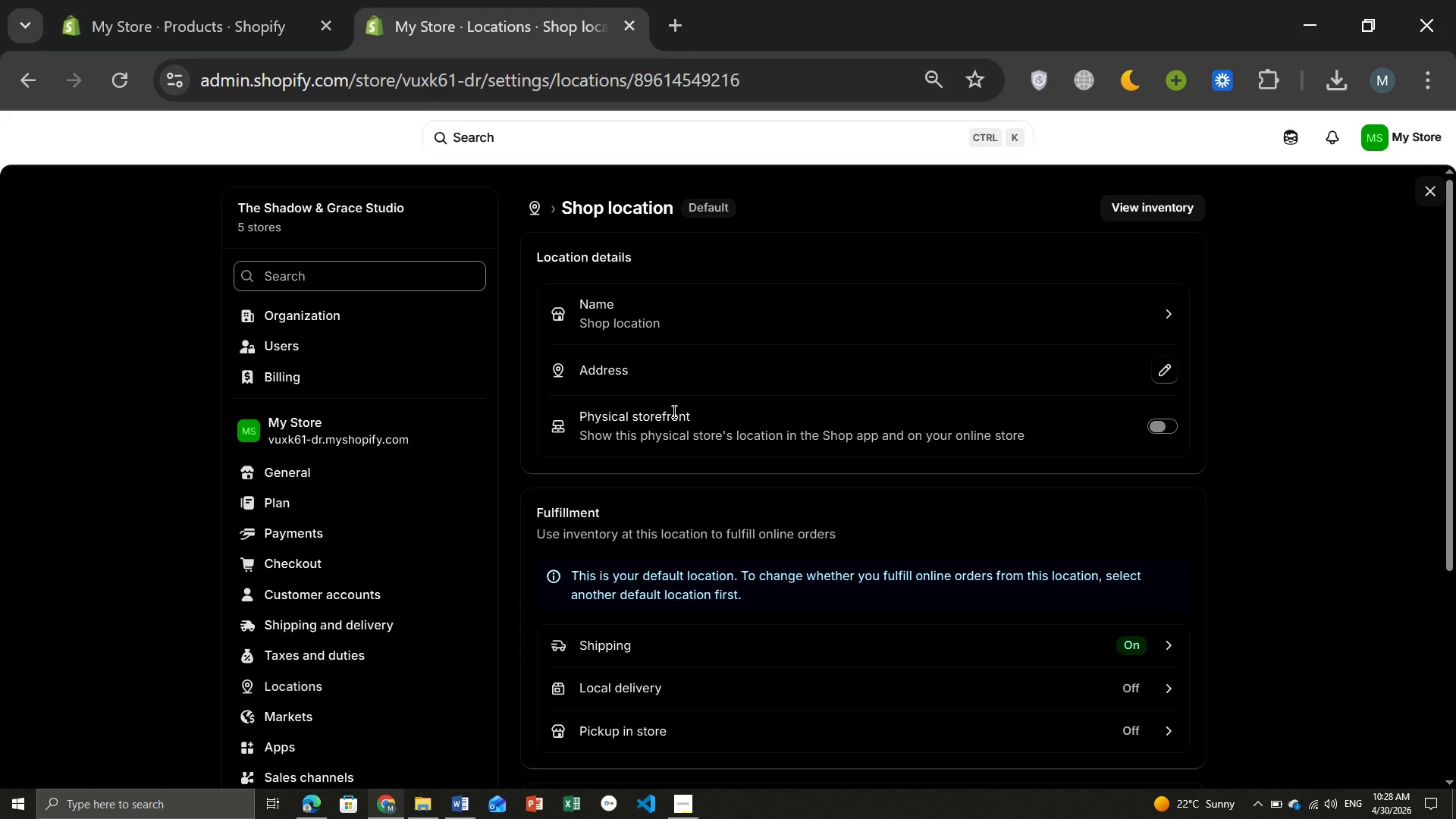 
wait(13.38)
 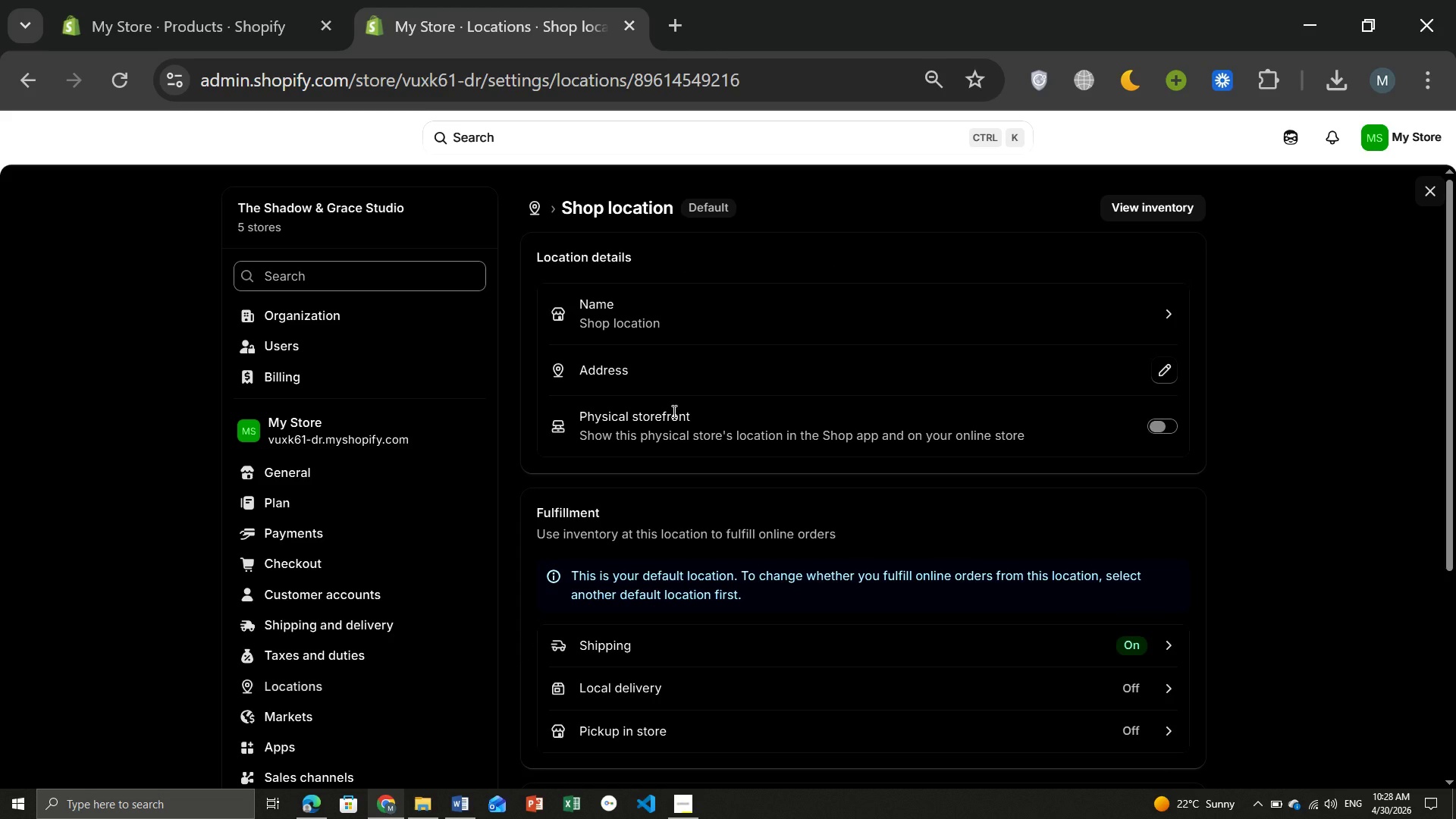 
mouse_move([680, 446])
 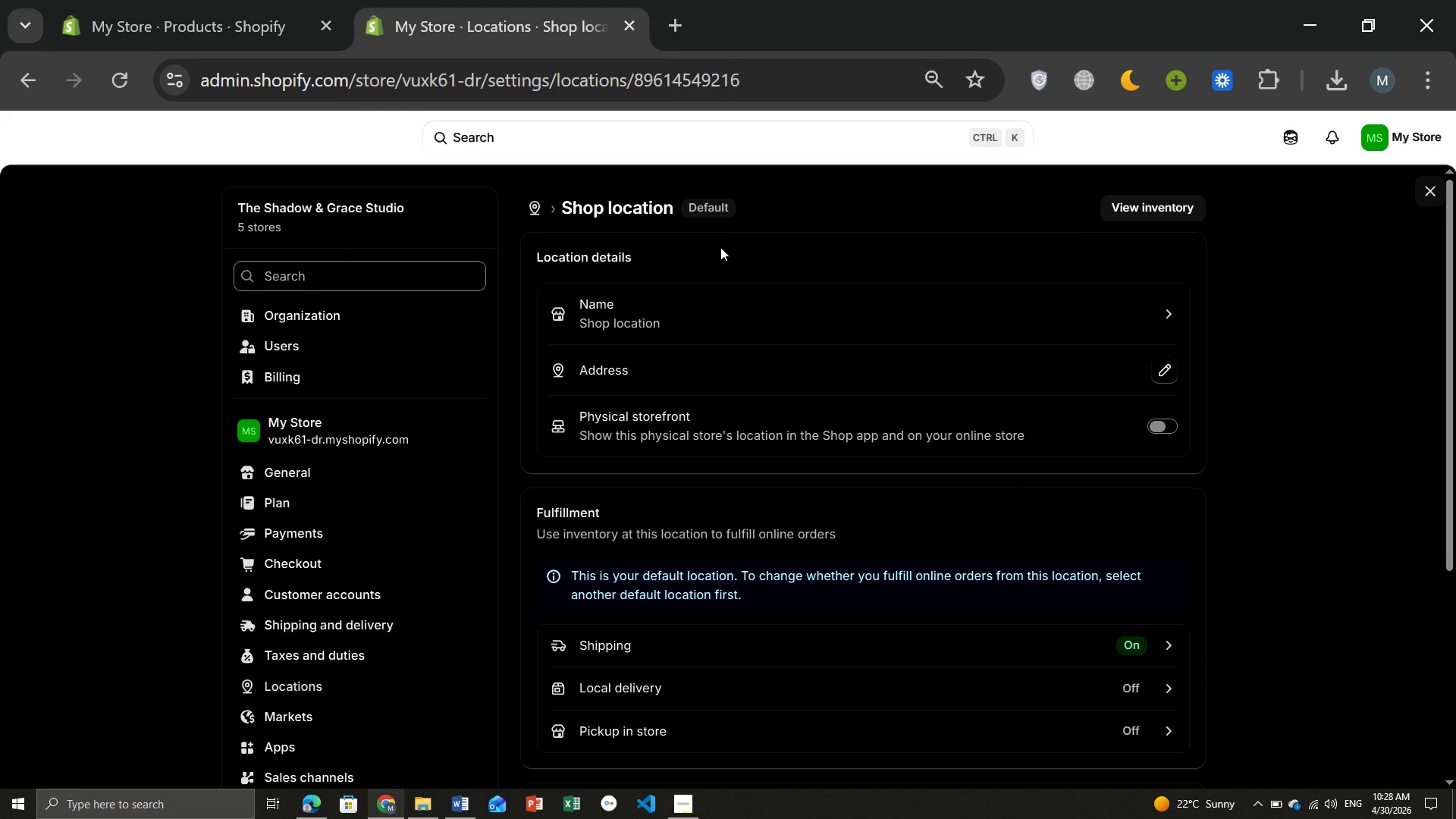 
left_click([705, 206])
 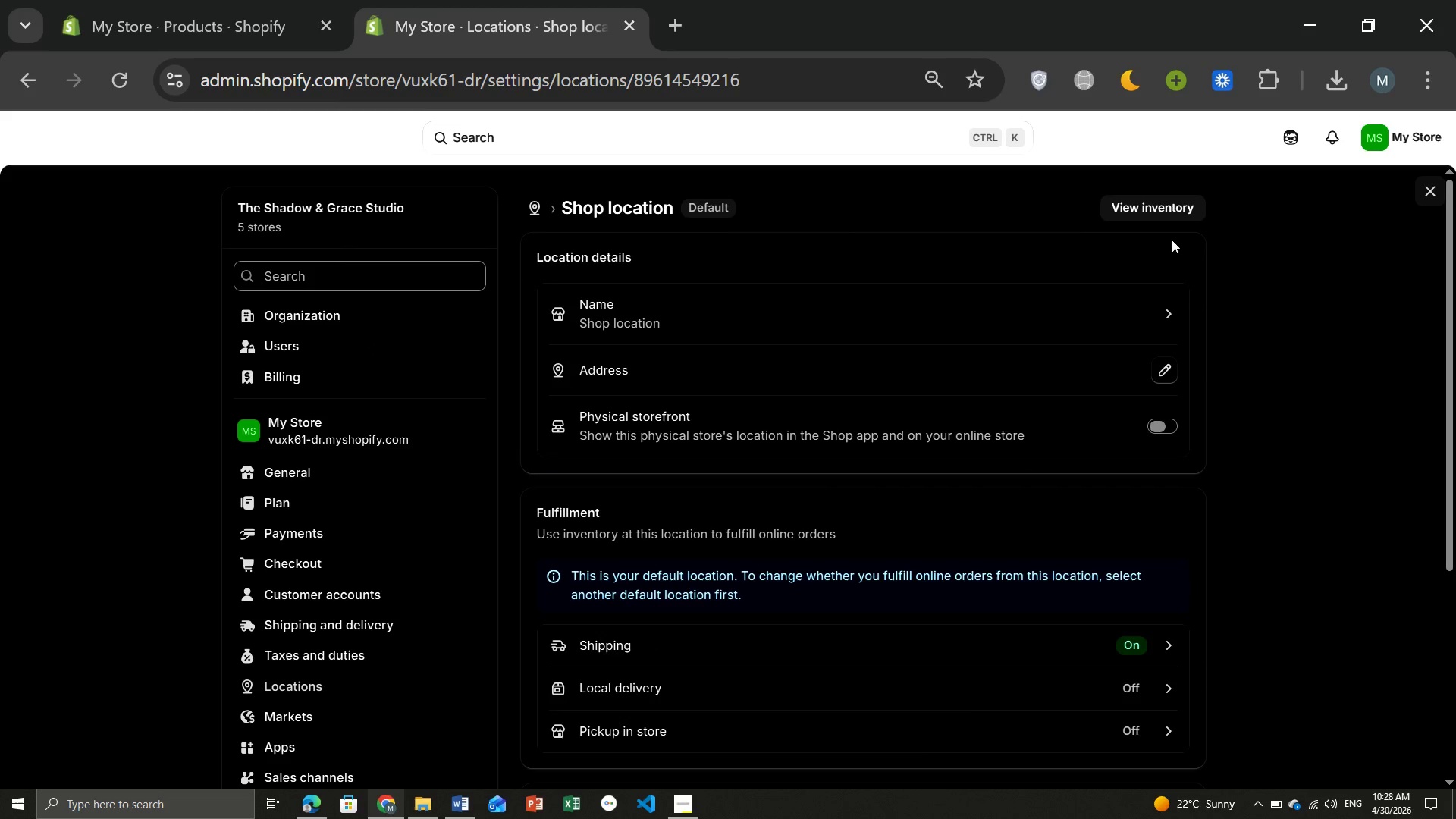 
left_click([1154, 196])
 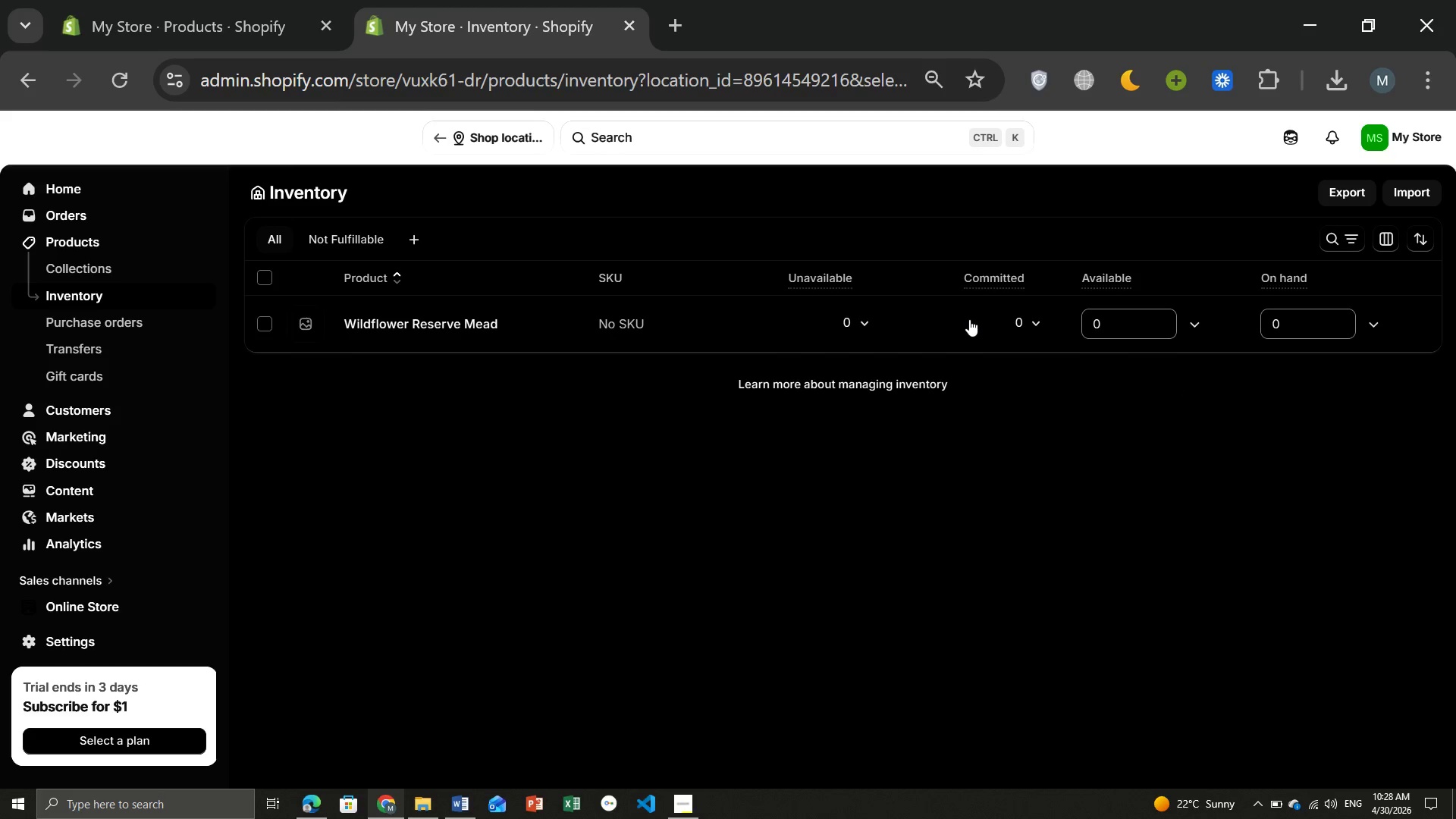 
wait(12.58)
 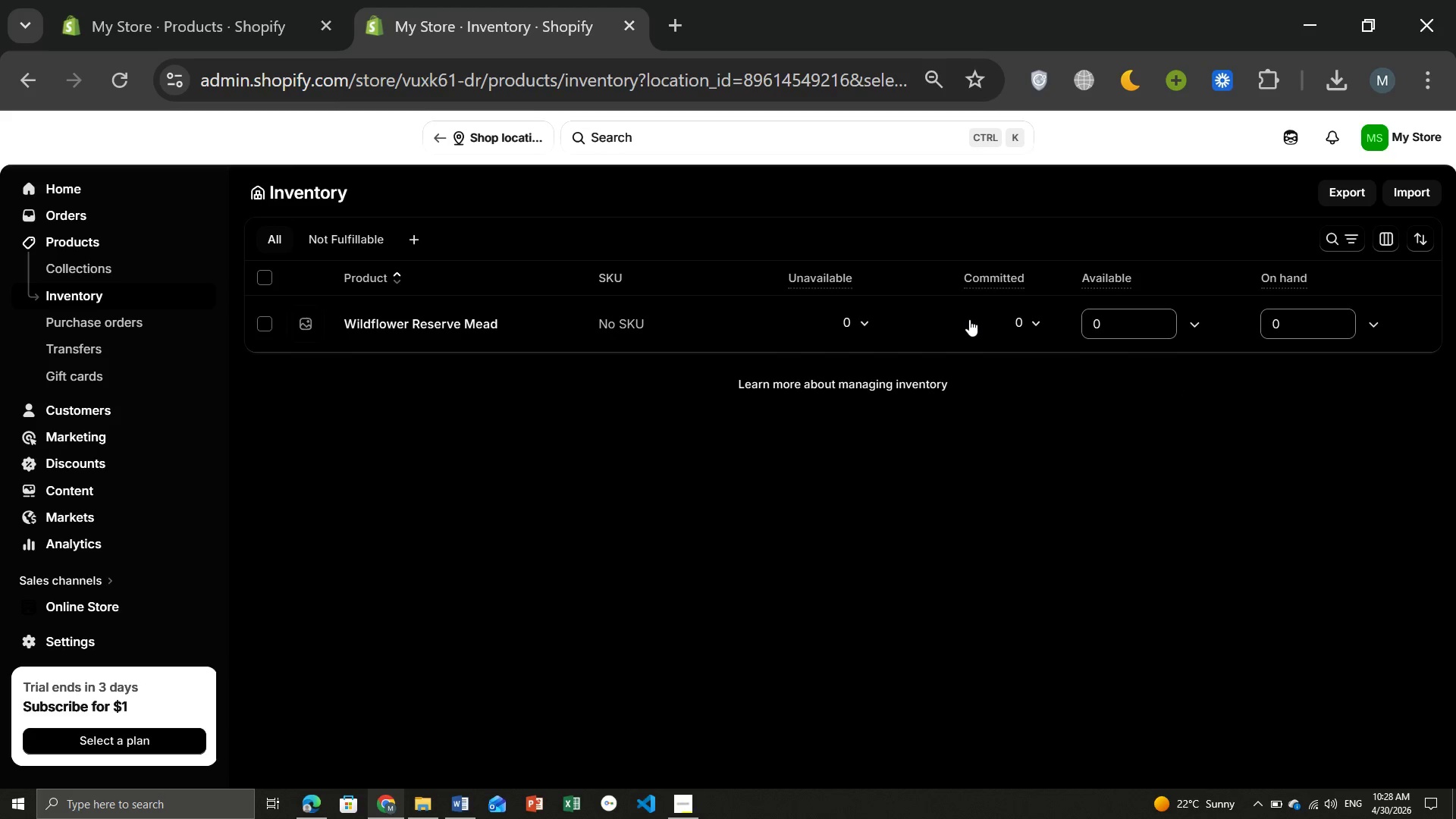 
left_click([1185, 322])
 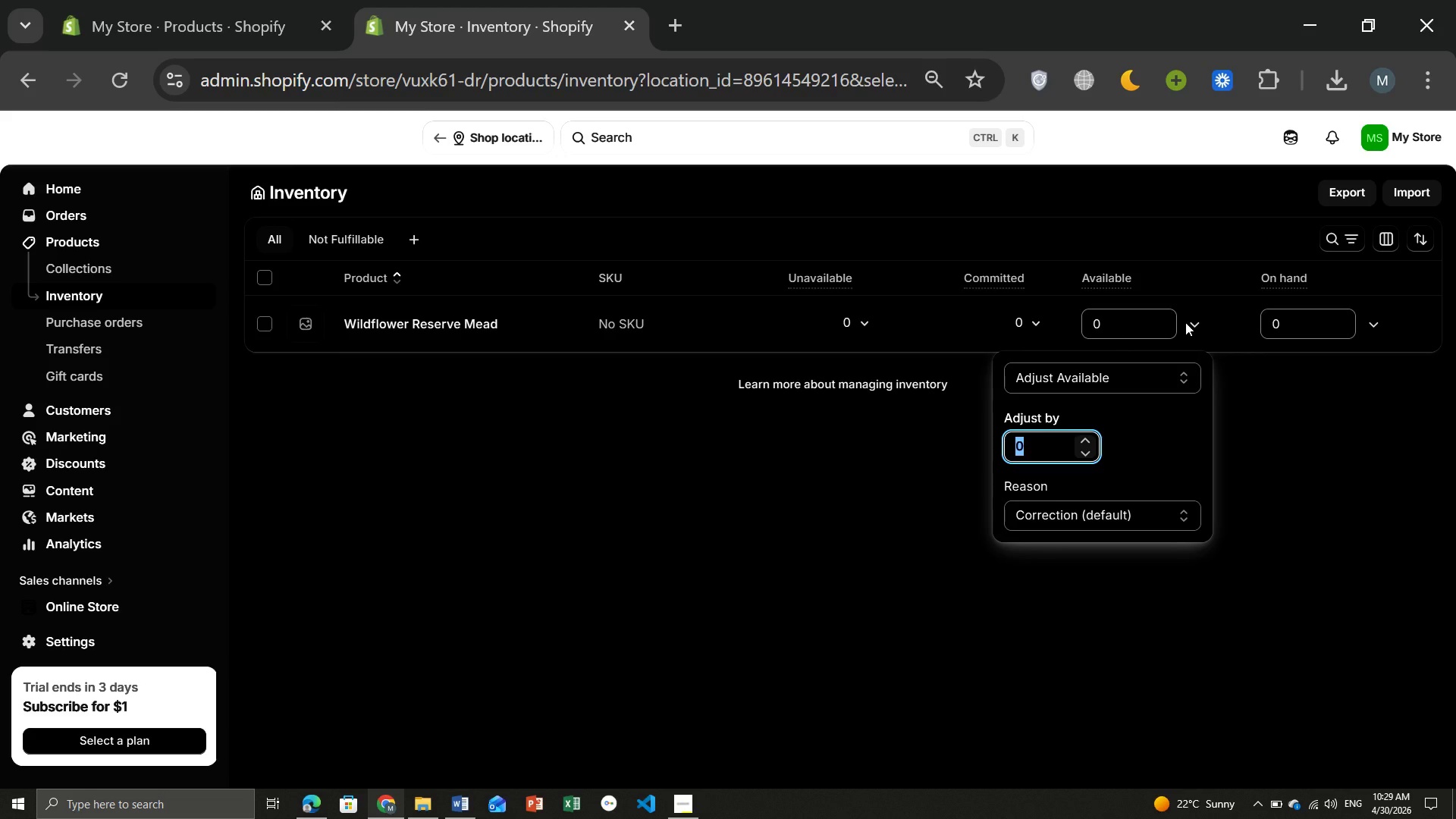 
wait(5.83)
 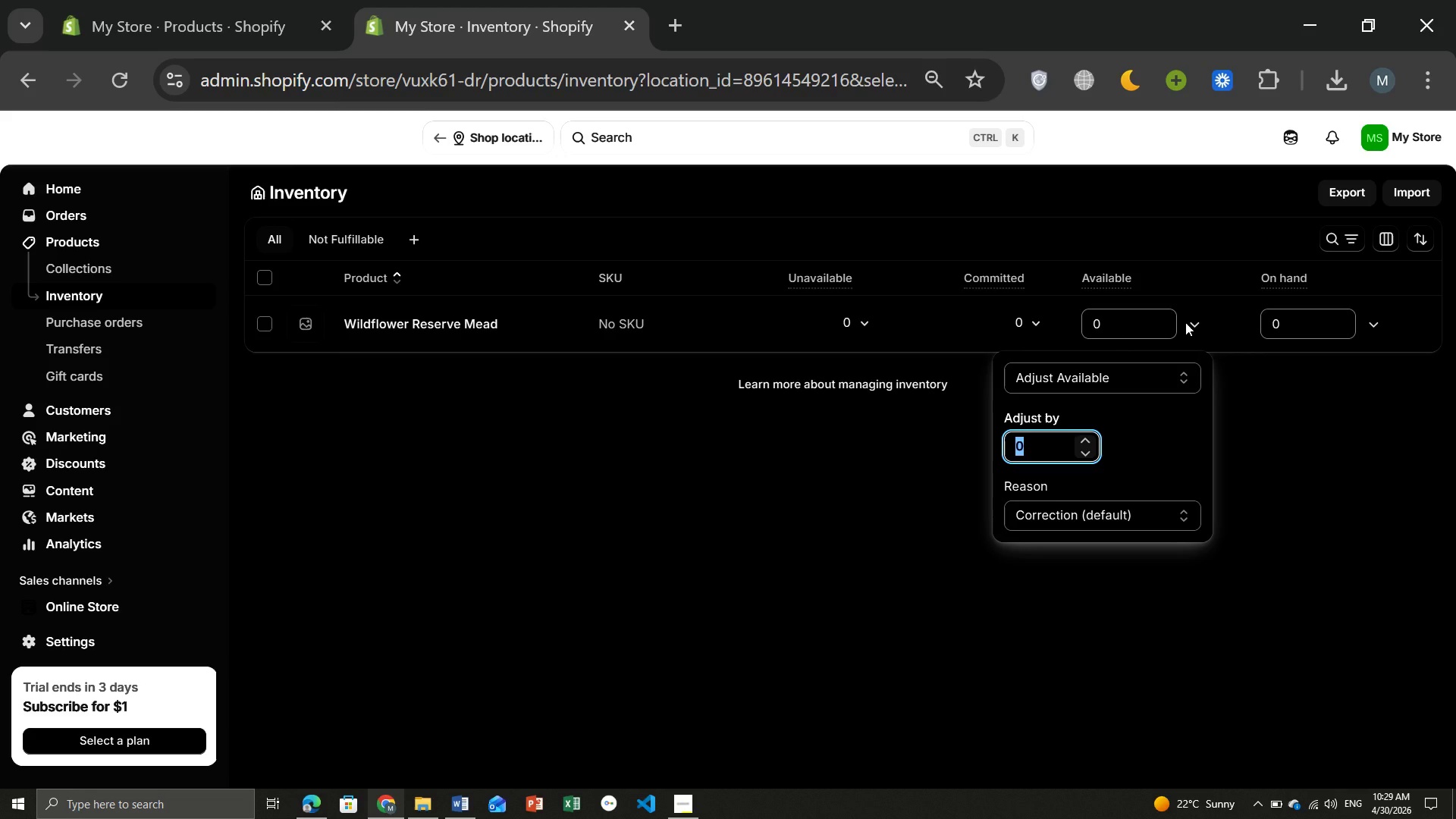 
left_click([1278, 428])
 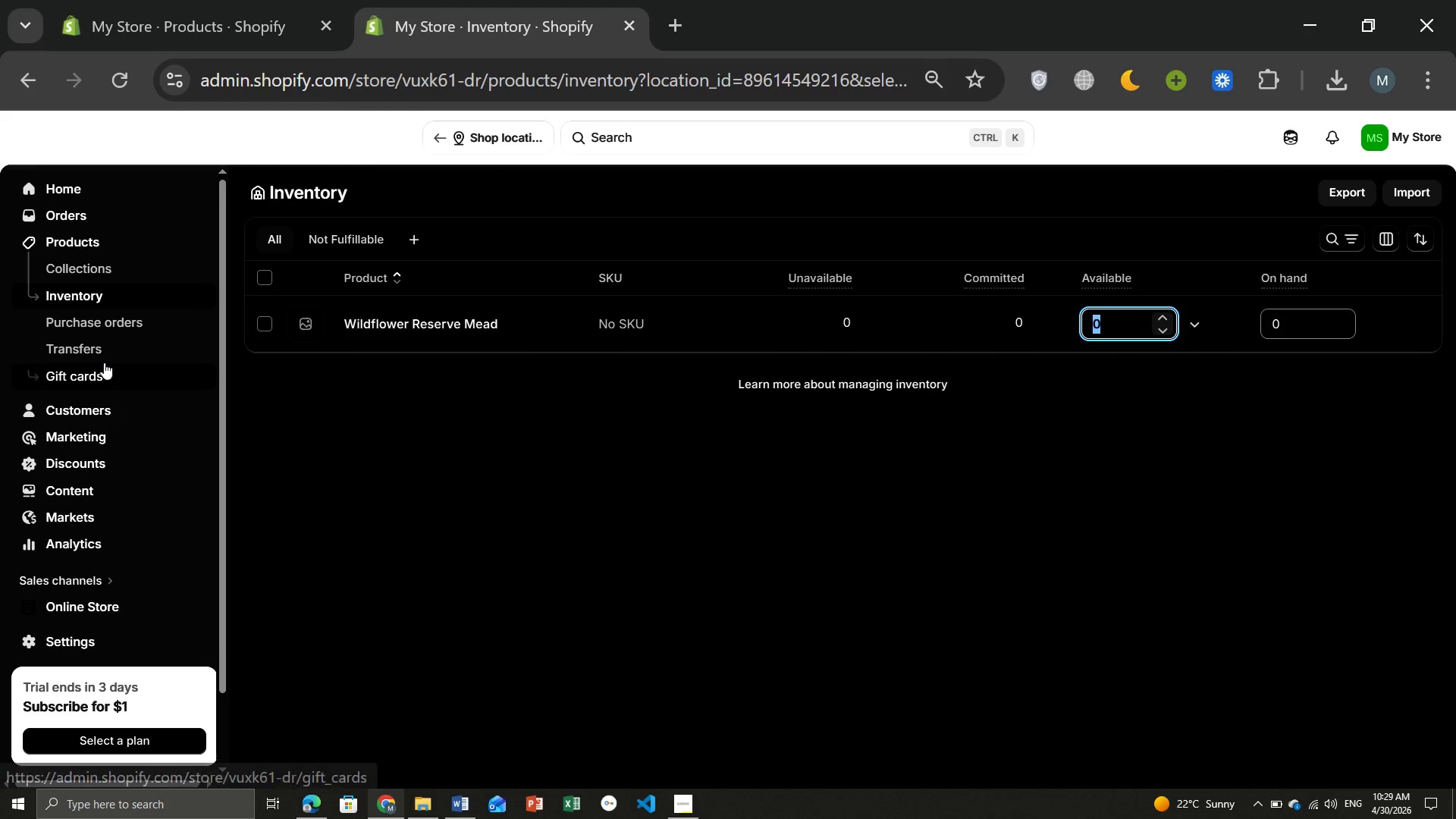 
wait(13.86)
 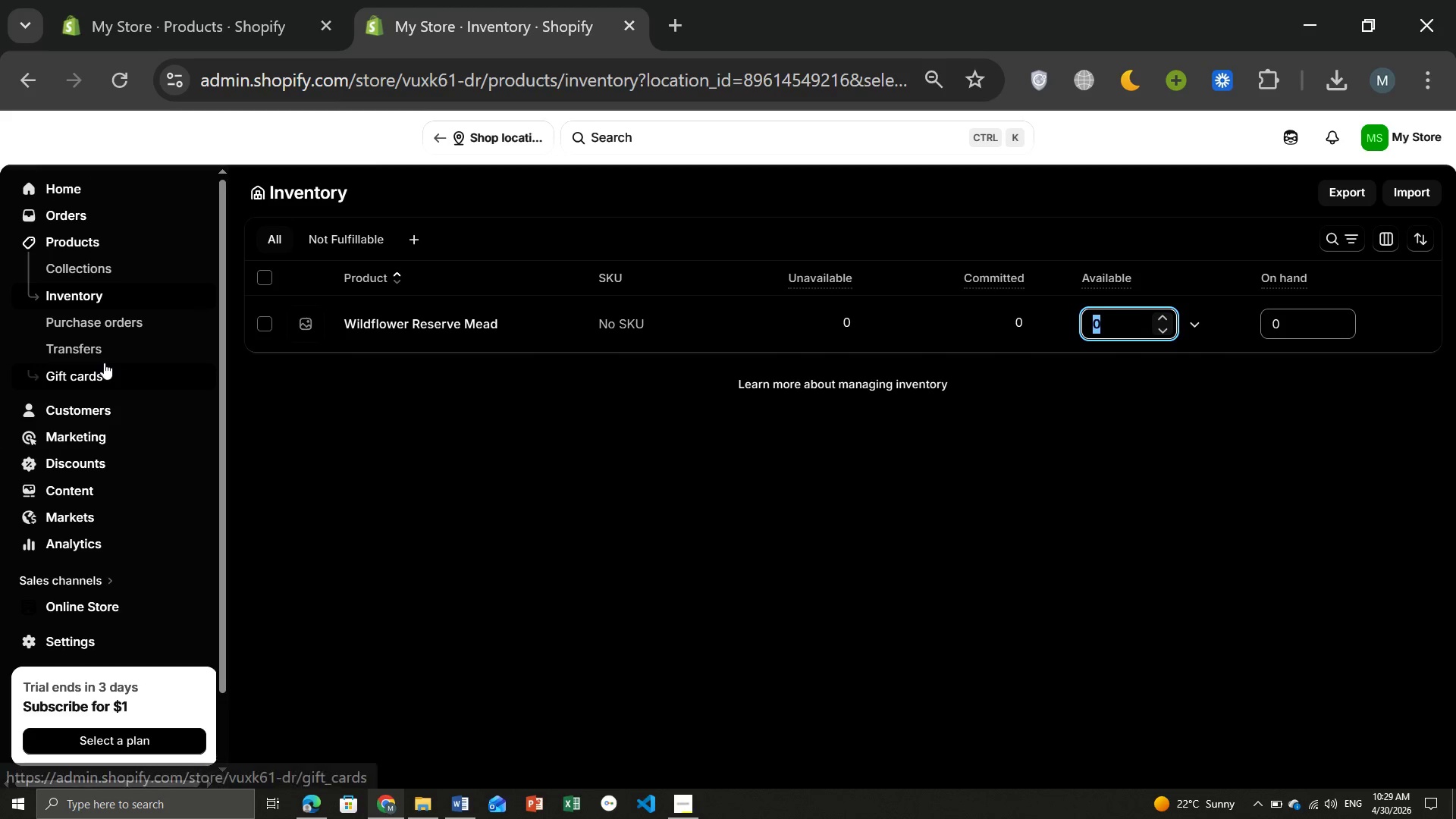 
left_click([90, 243])
 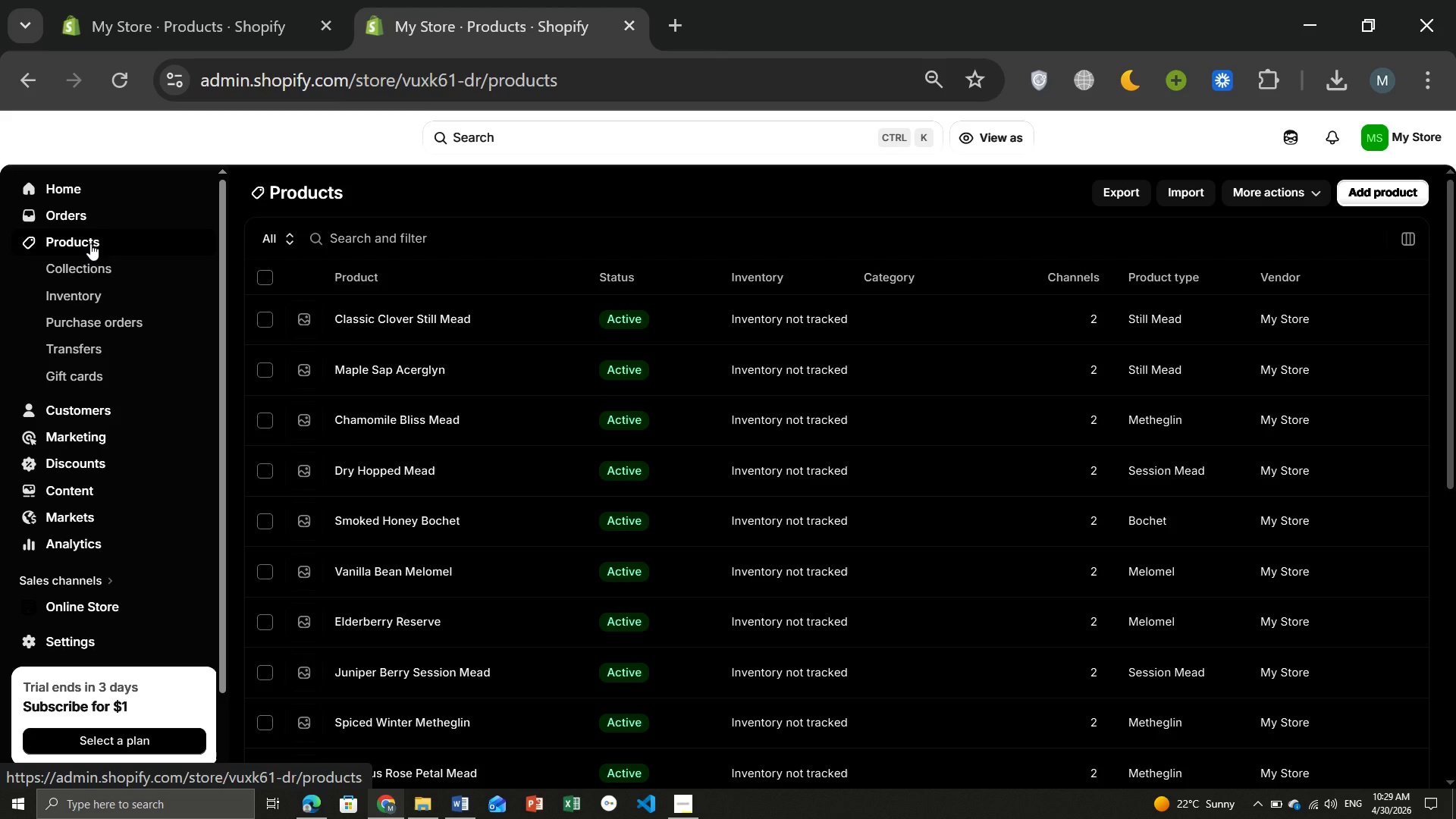 
wait(11.92)
 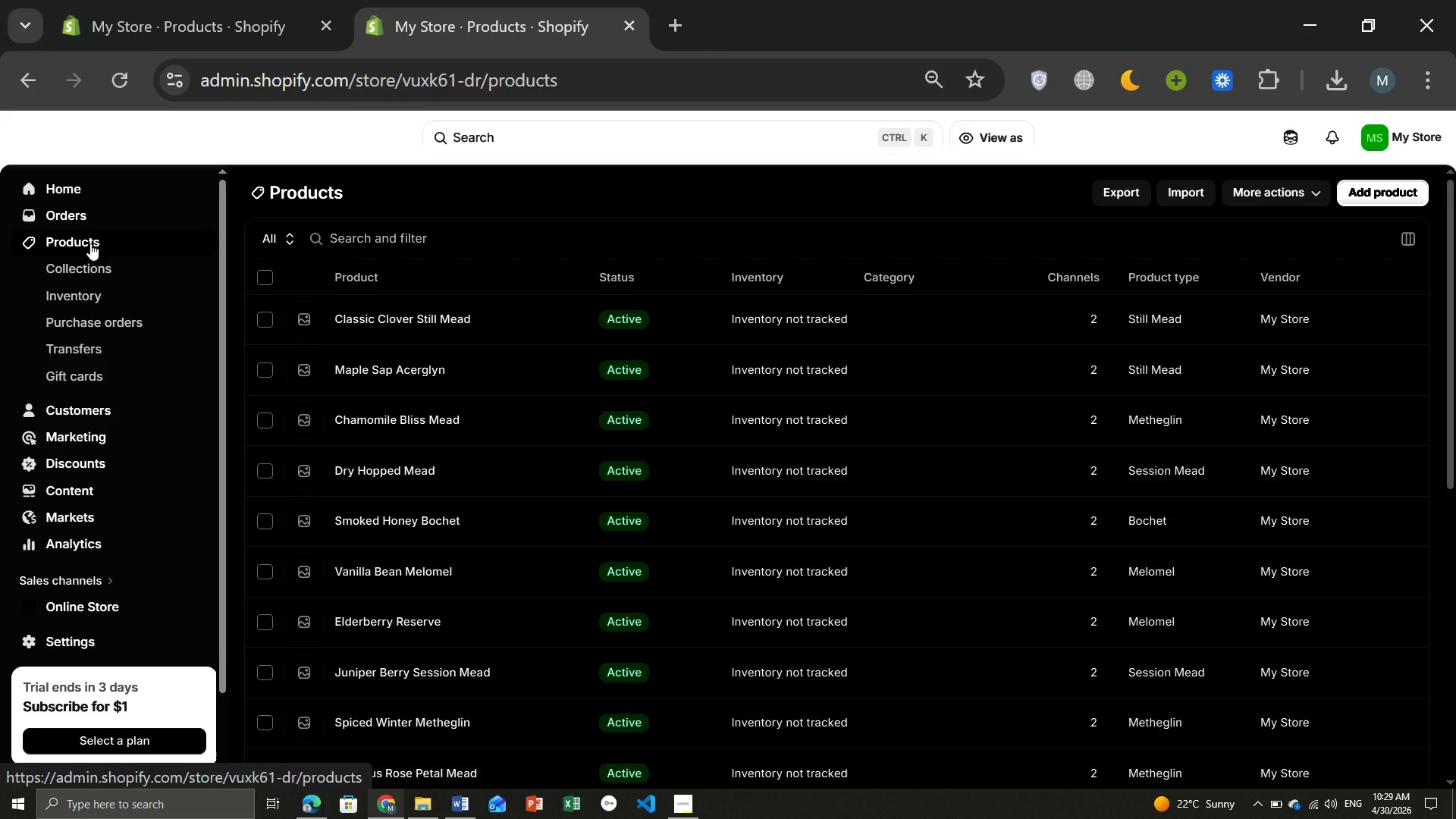 
left_click([447, 696])
 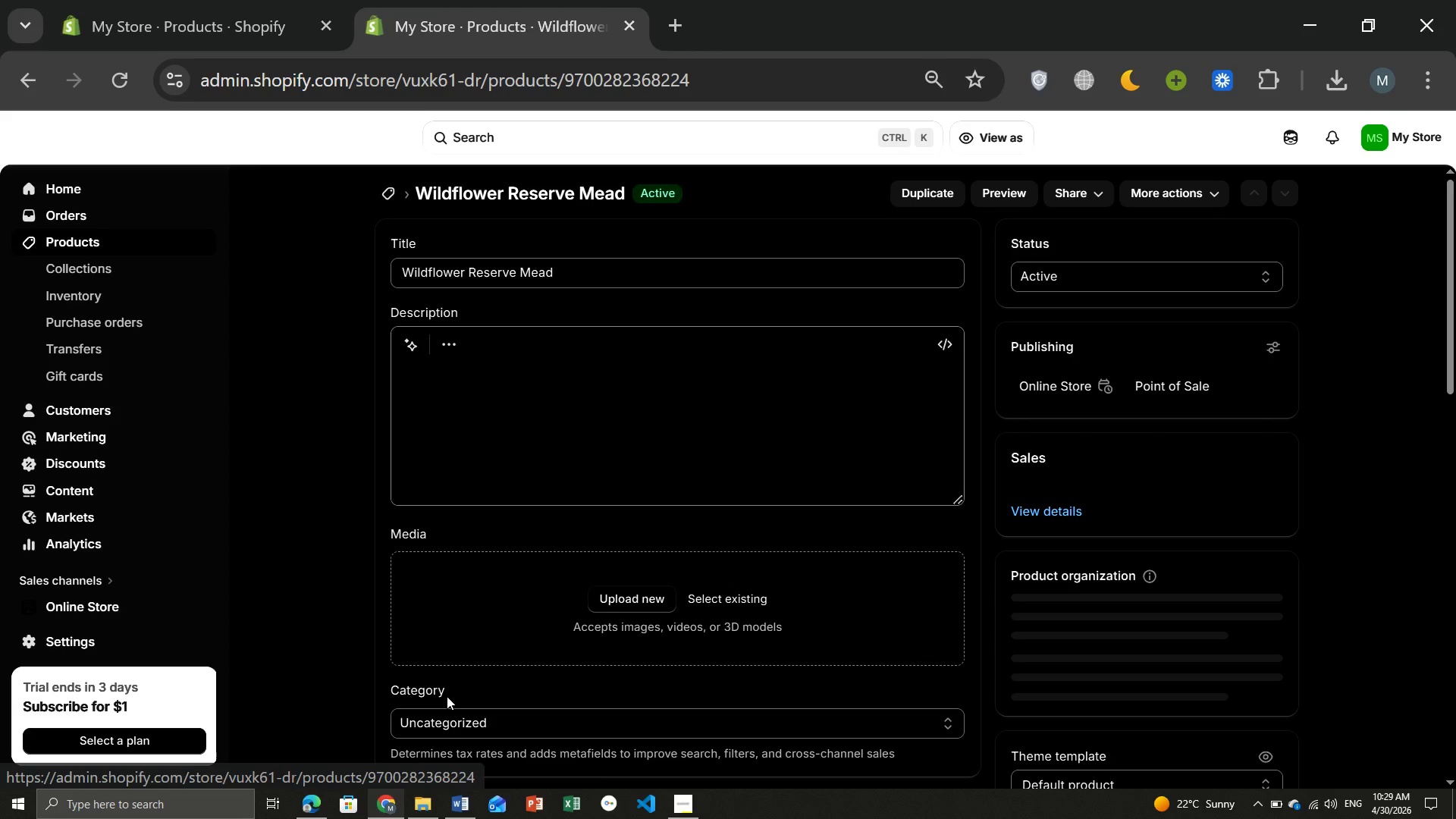 
mouse_move([860, 667])
 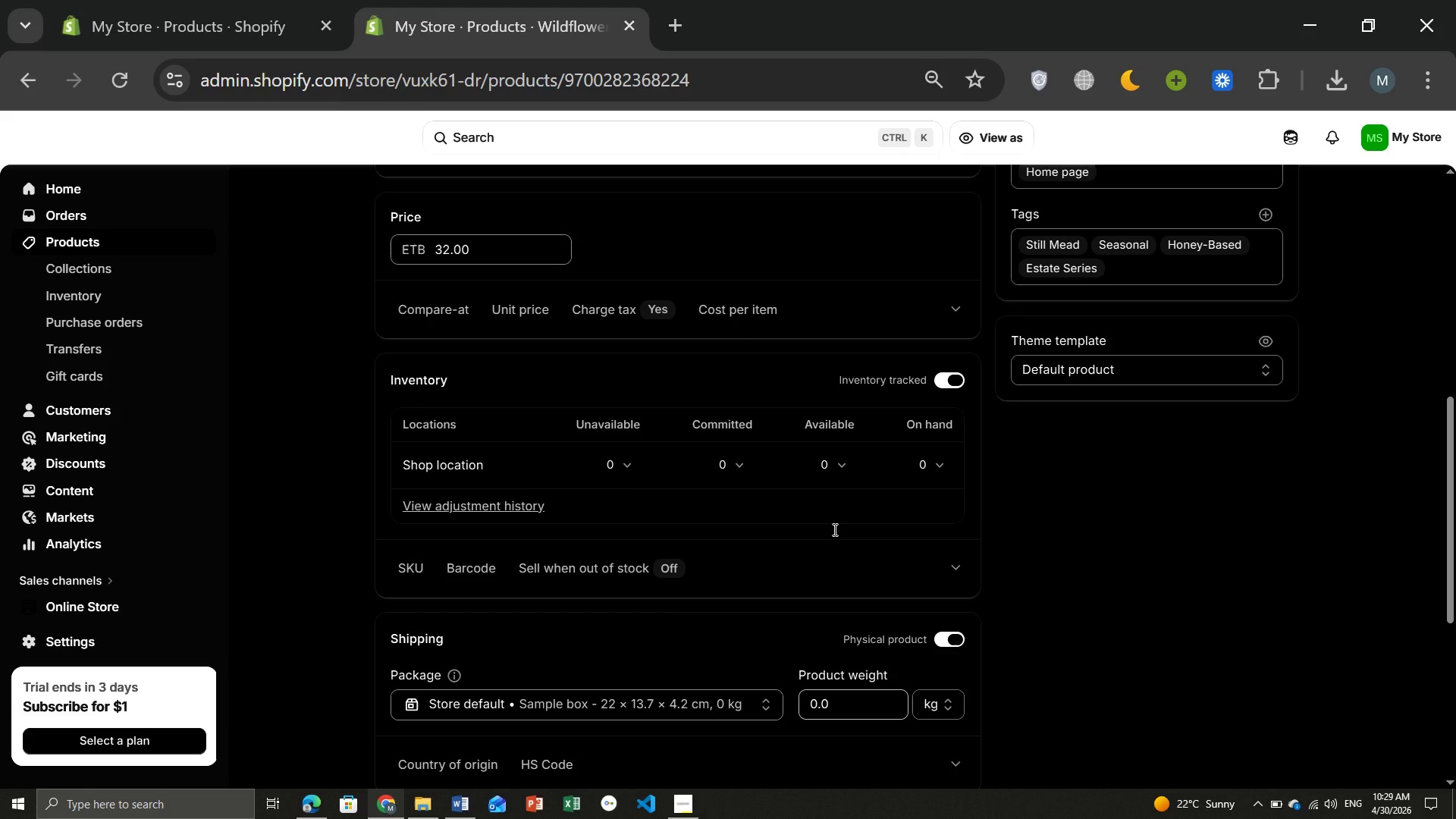 
mouse_move([818, 531])
 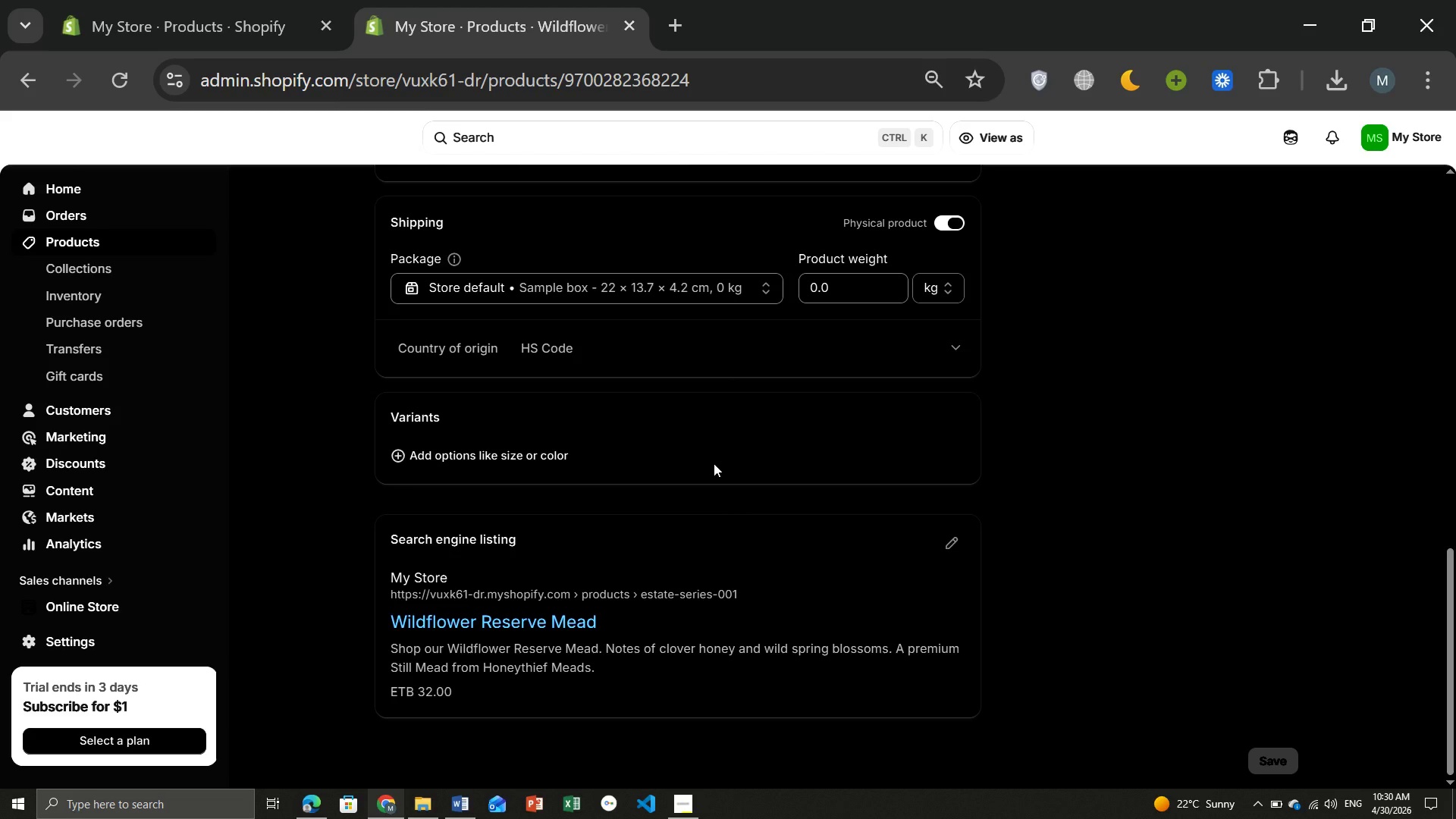 
wait(35.92)
 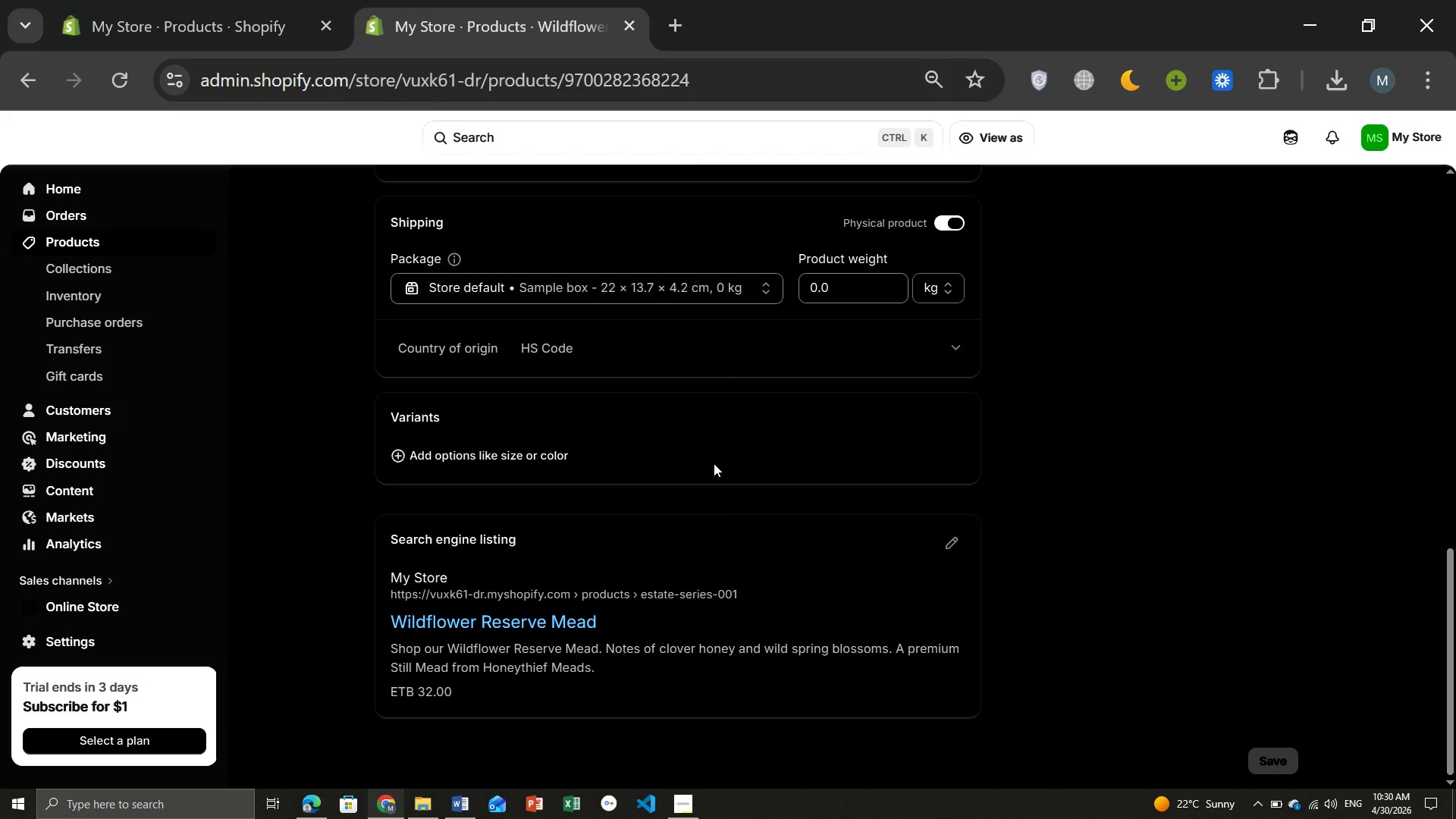 
mouse_move([825, 518])
 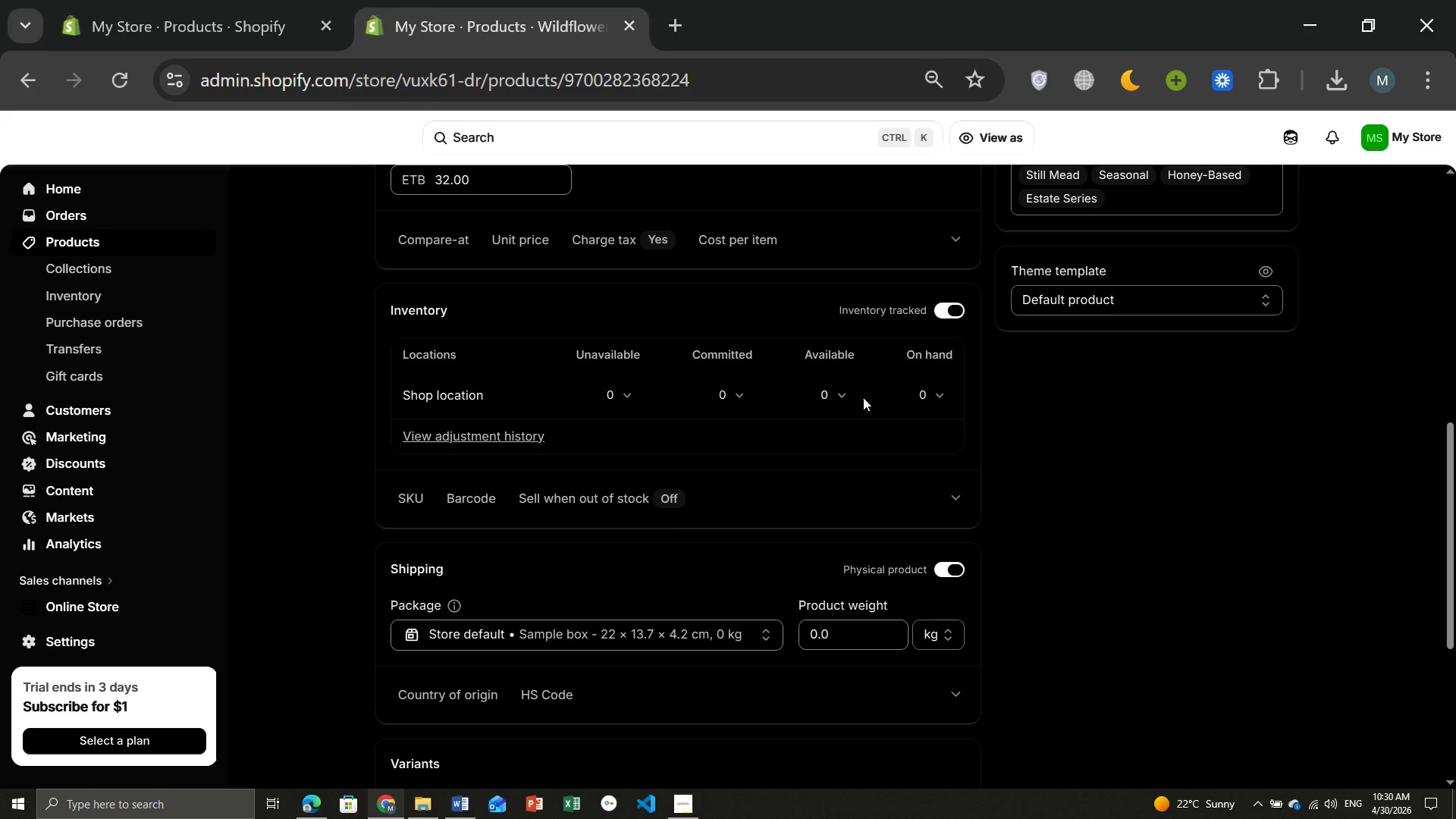 
left_click([839, 391])
 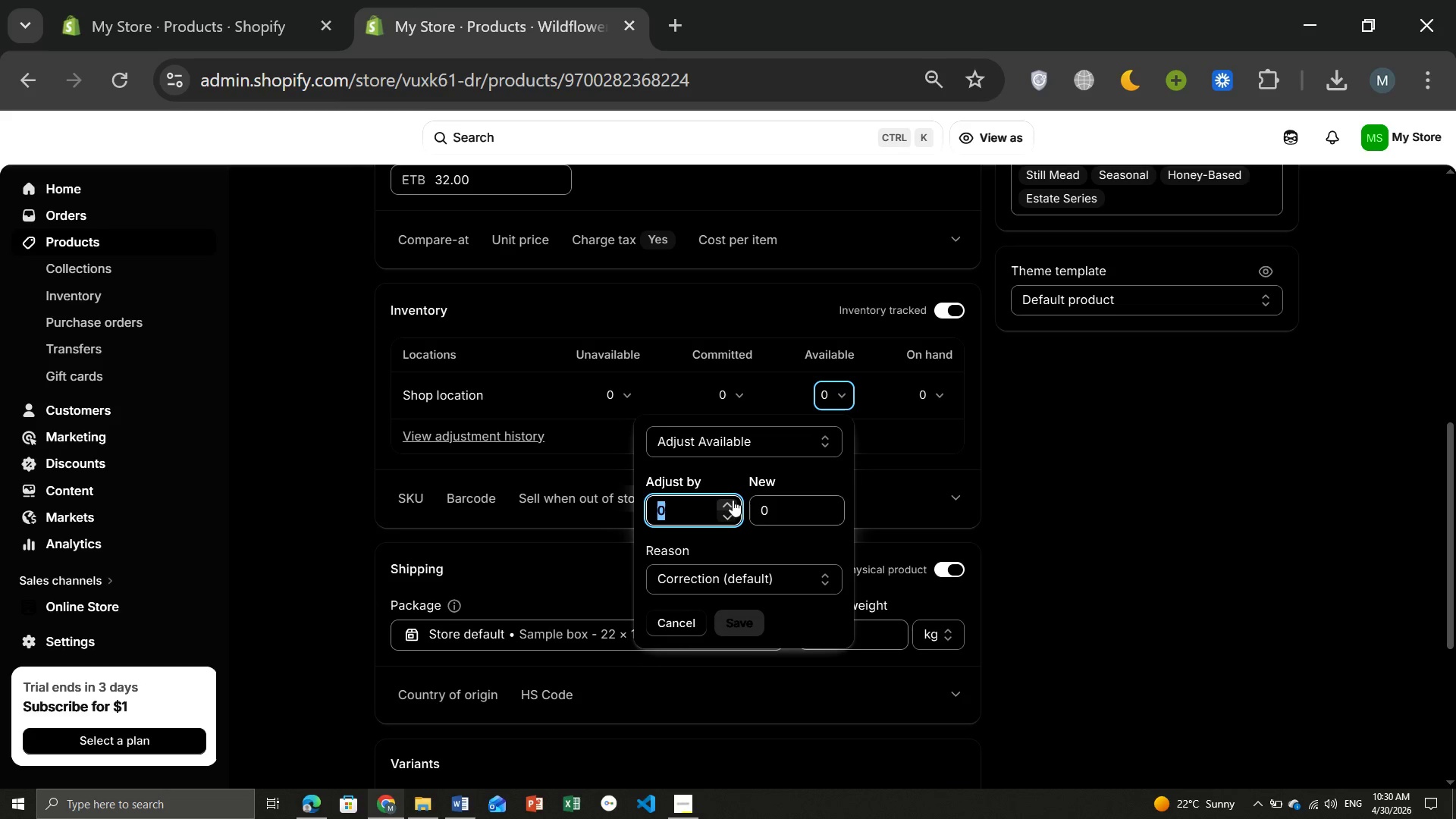 
double_click([730, 499])
 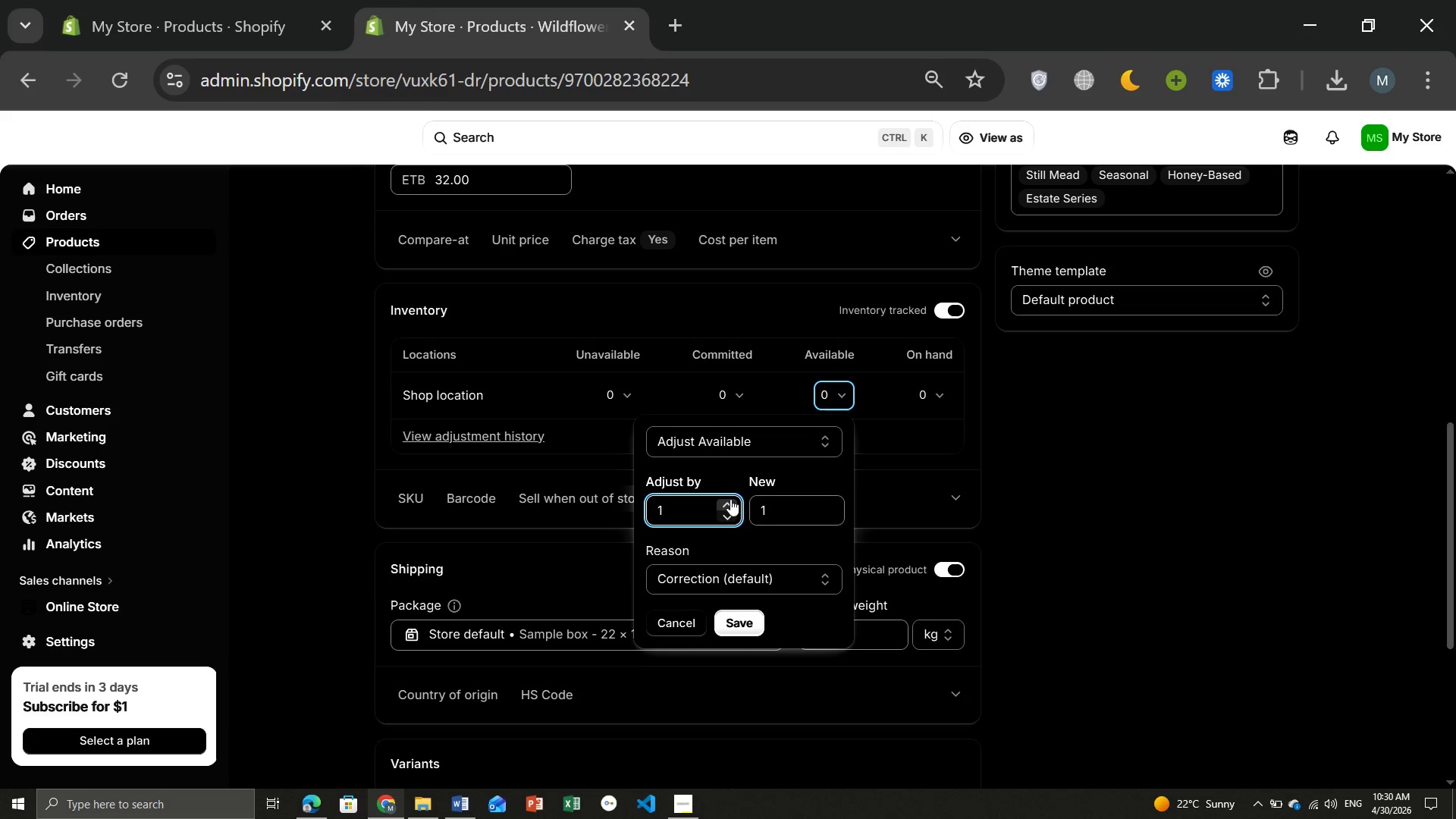 
triple_click([730, 499])
 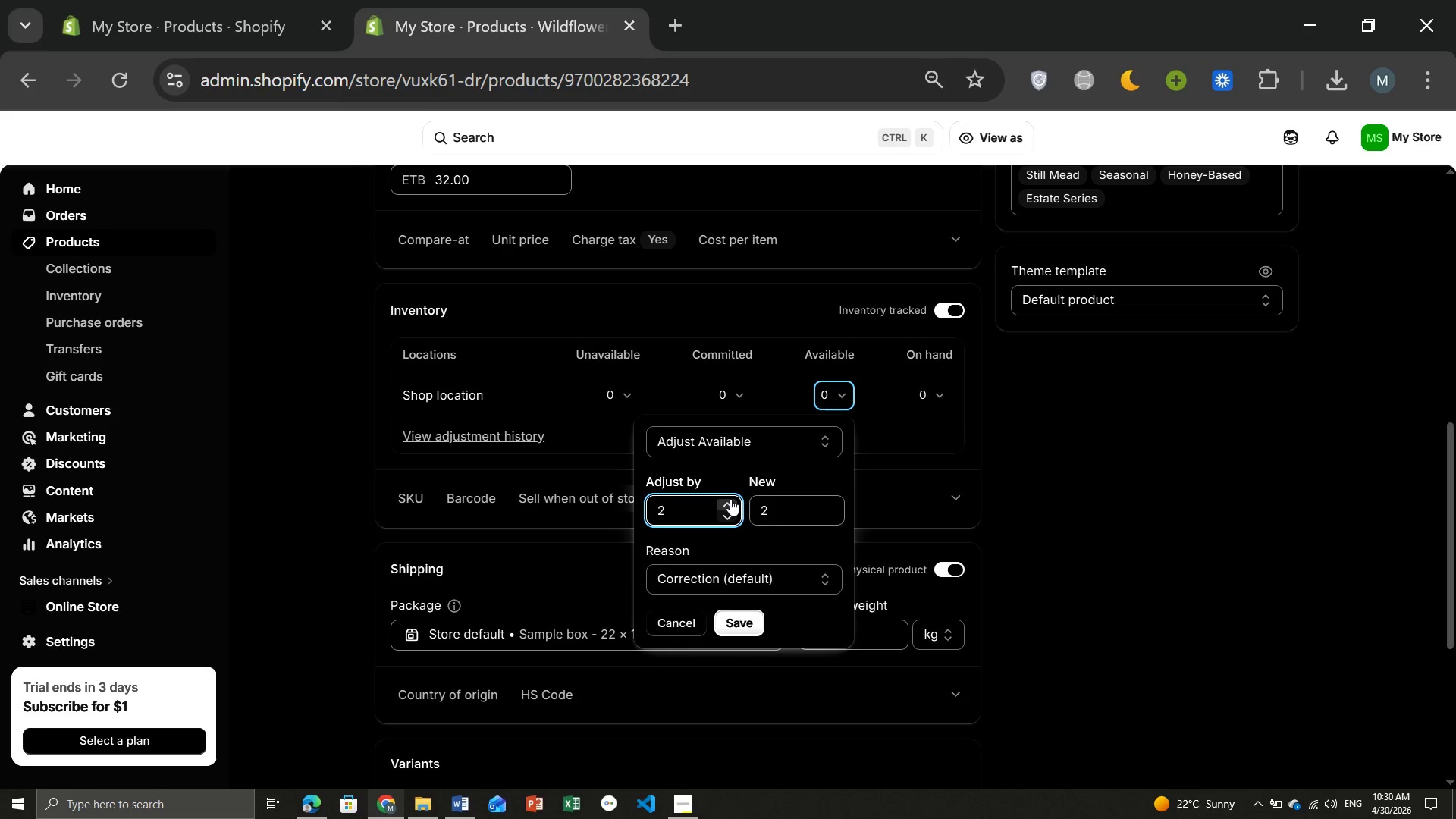 
triple_click([730, 499])
 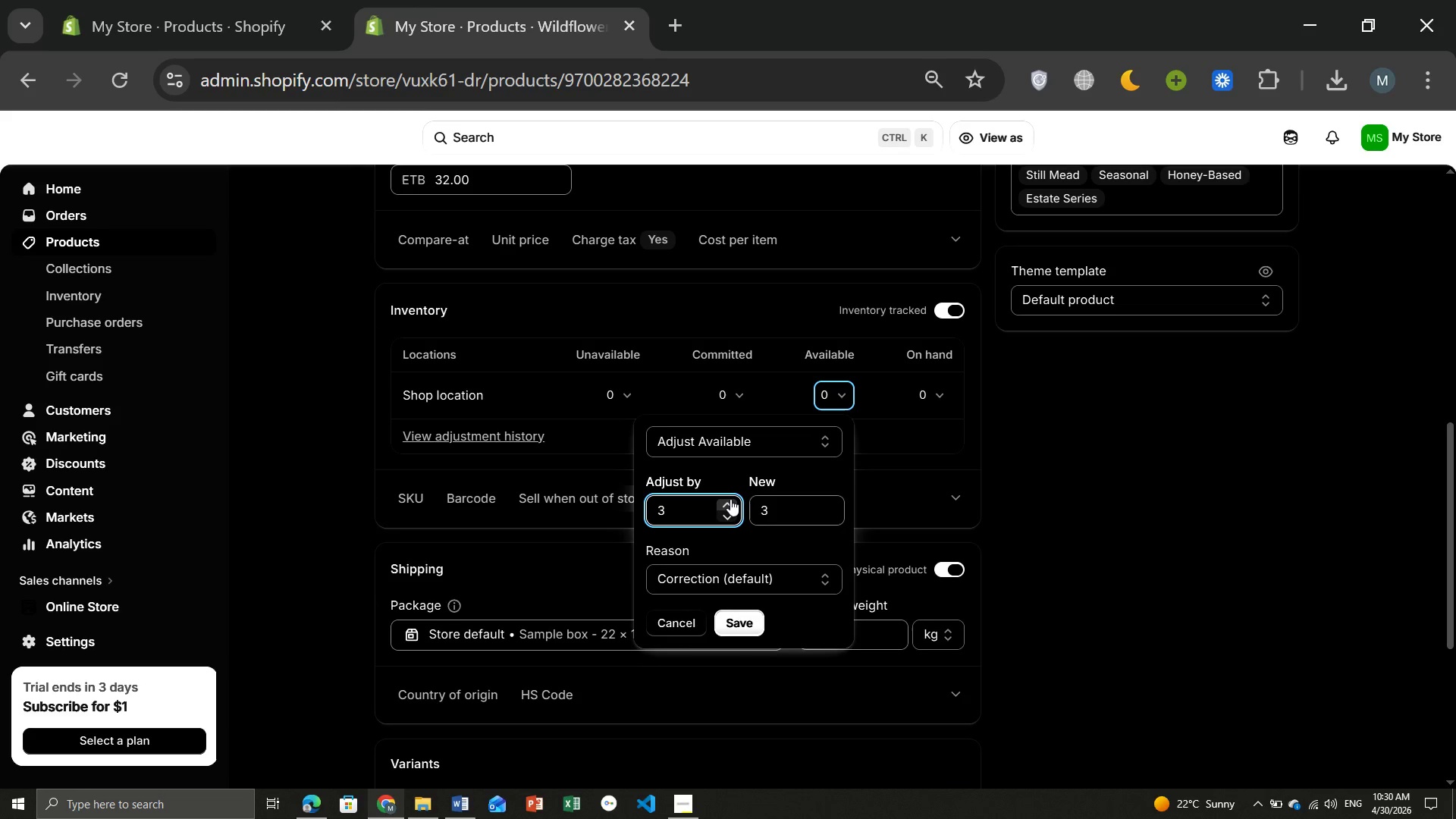 
triple_click([730, 499])
 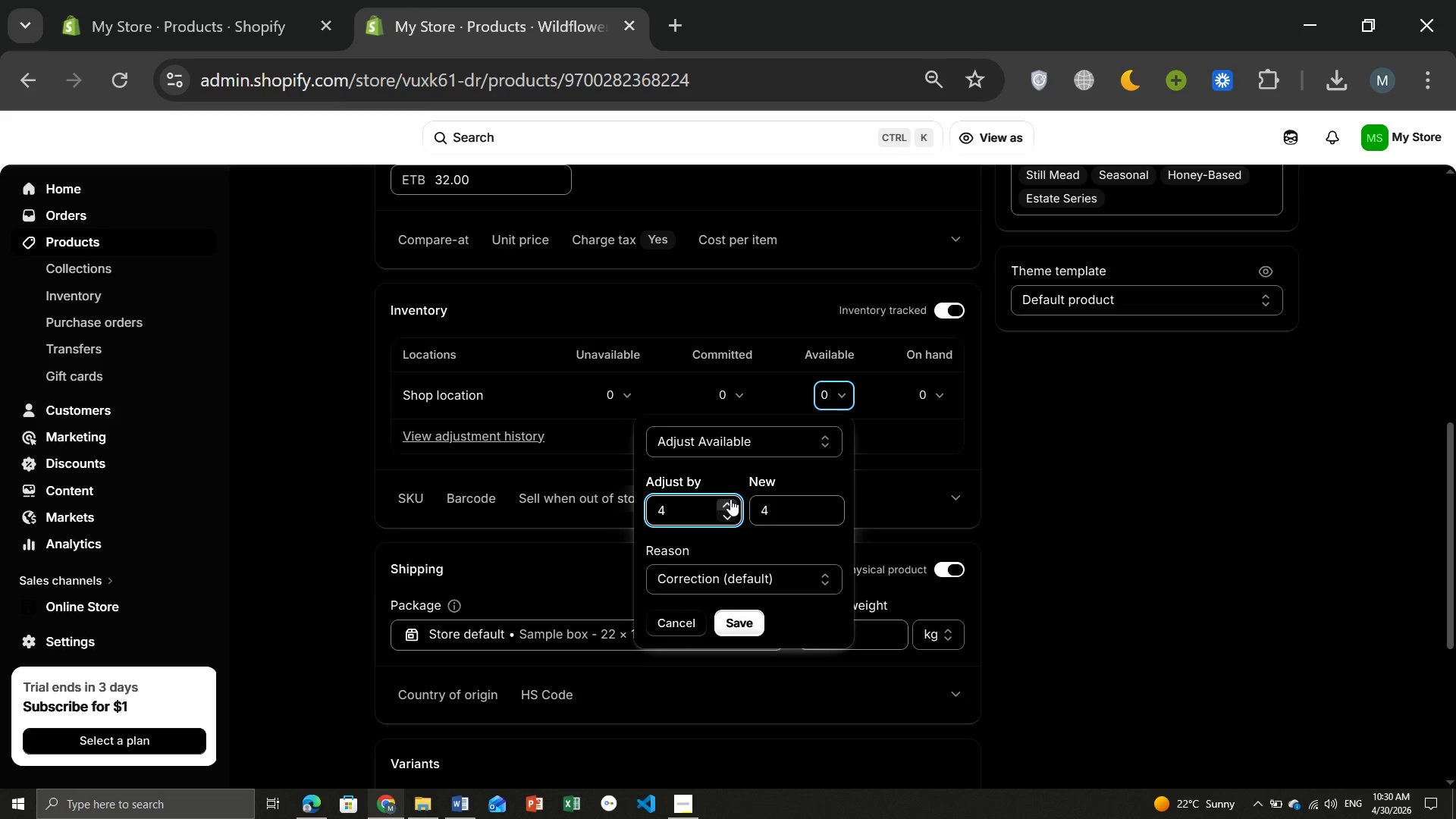 
triple_click([730, 499])
 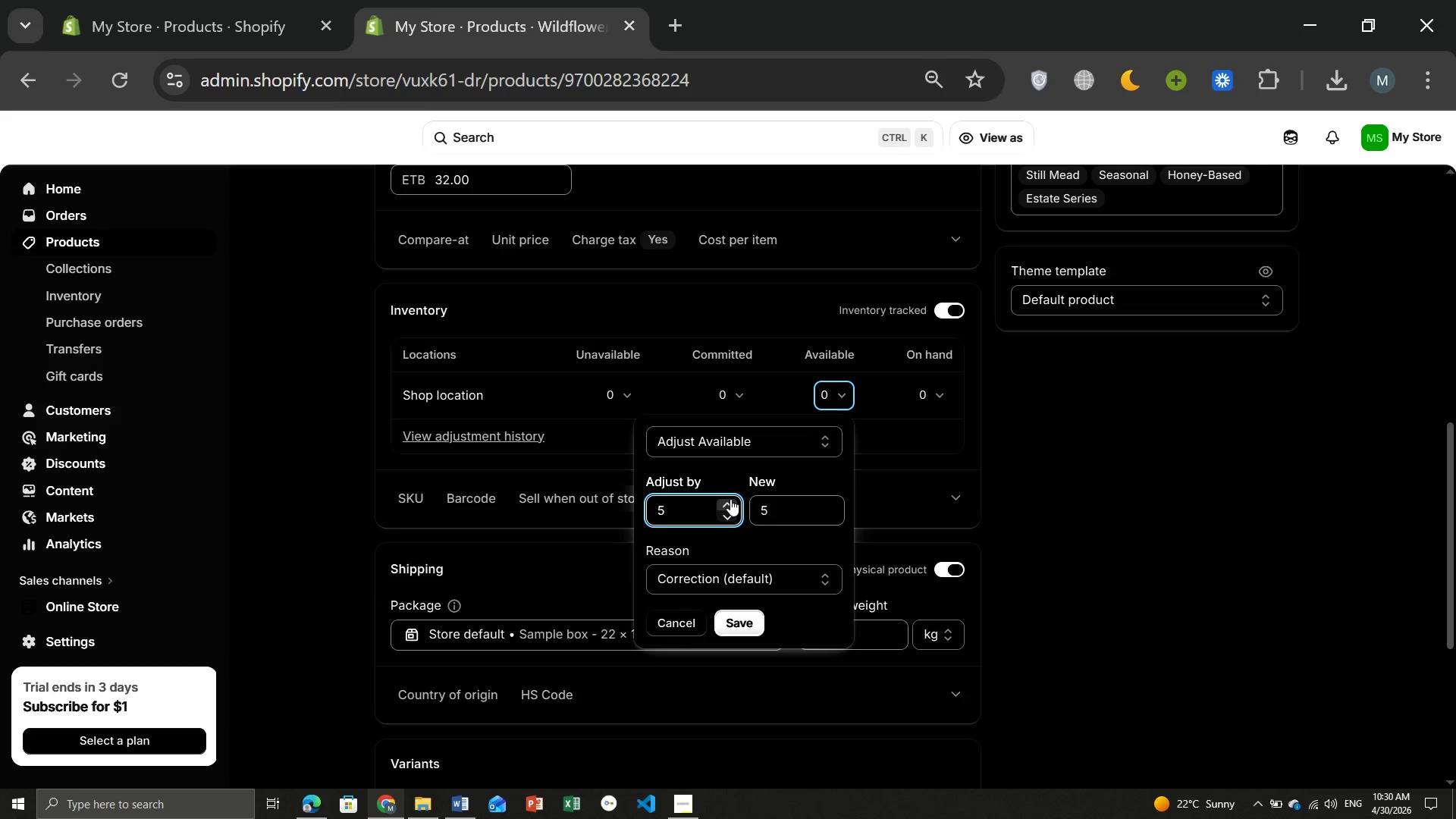 
triple_click([730, 499])
 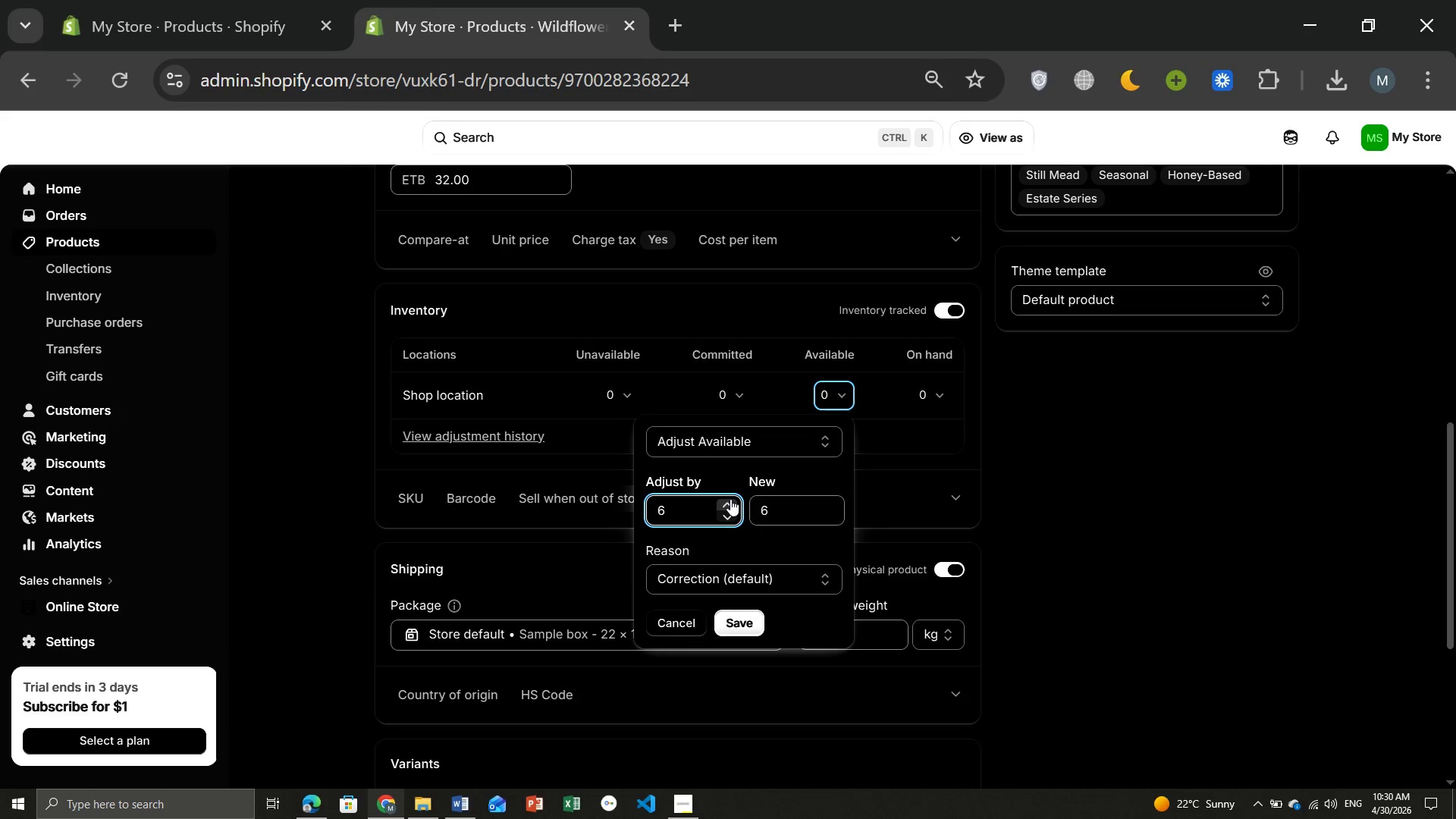 
triple_click([730, 499])
 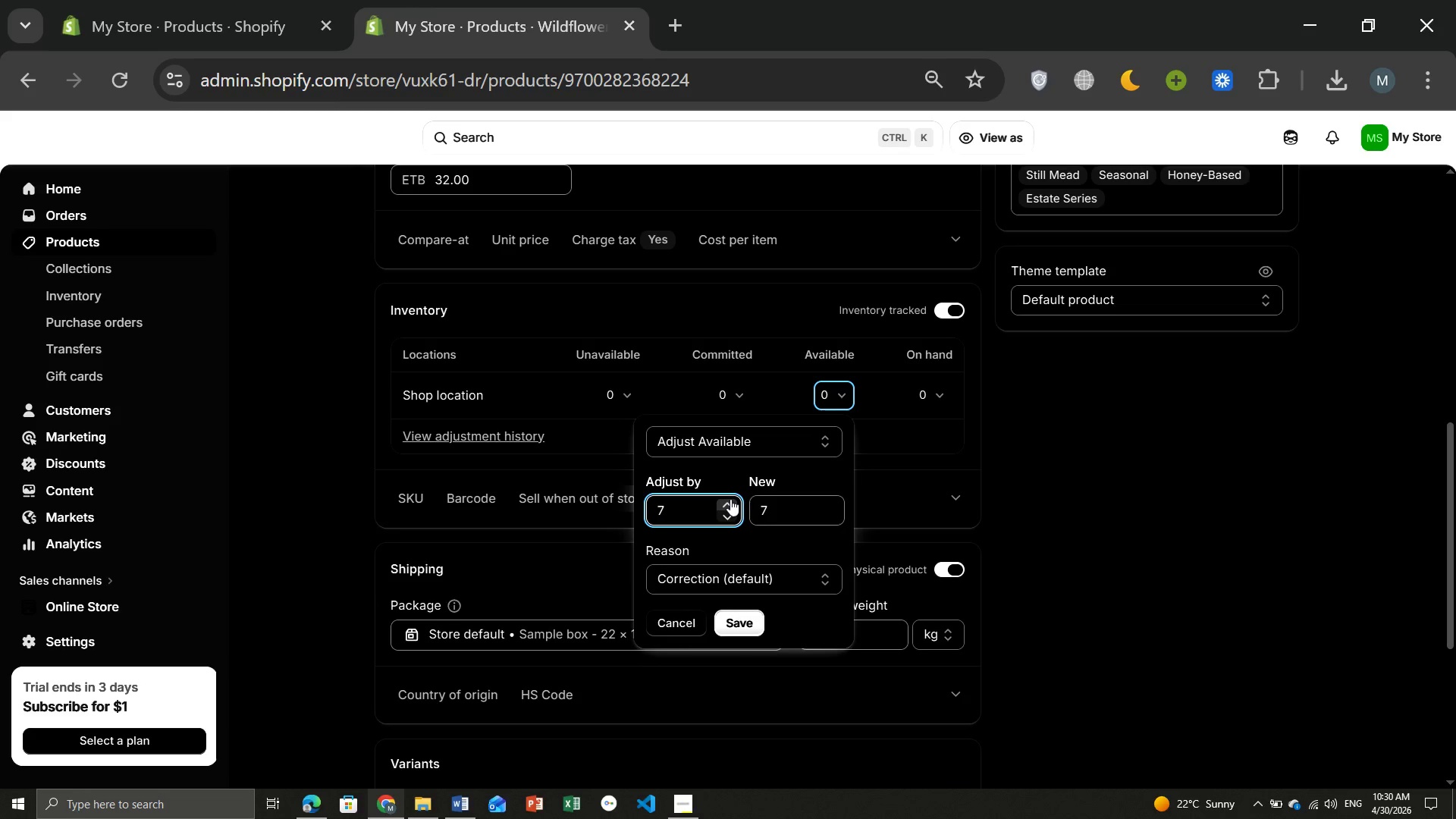 
triple_click([730, 499])
 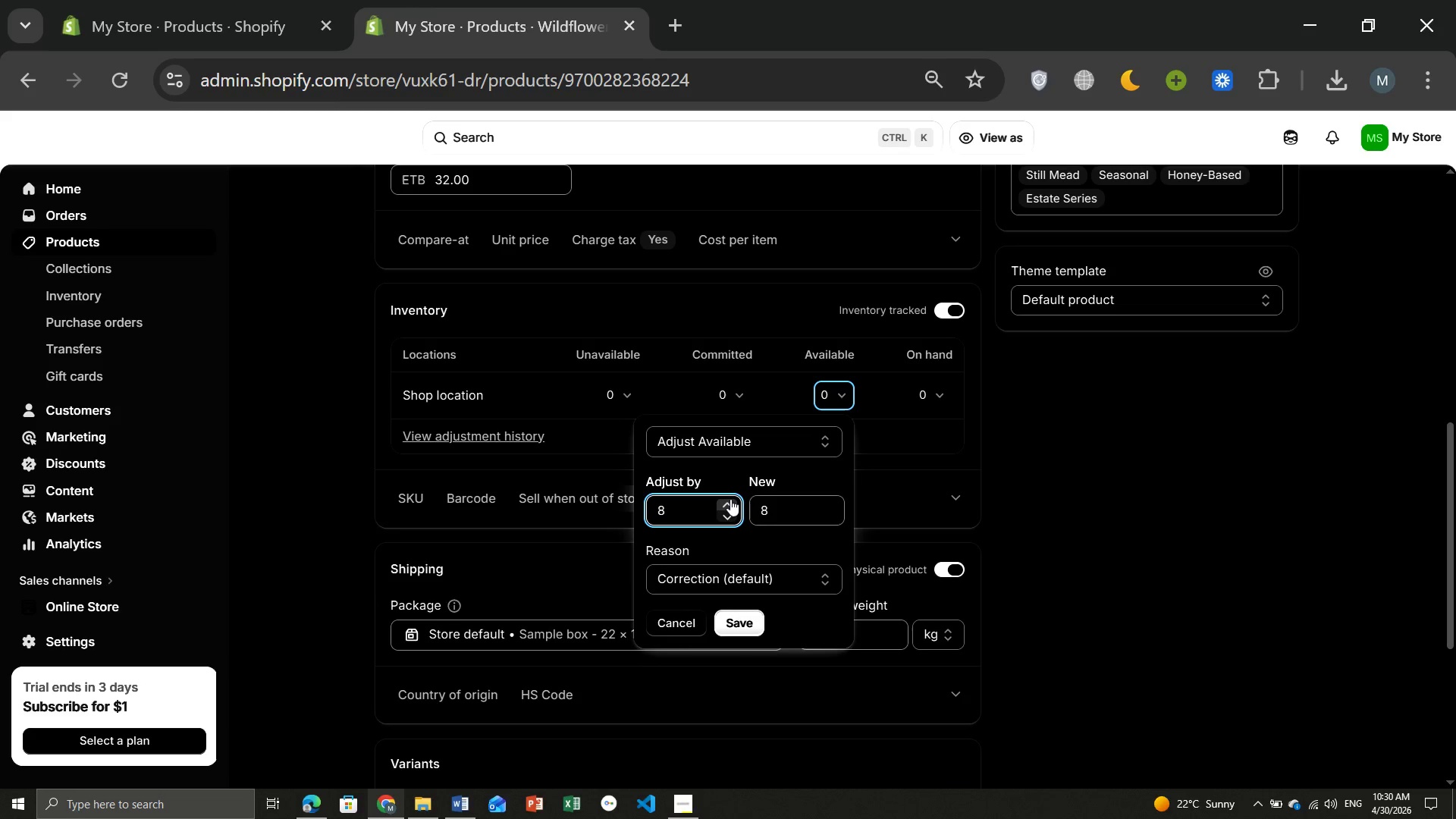 
triple_click([730, 499])
 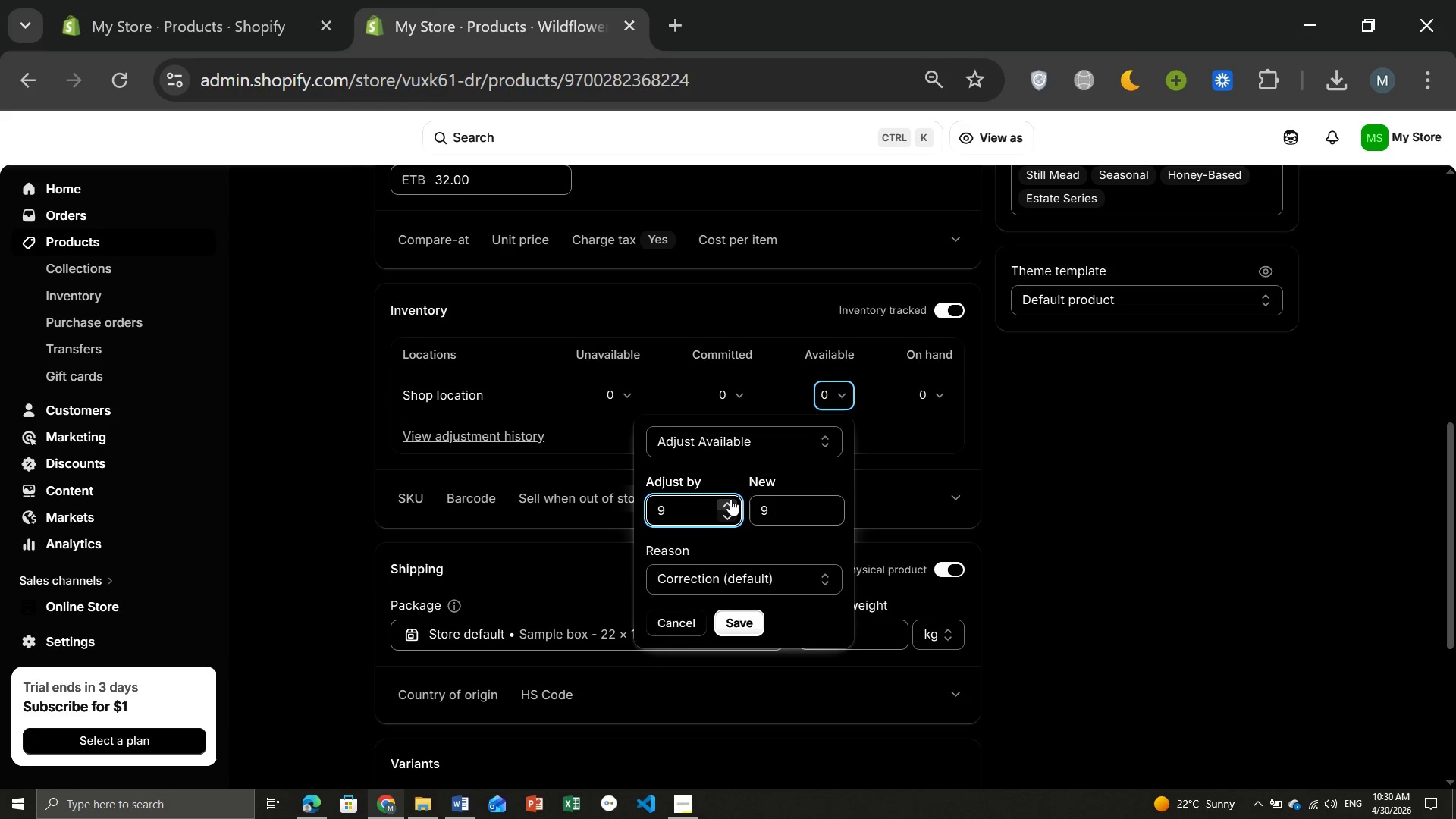 
triple_click([730, 499])
 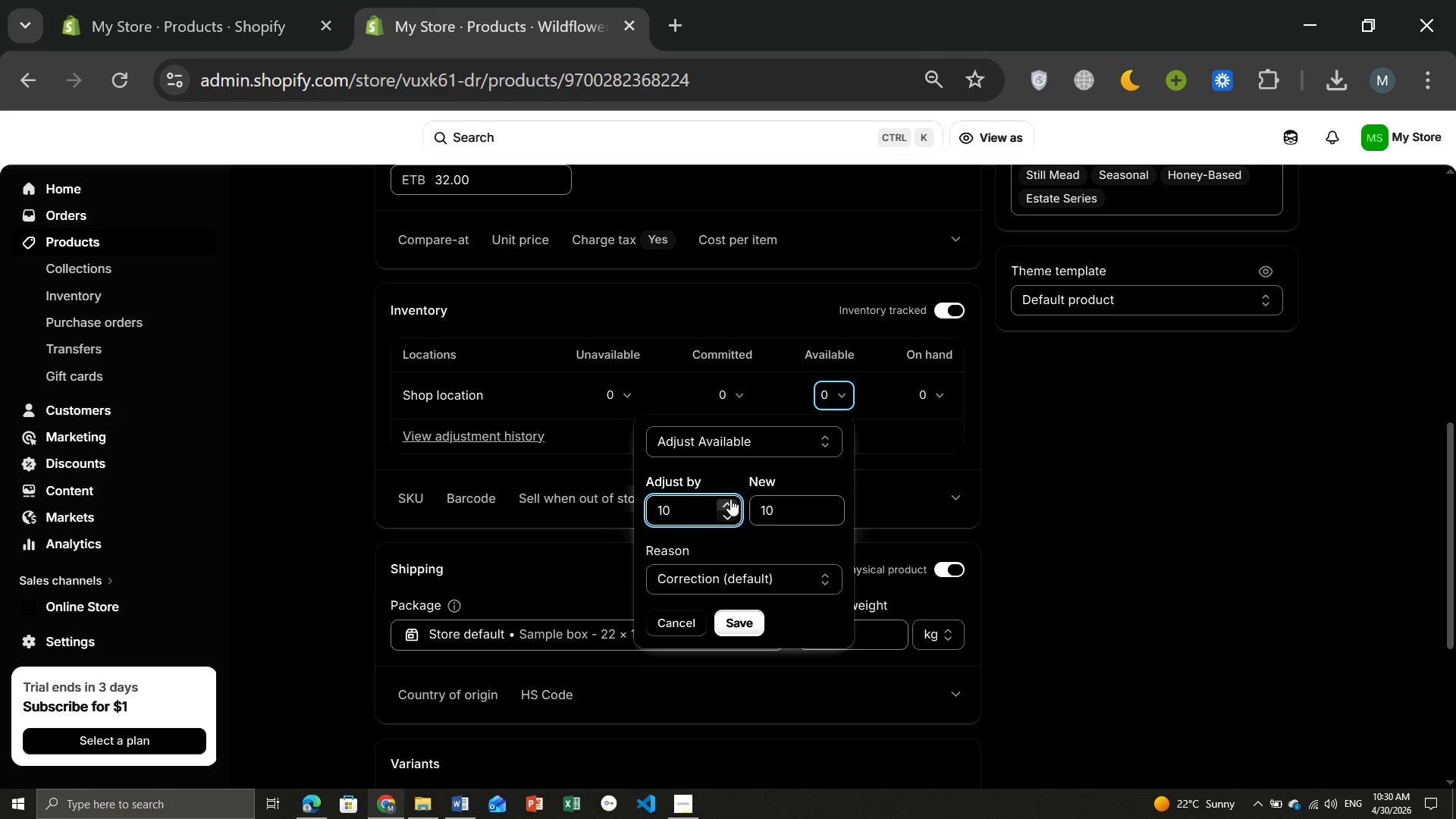 
triple_click([730, 499])
 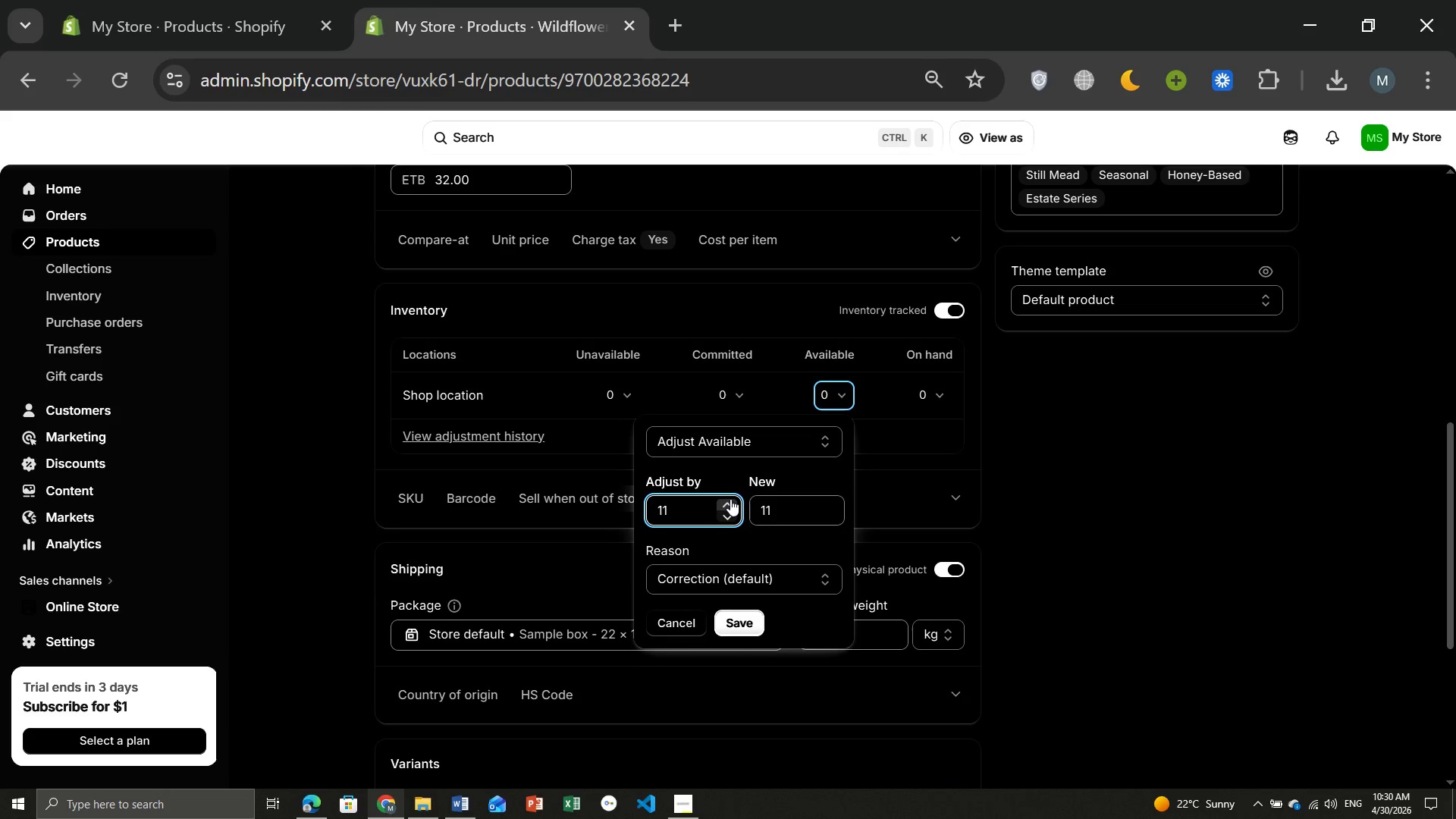 
triple_click([730, 499])
 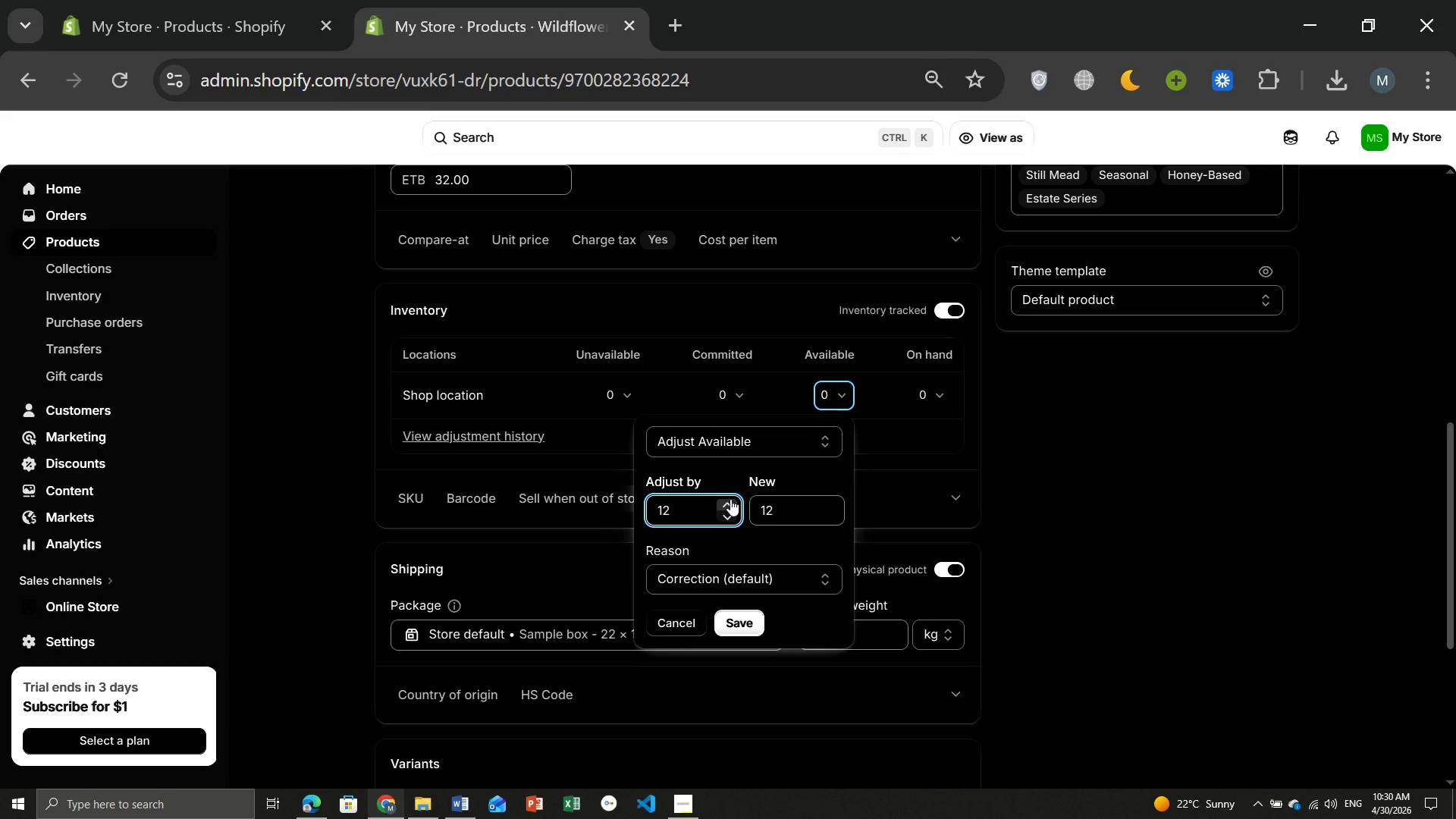 
triple_click([730, 499])
 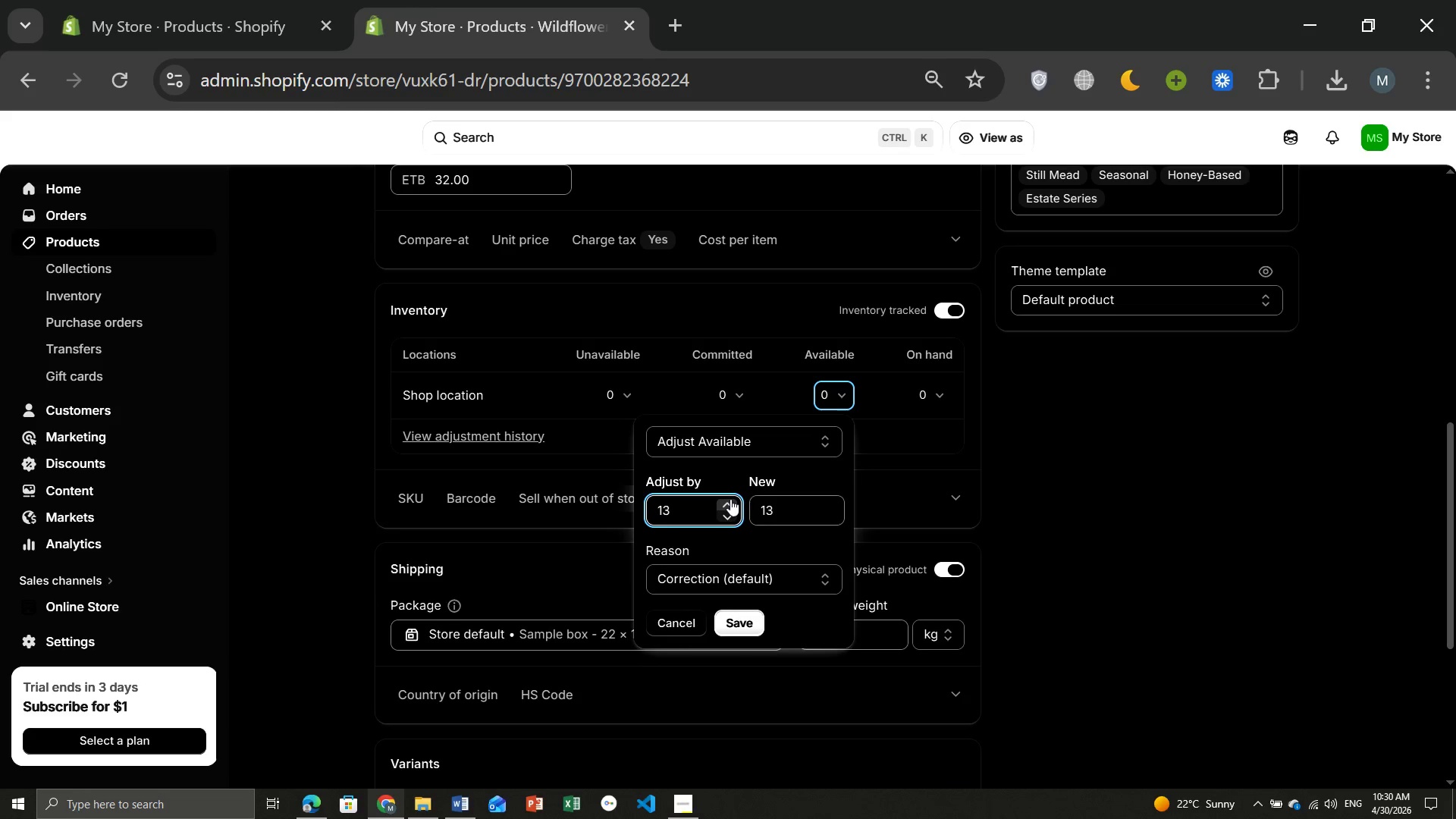 
triple_click([730, 499])
 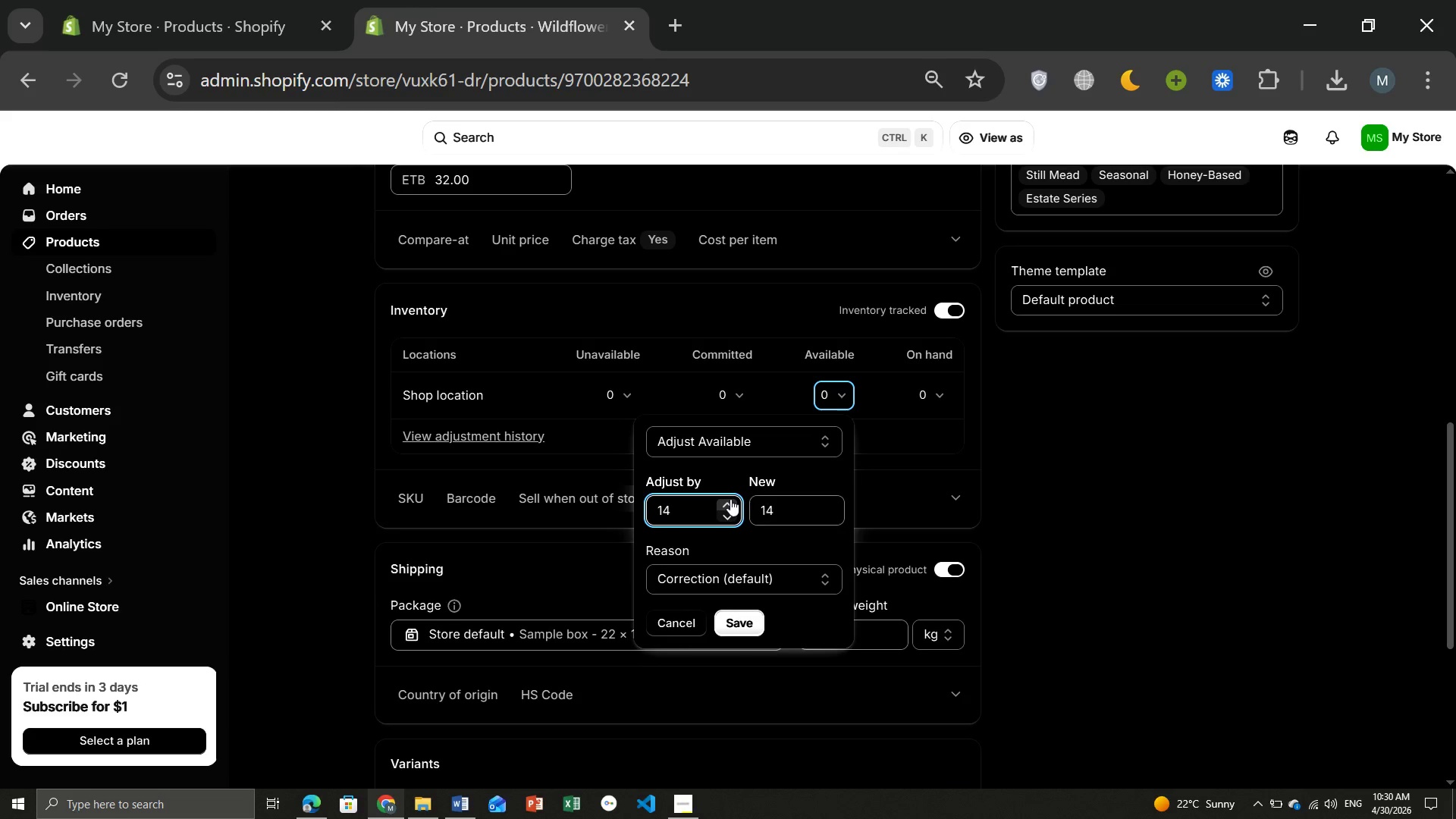 
triple_click([730, 499])
 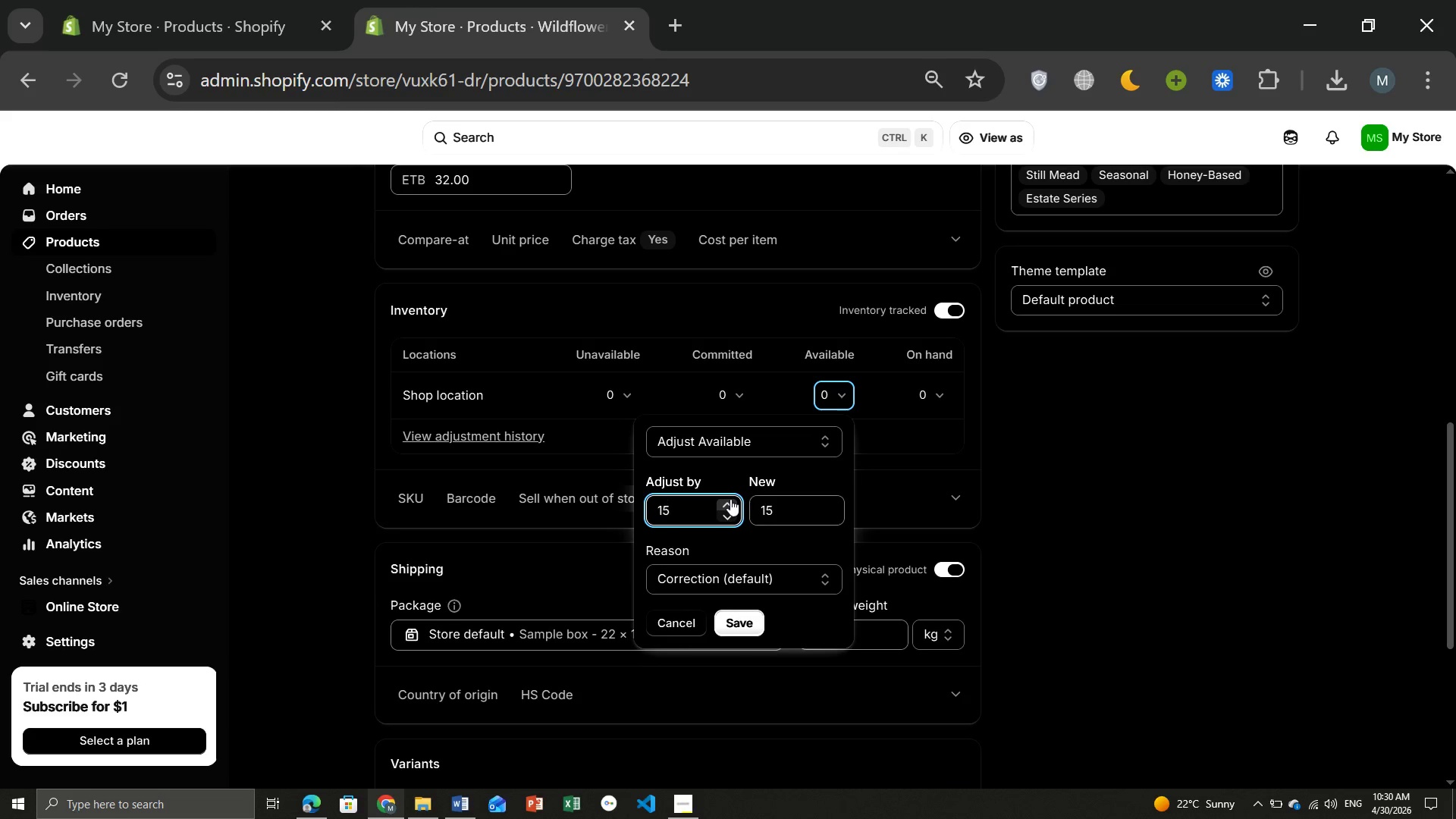 
triple_click([730, 499])
 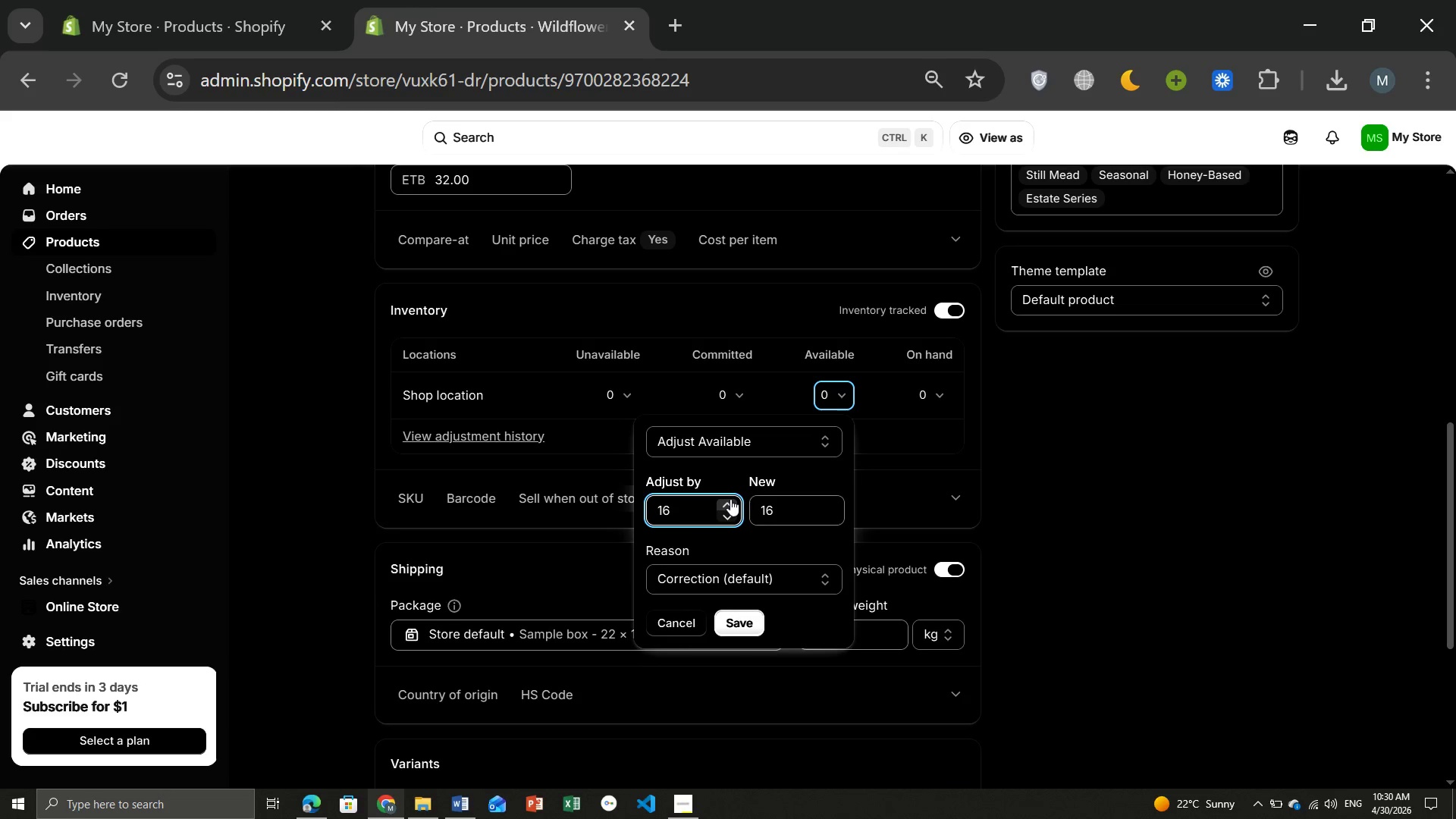 
triple_click([730, 499])
 